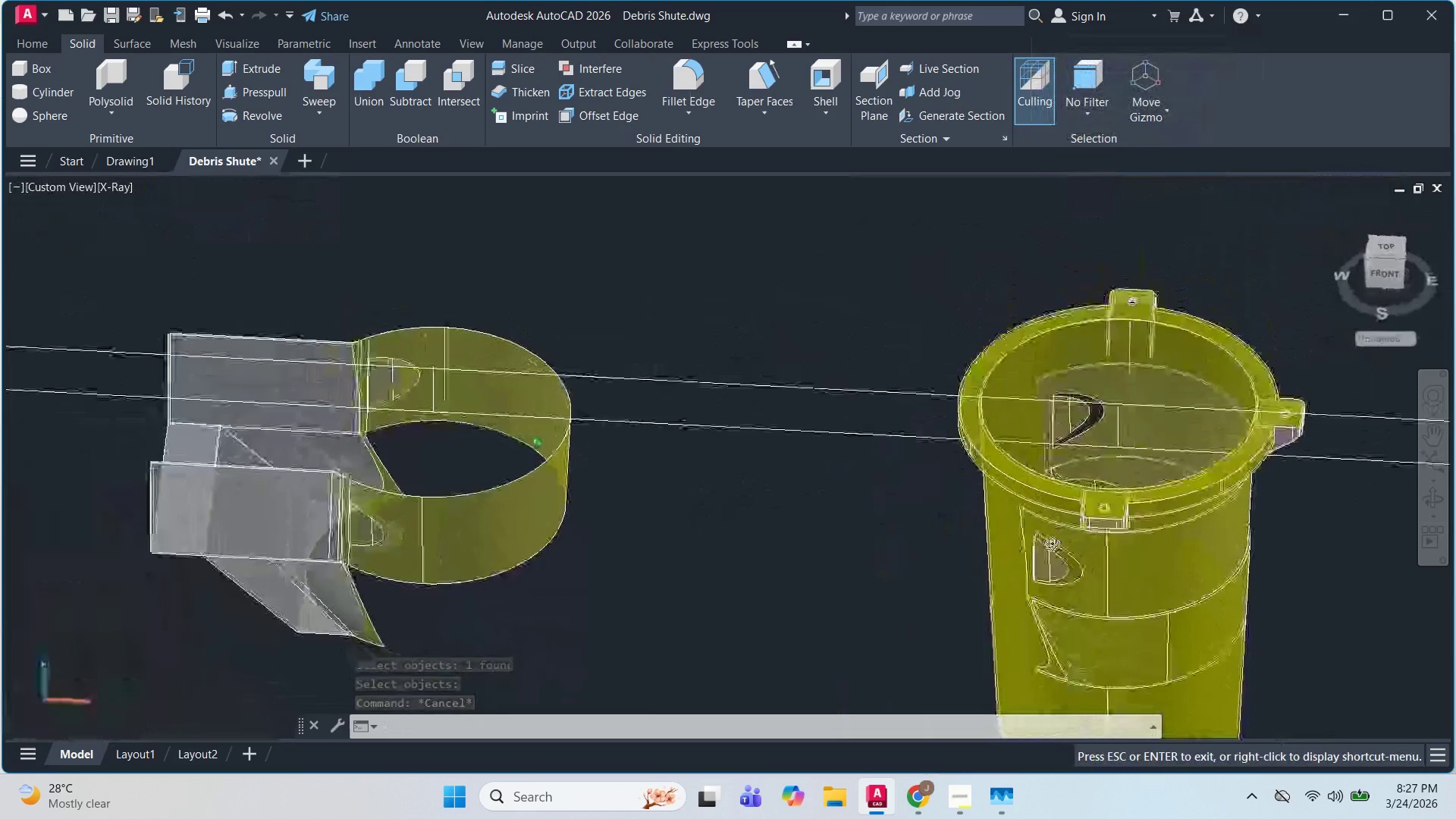 
hold_key(key=ShiftLeft, duration=1.5)
 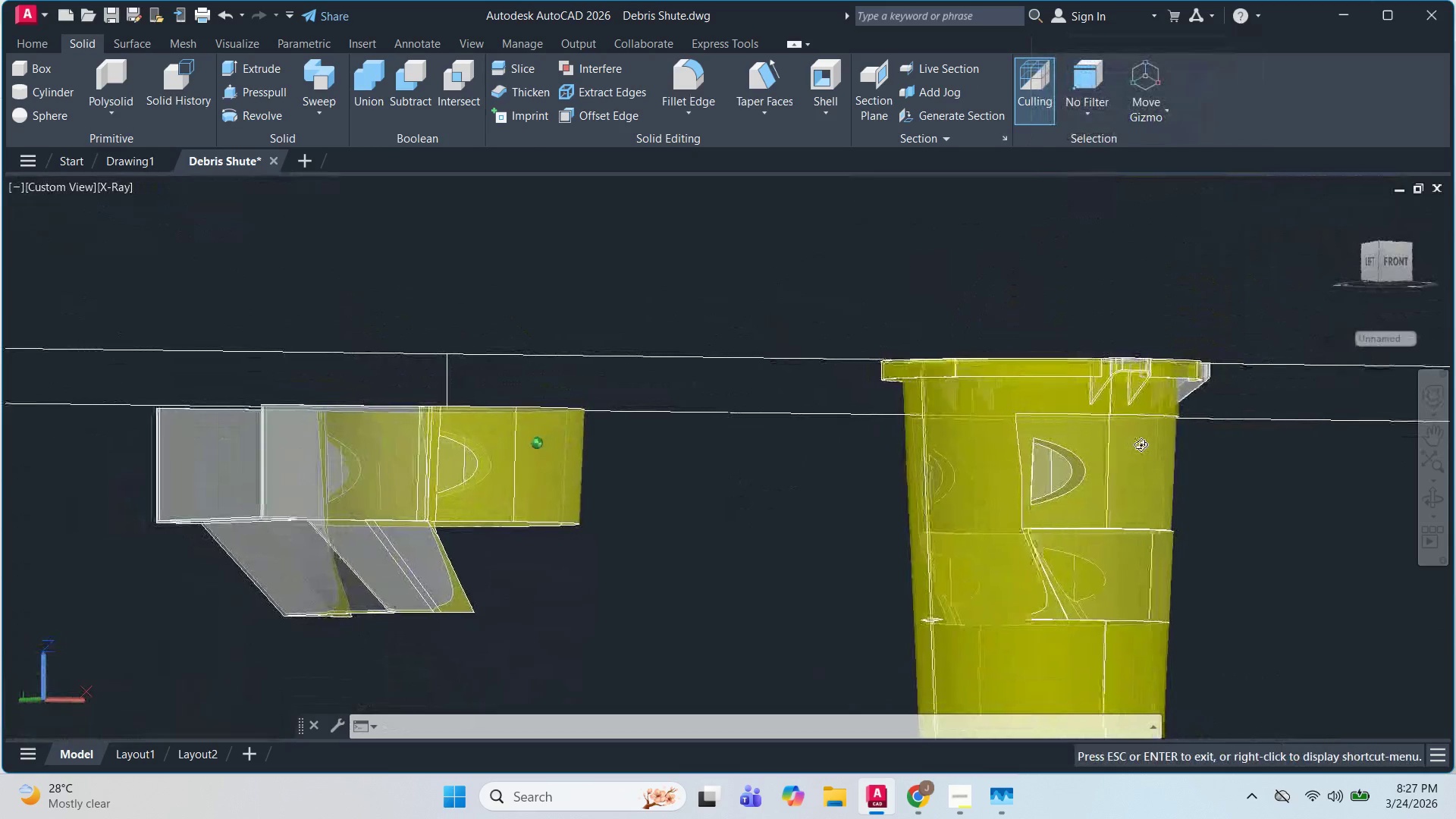 
hold_key(key=ShiftLeft, duration=1.52)
 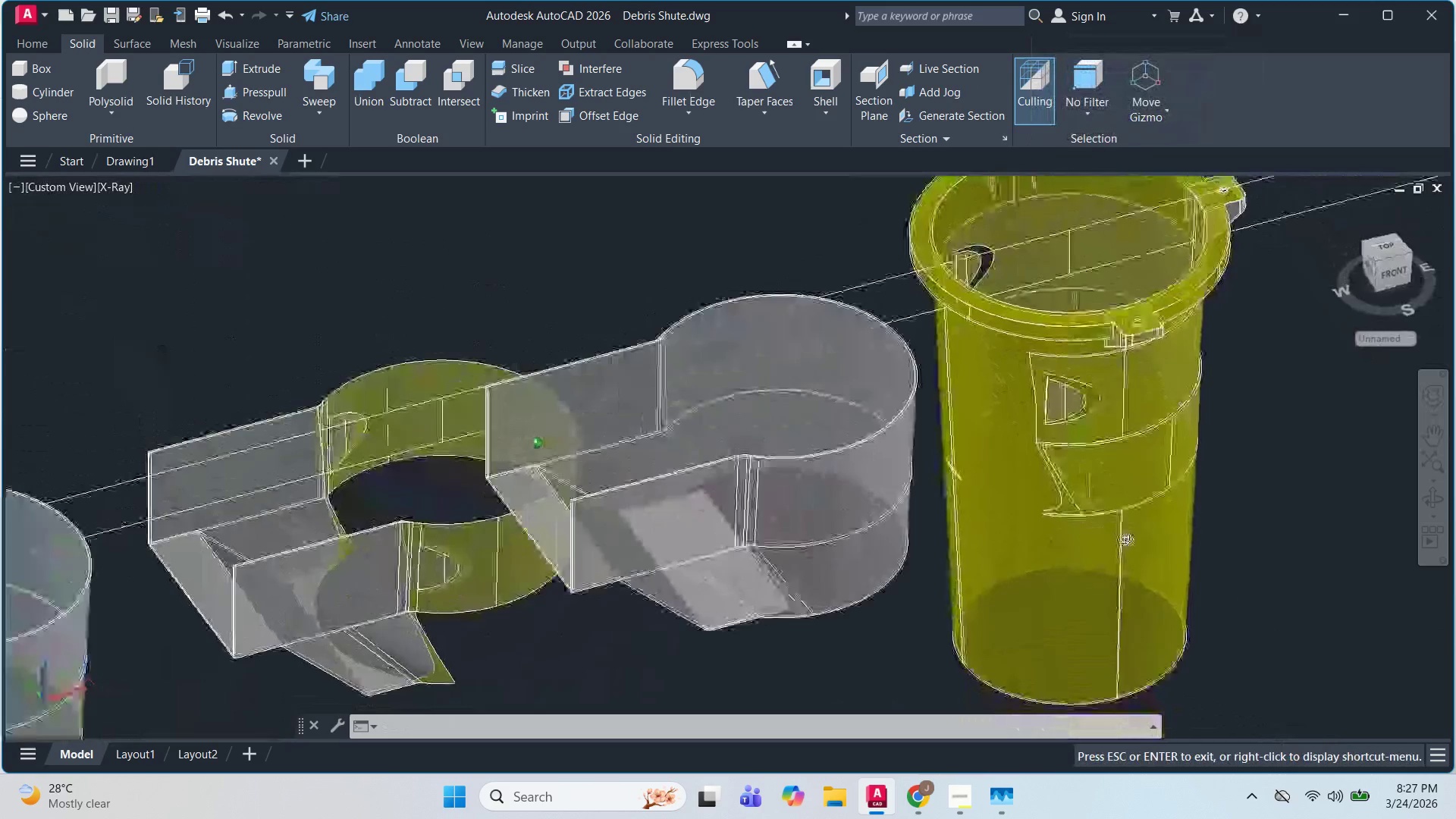 
hold_key(key=ShiftLeft, duration=1.16)
 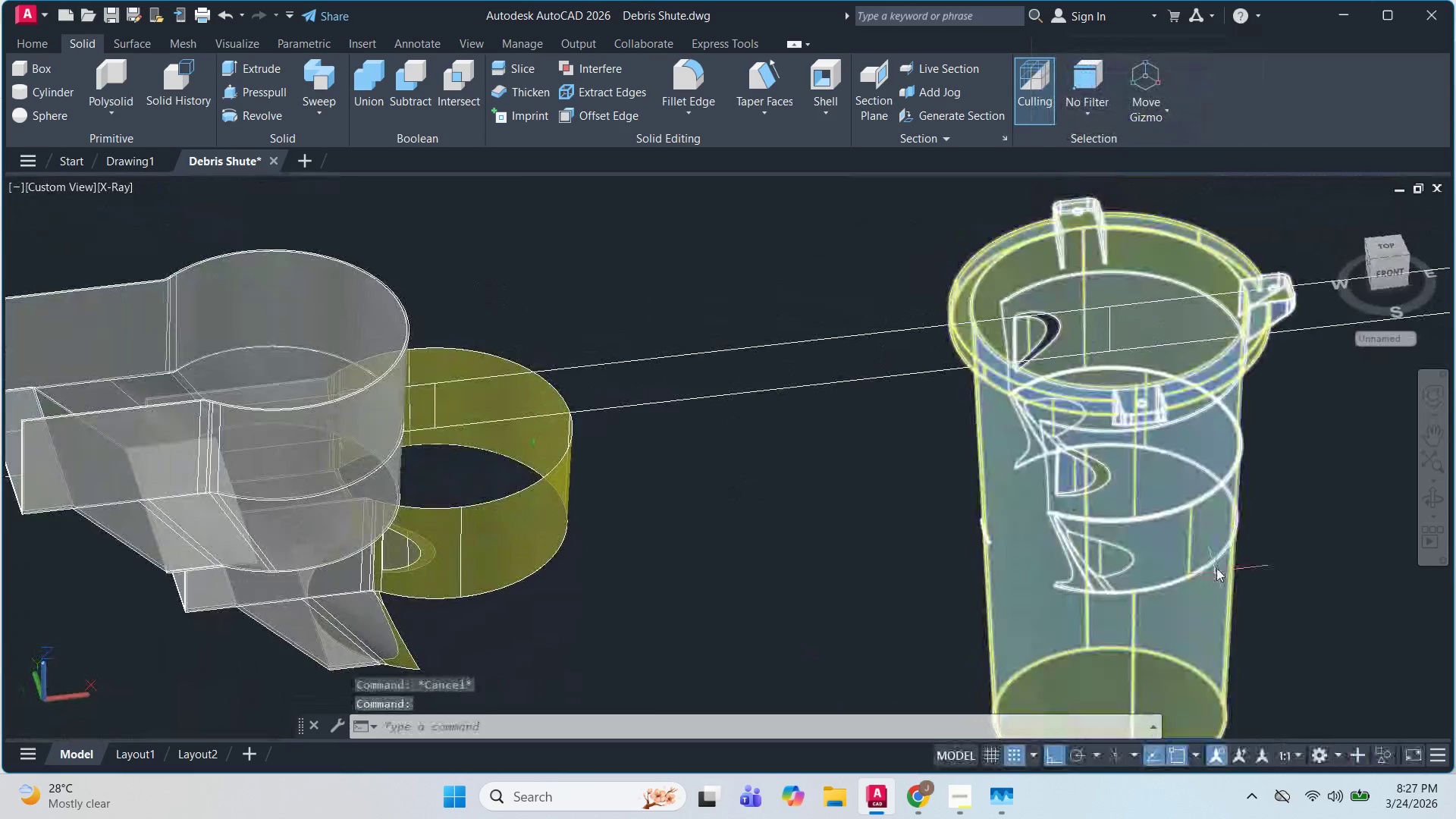 
scroll: coordinate [1218, 566], scroll_direction: down, amount: 1.0
 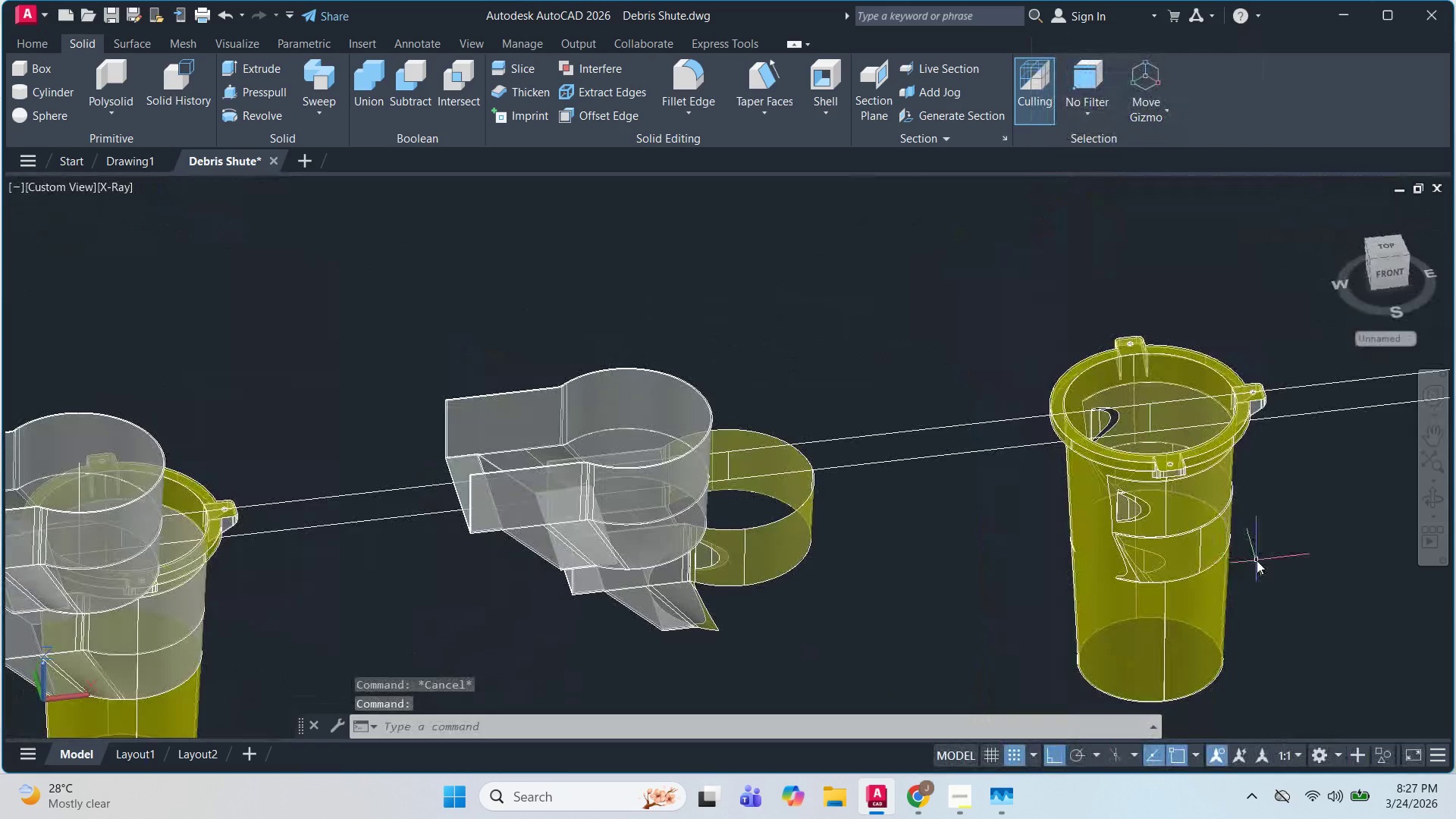 
key(Control+X)
 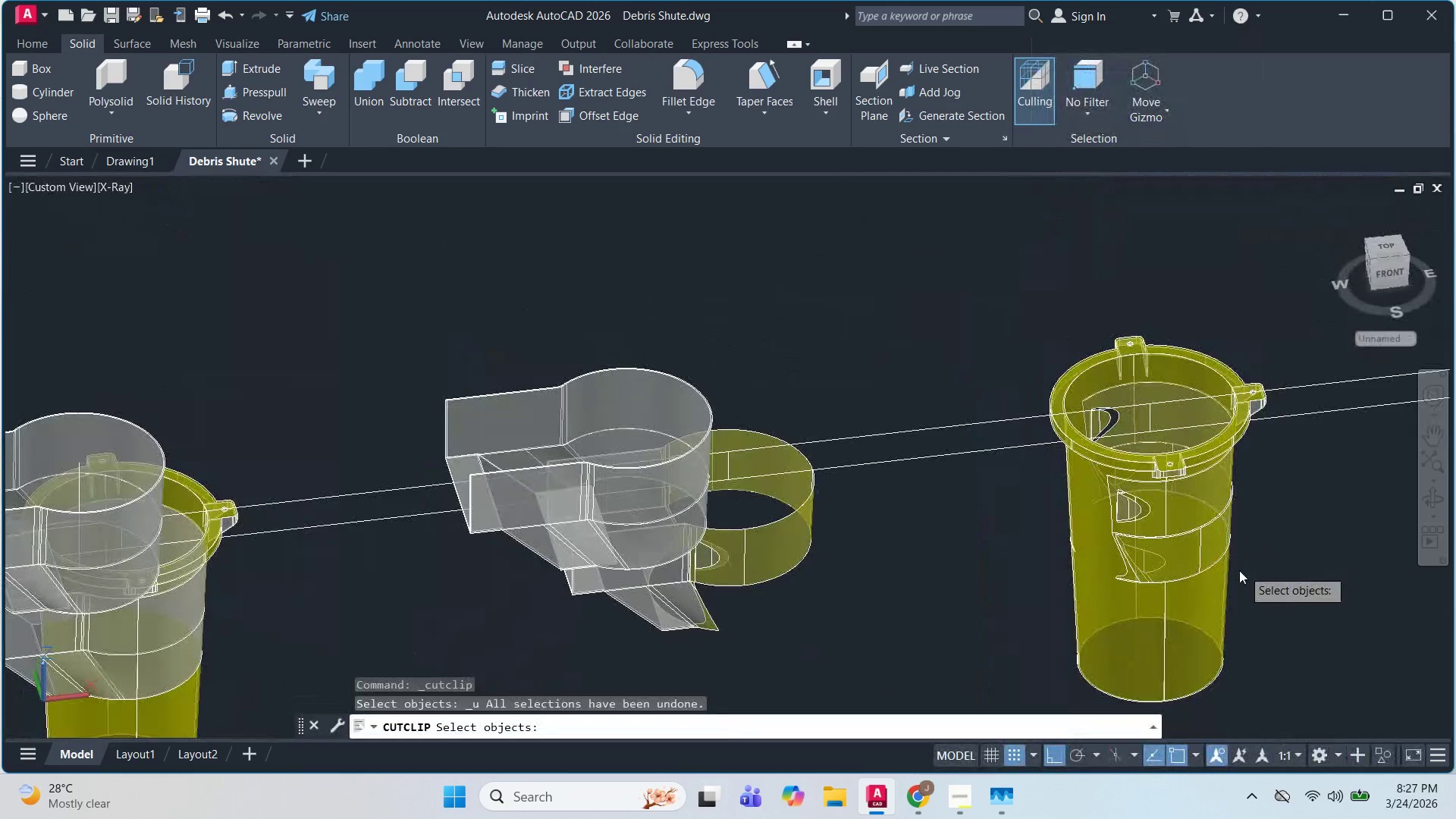 
key(Control+Z)
 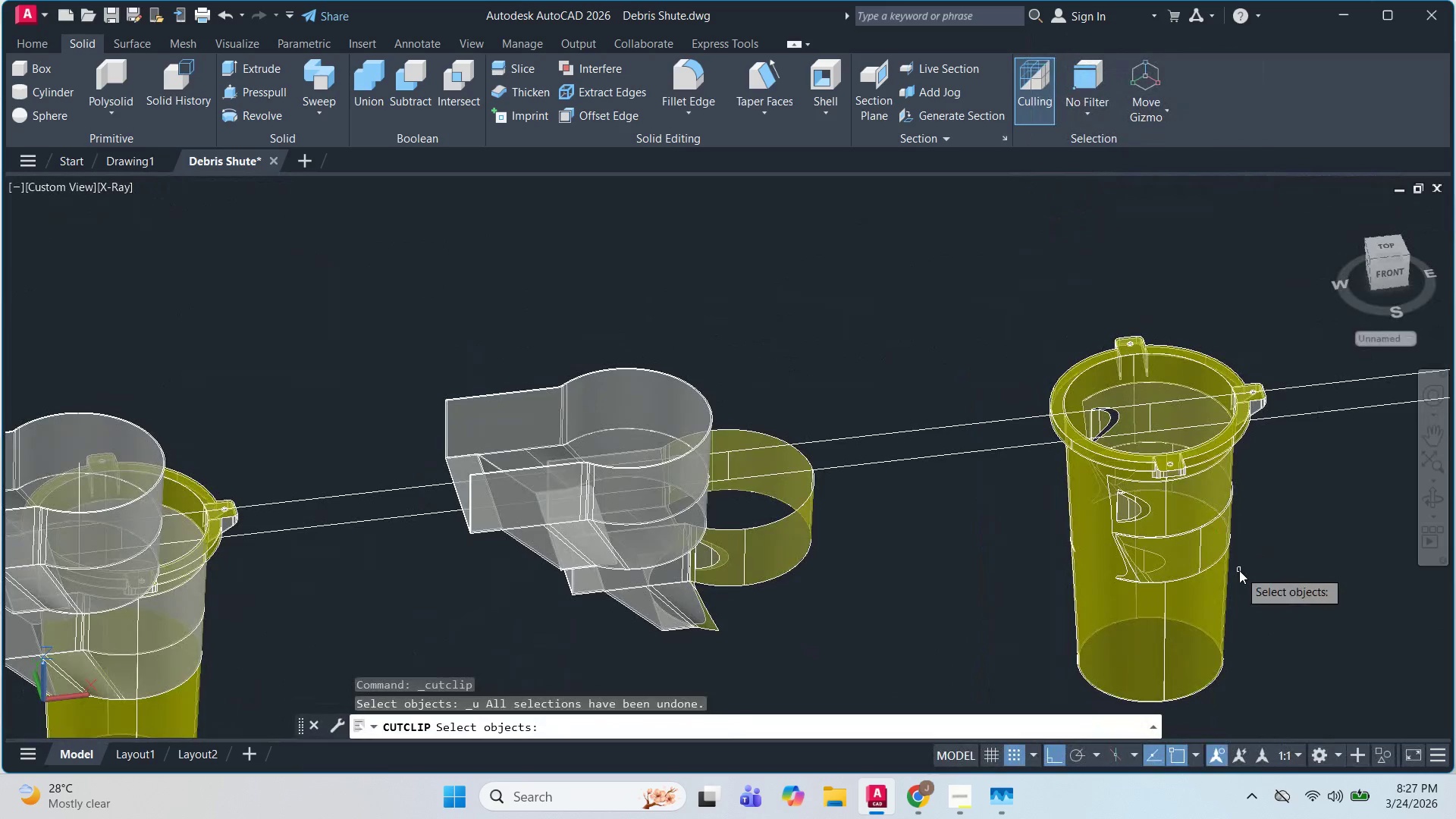 
key(Escape)
 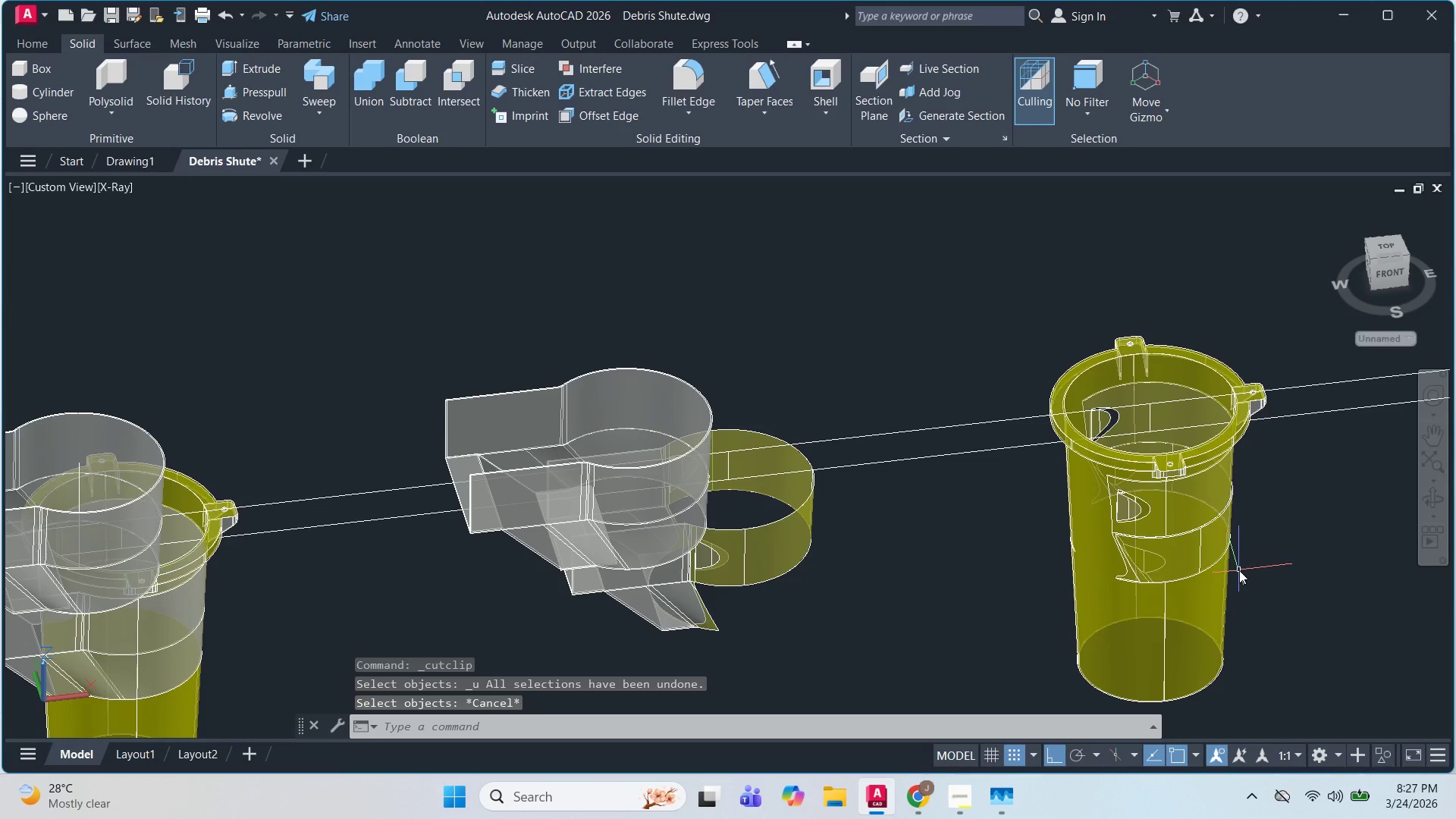 
key(Control+Z)
 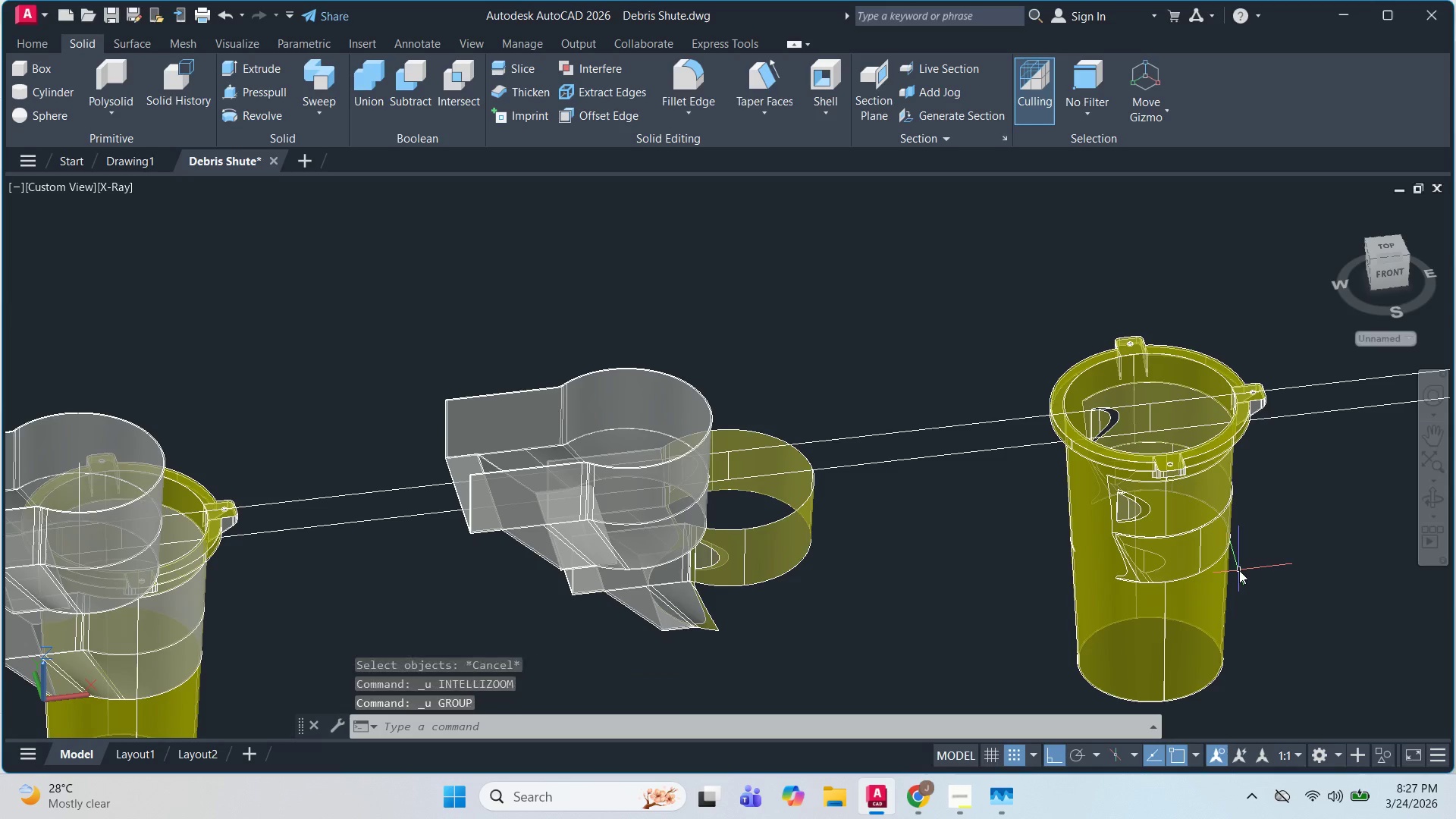 
key(Control+Z)
 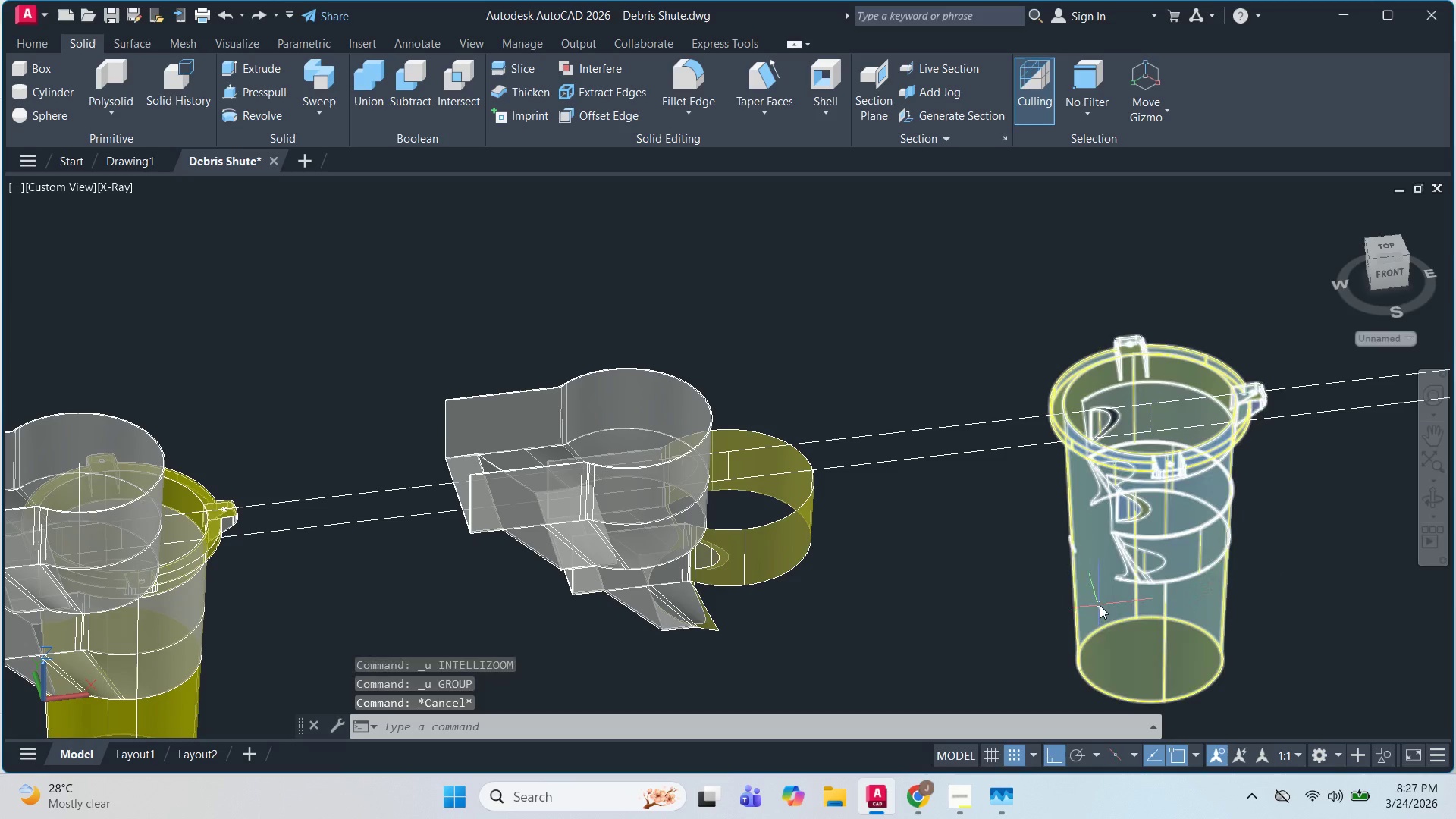 
key(Escape)
 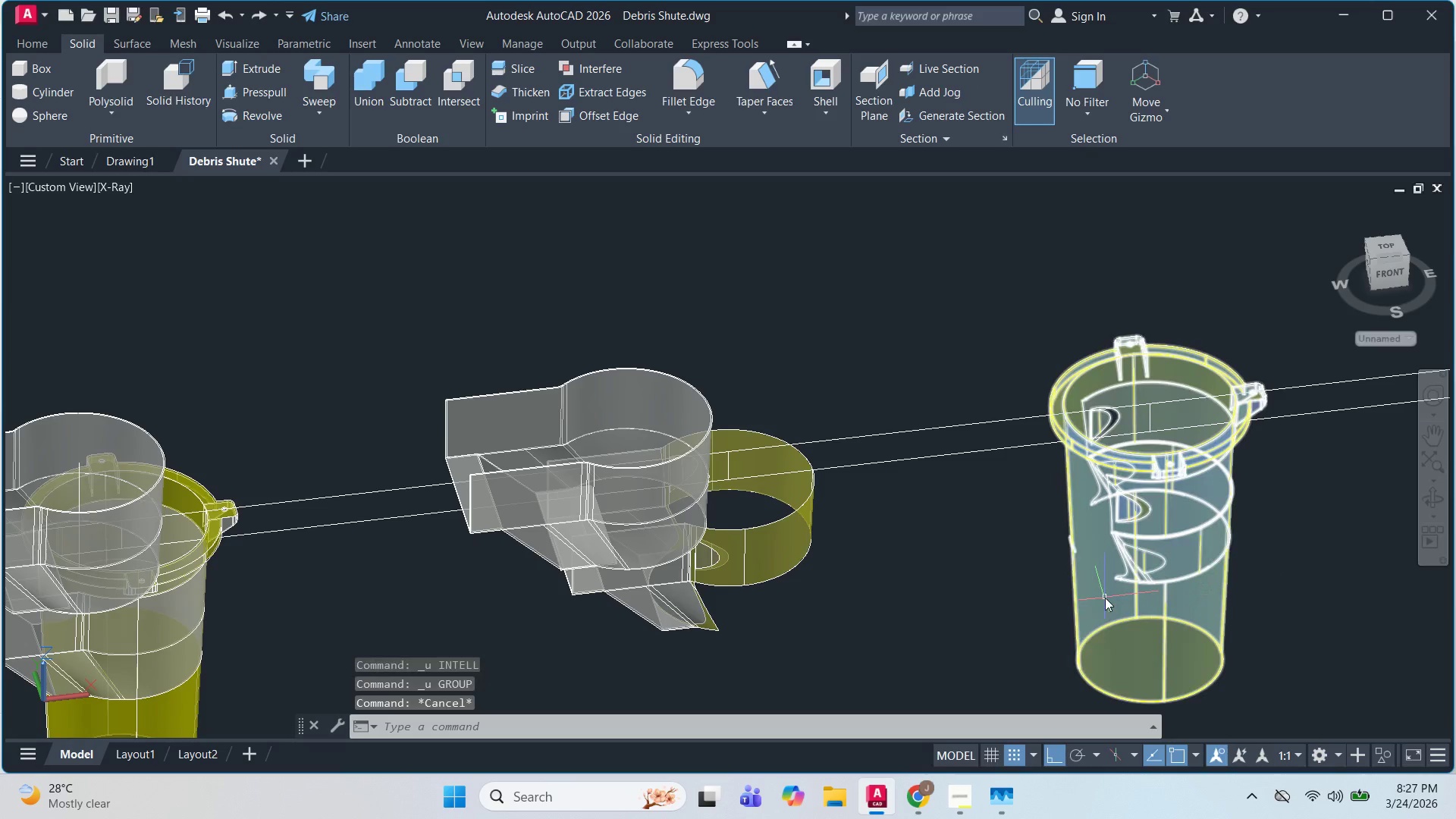 
key(Escape)
 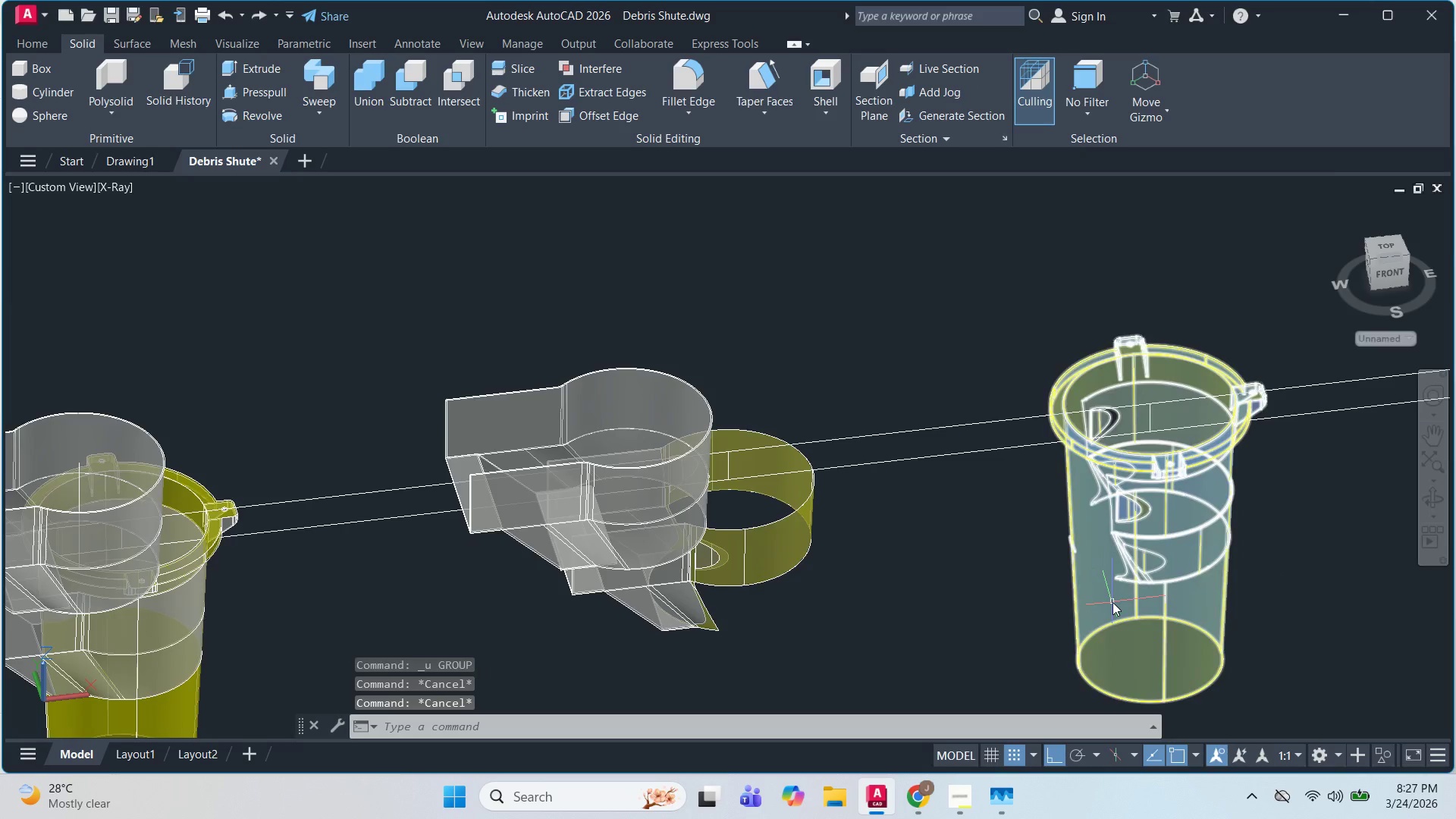 
key(Control+Z)
 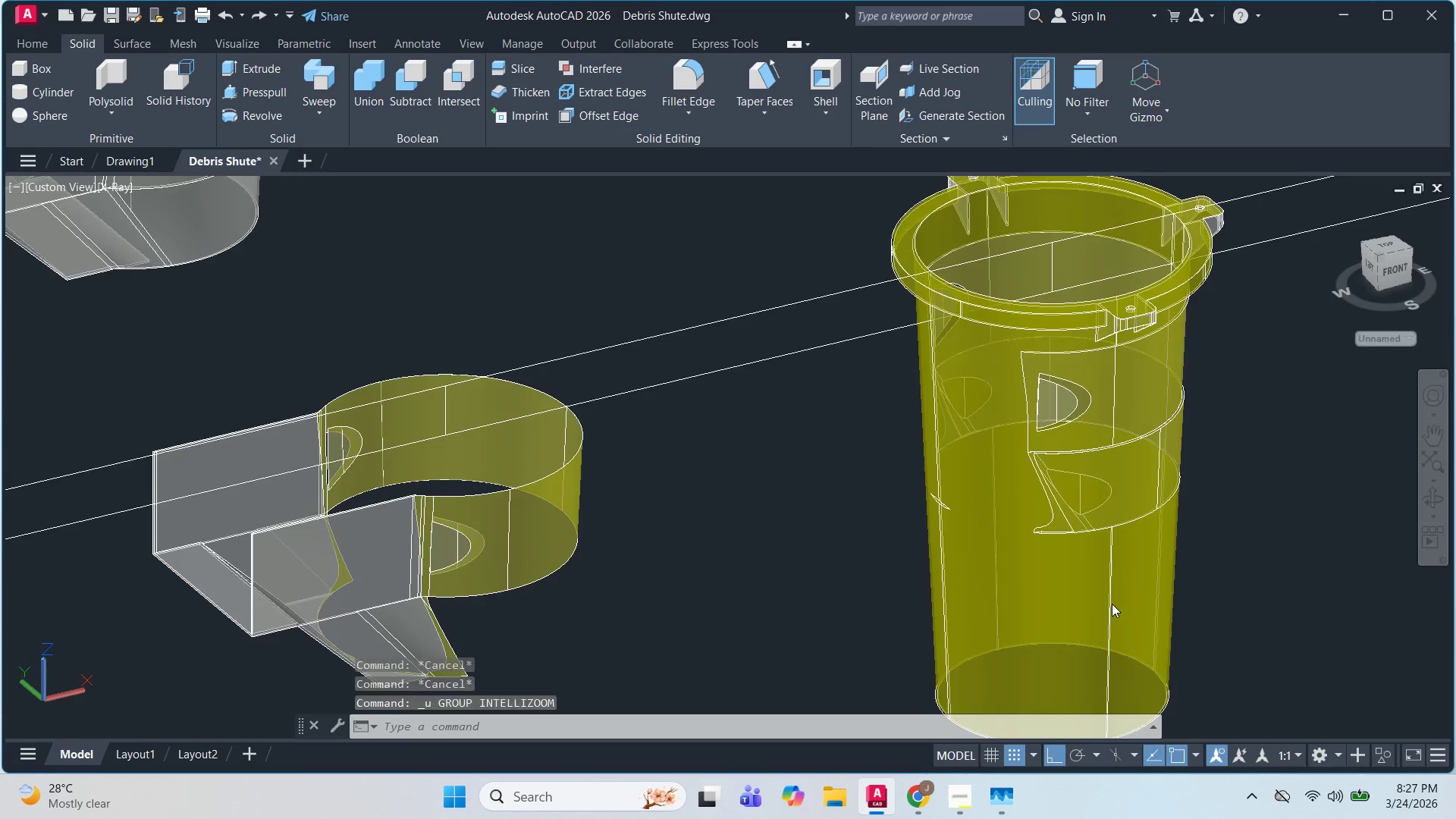 
key(Control+Z)
 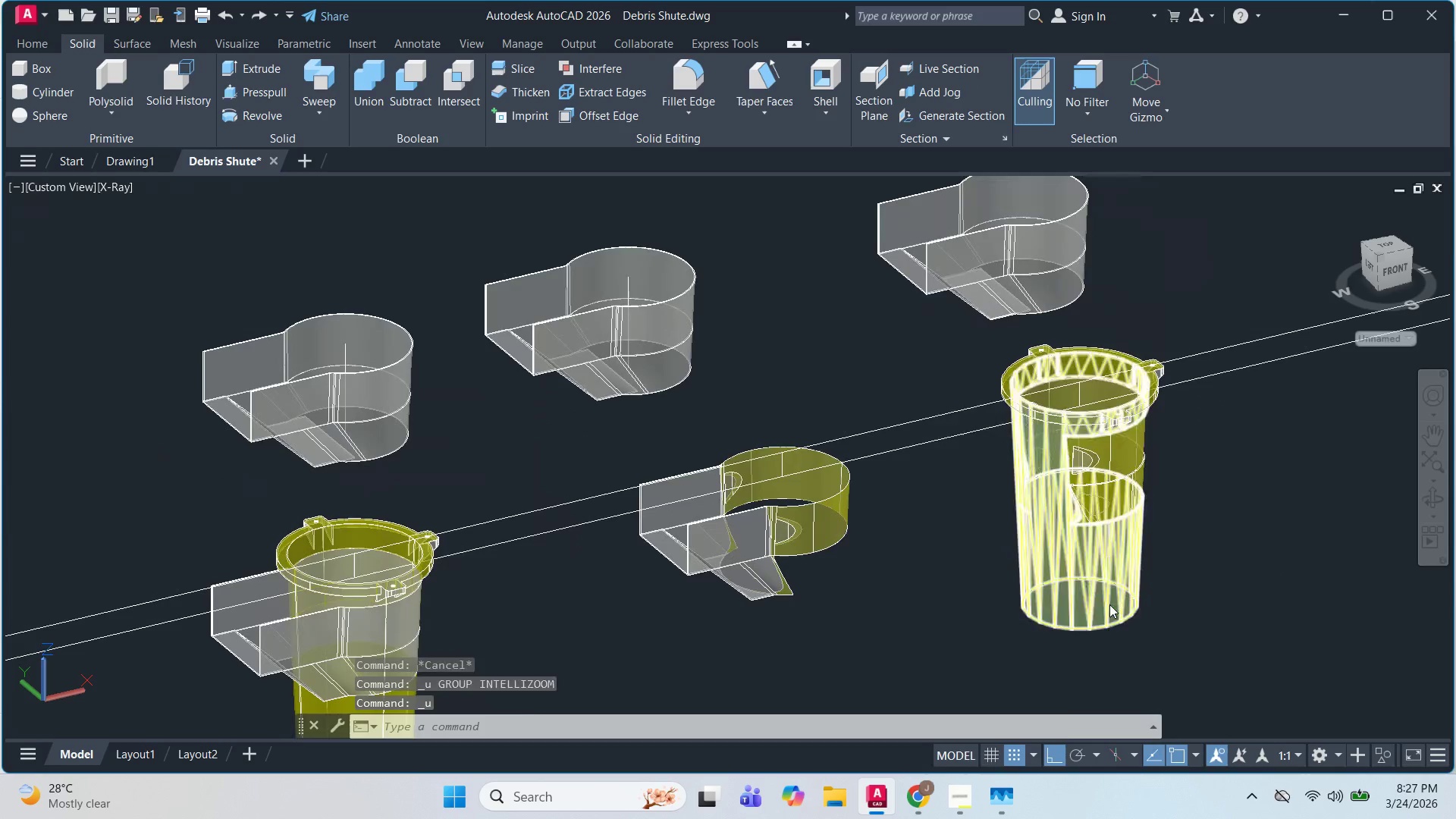 
key(Control+Z)
 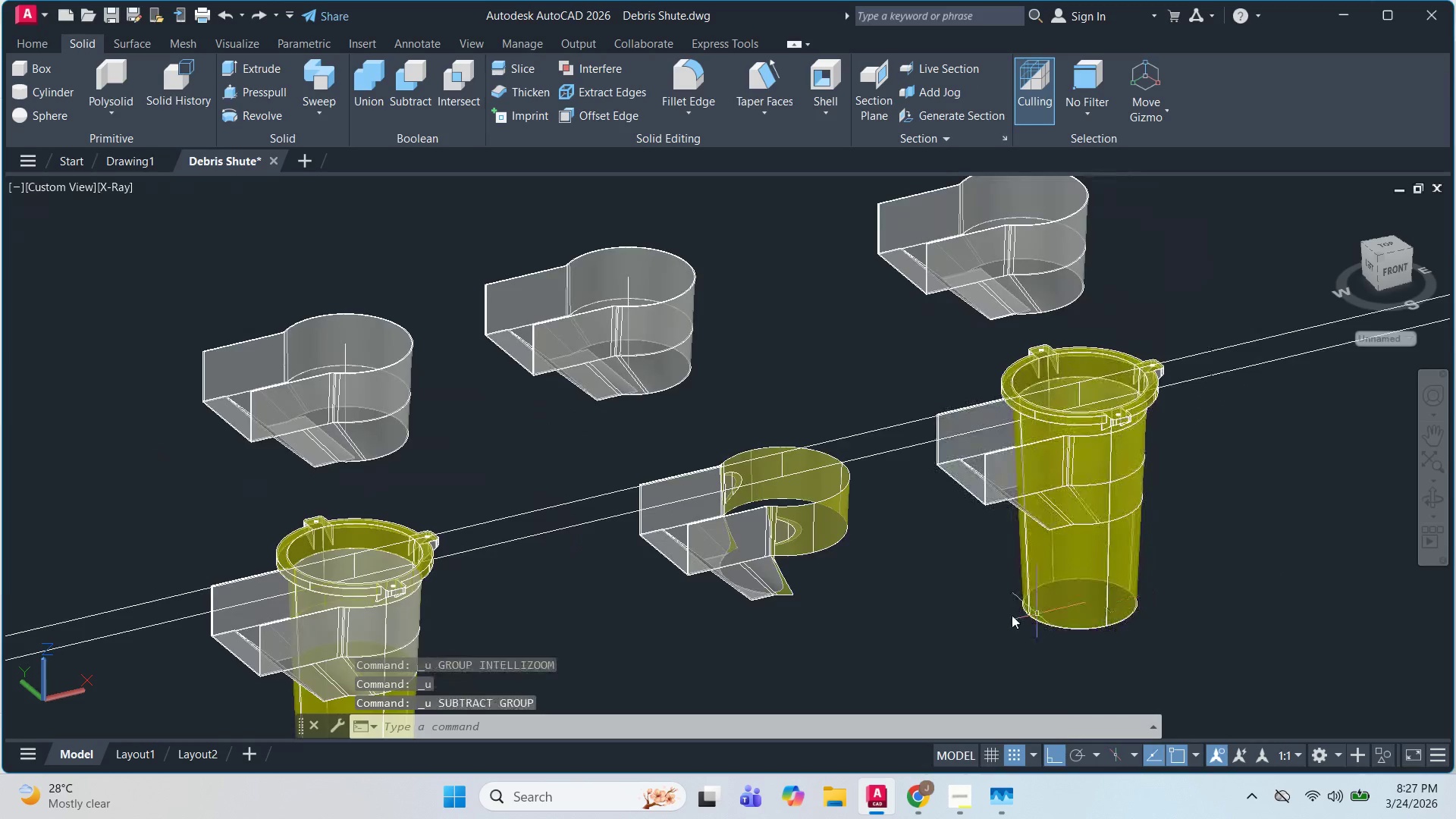 
key(Control+Z)
 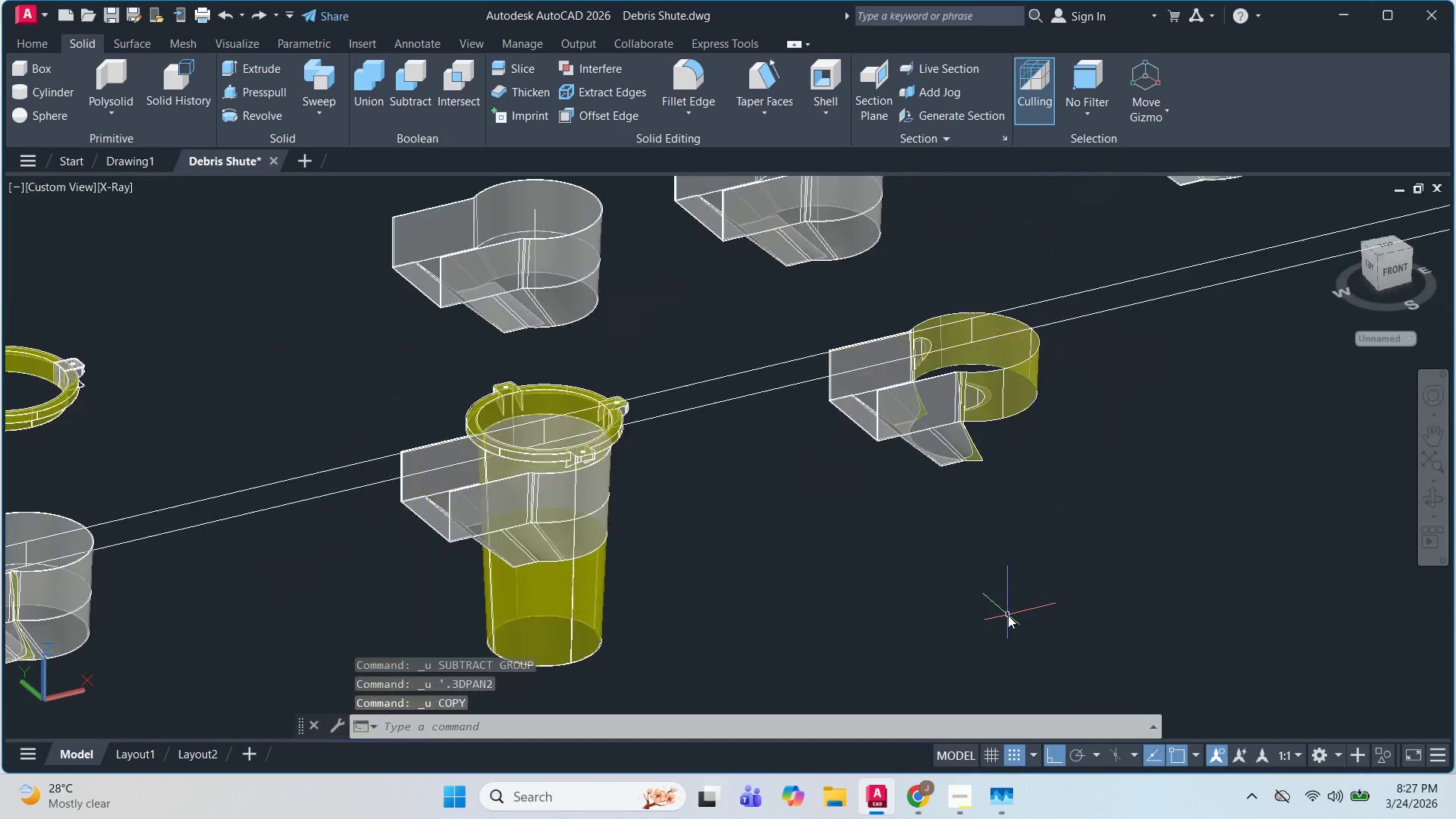 
key(Control+Z)
 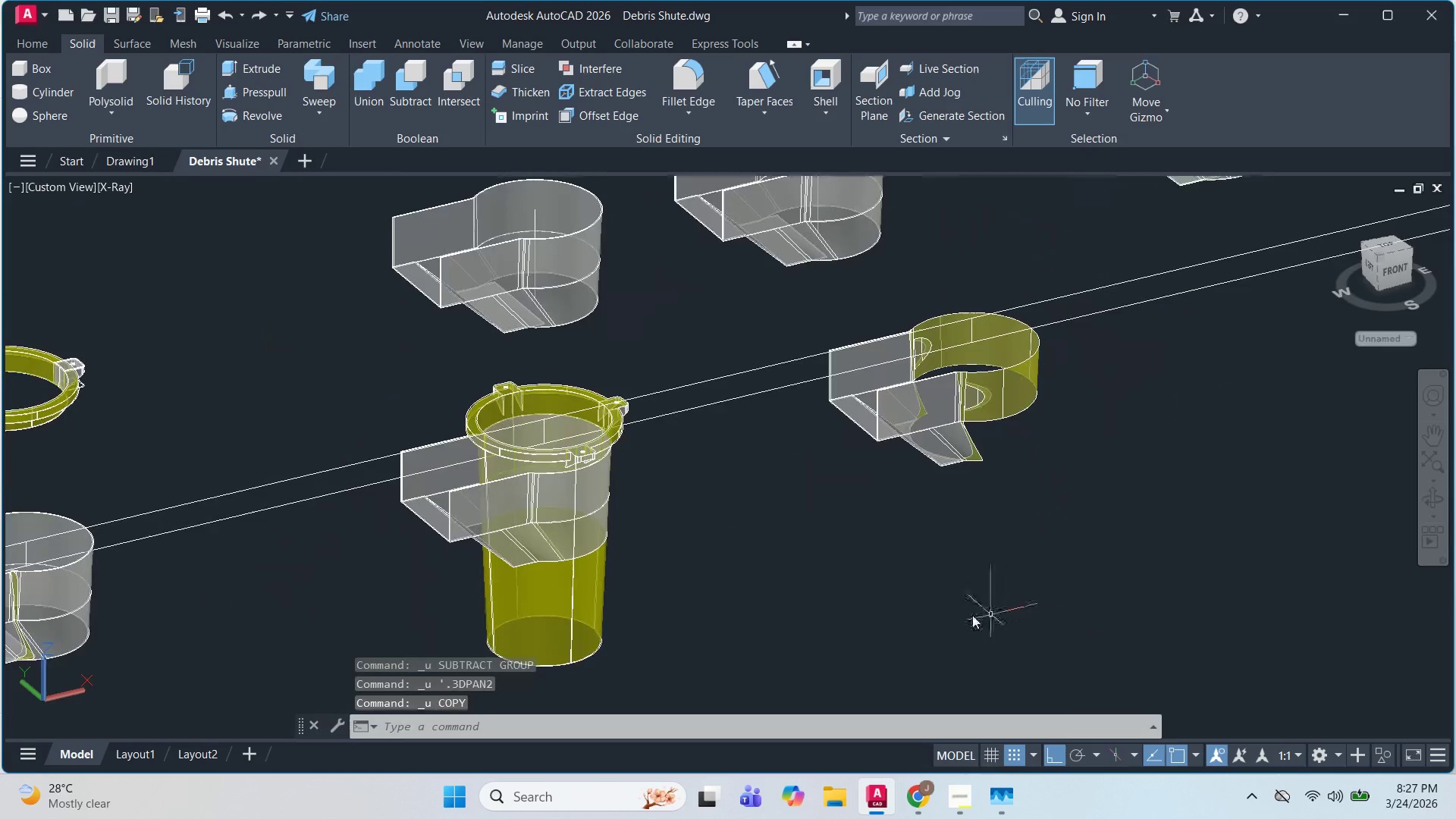 
key(Control+Z)
 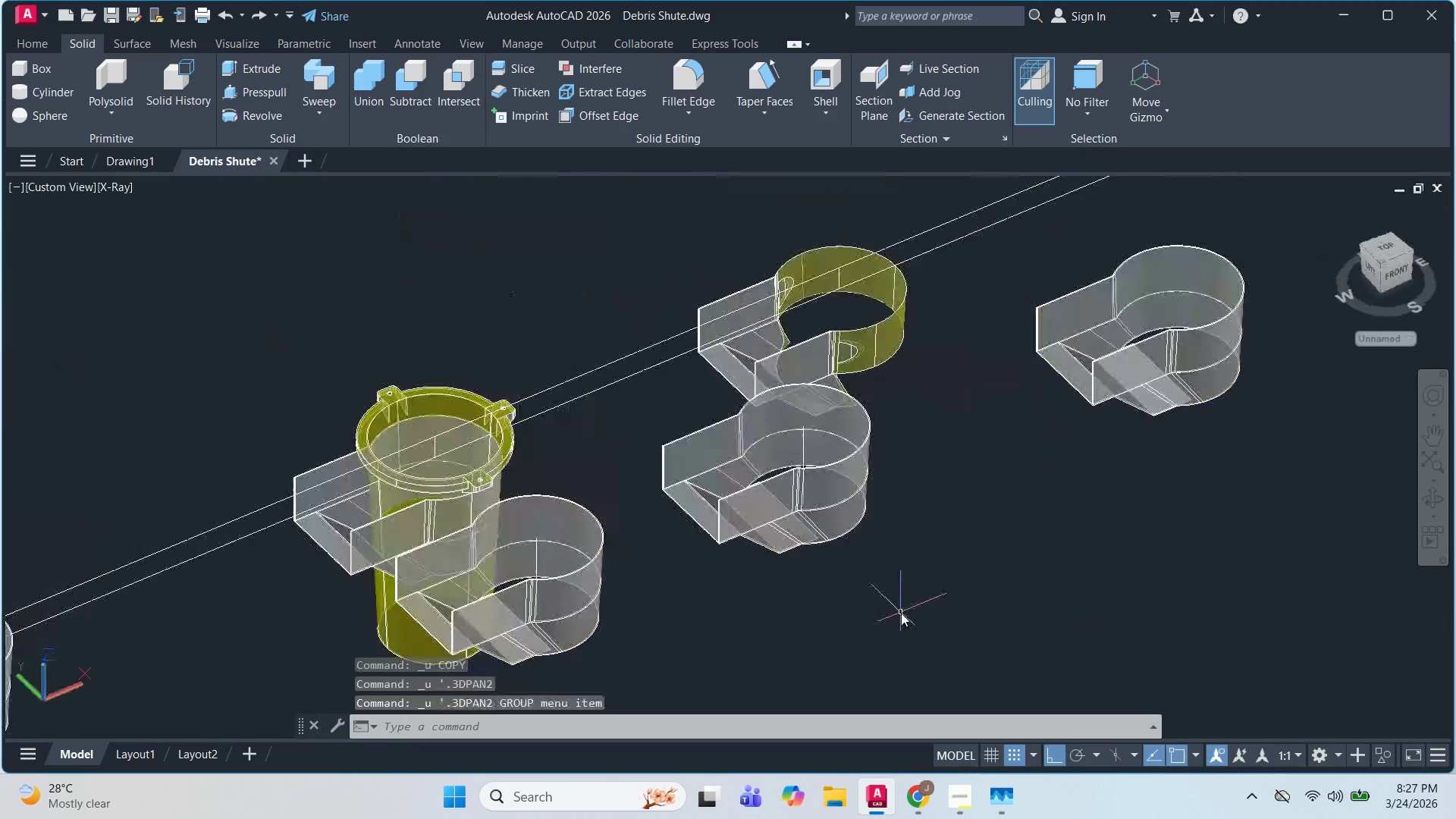 
key(Control+Z)
 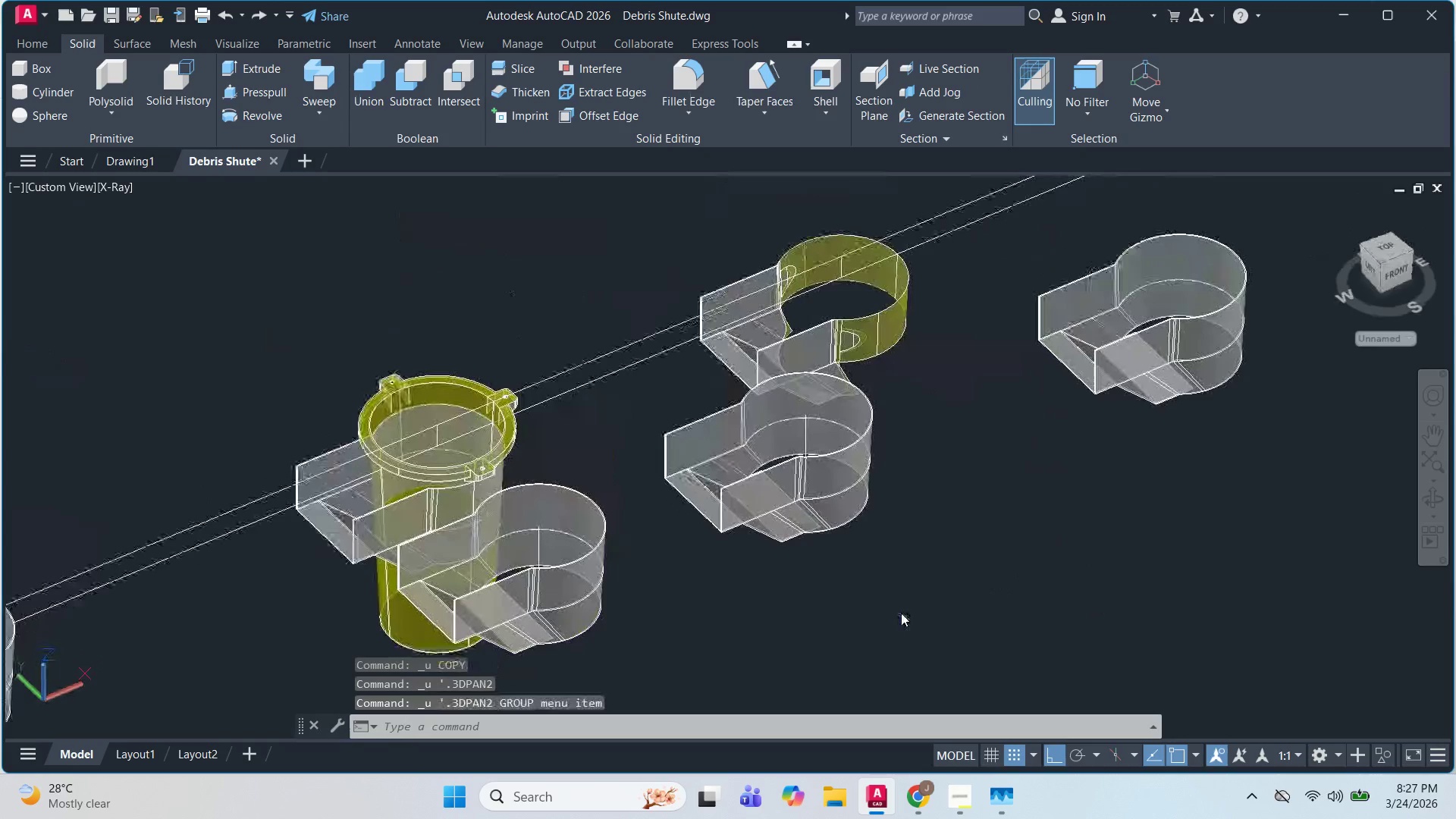 
key(Control+Z)
 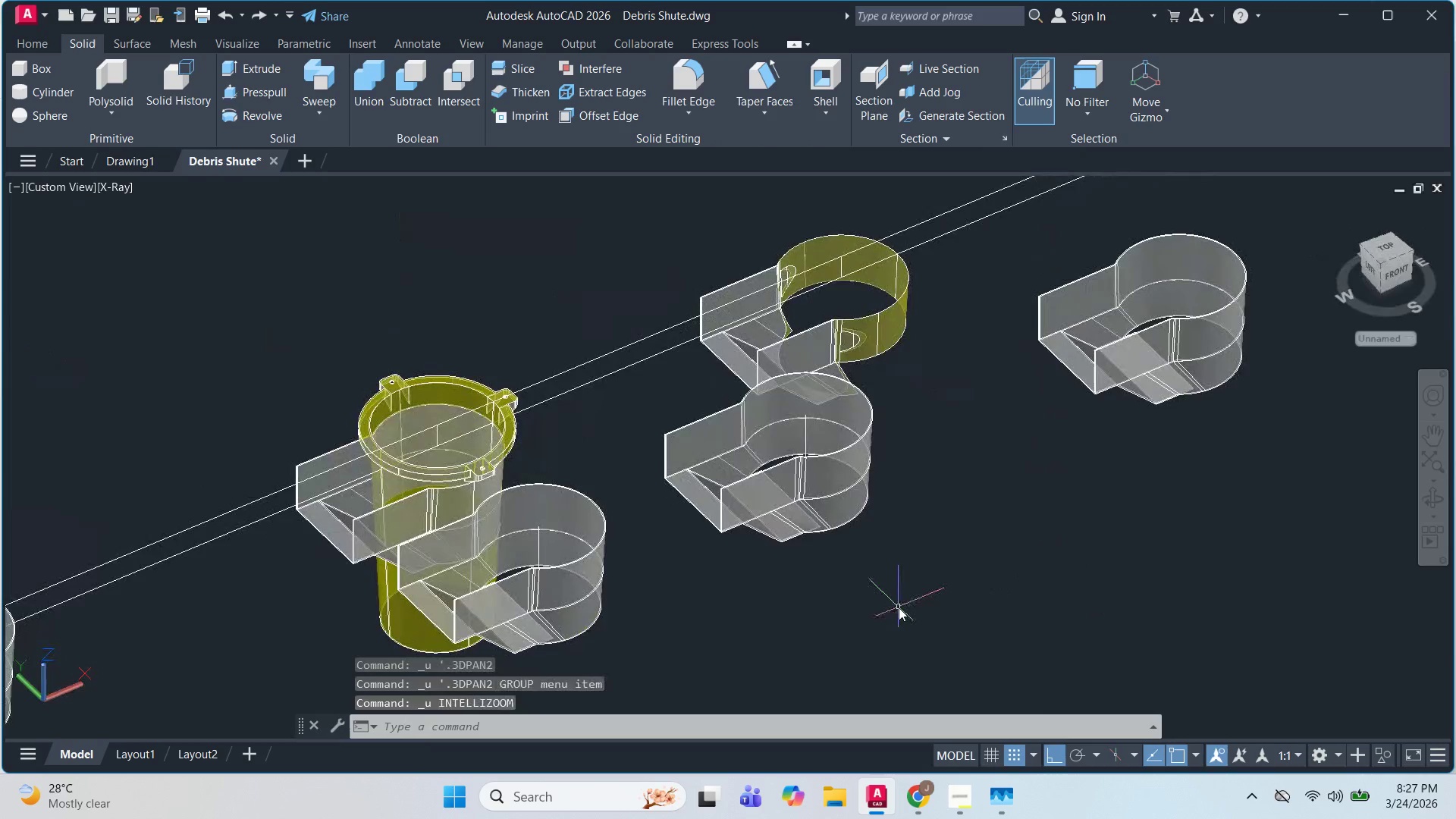 
key(Control+Z)
 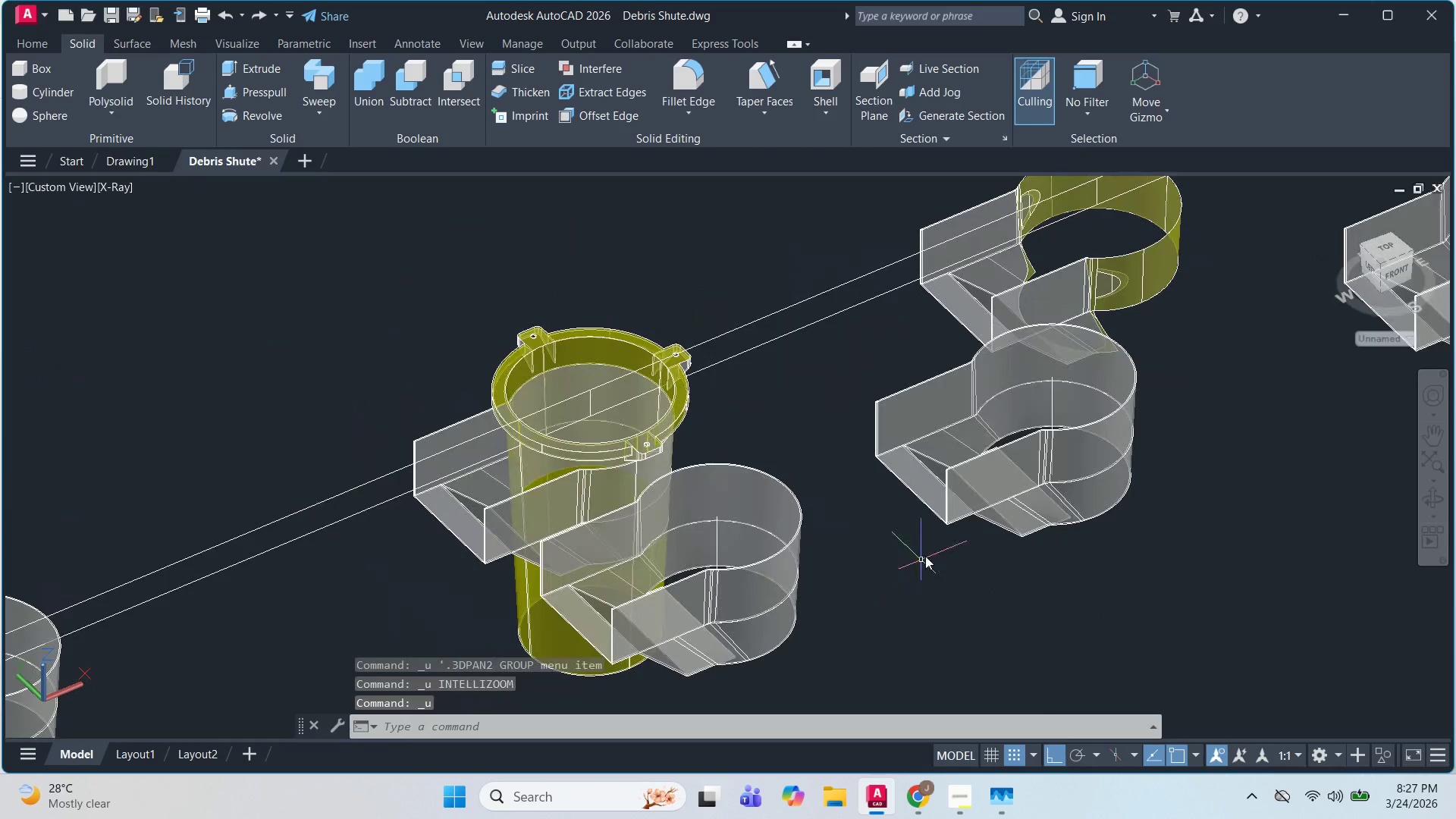 
key(Control+Z)
 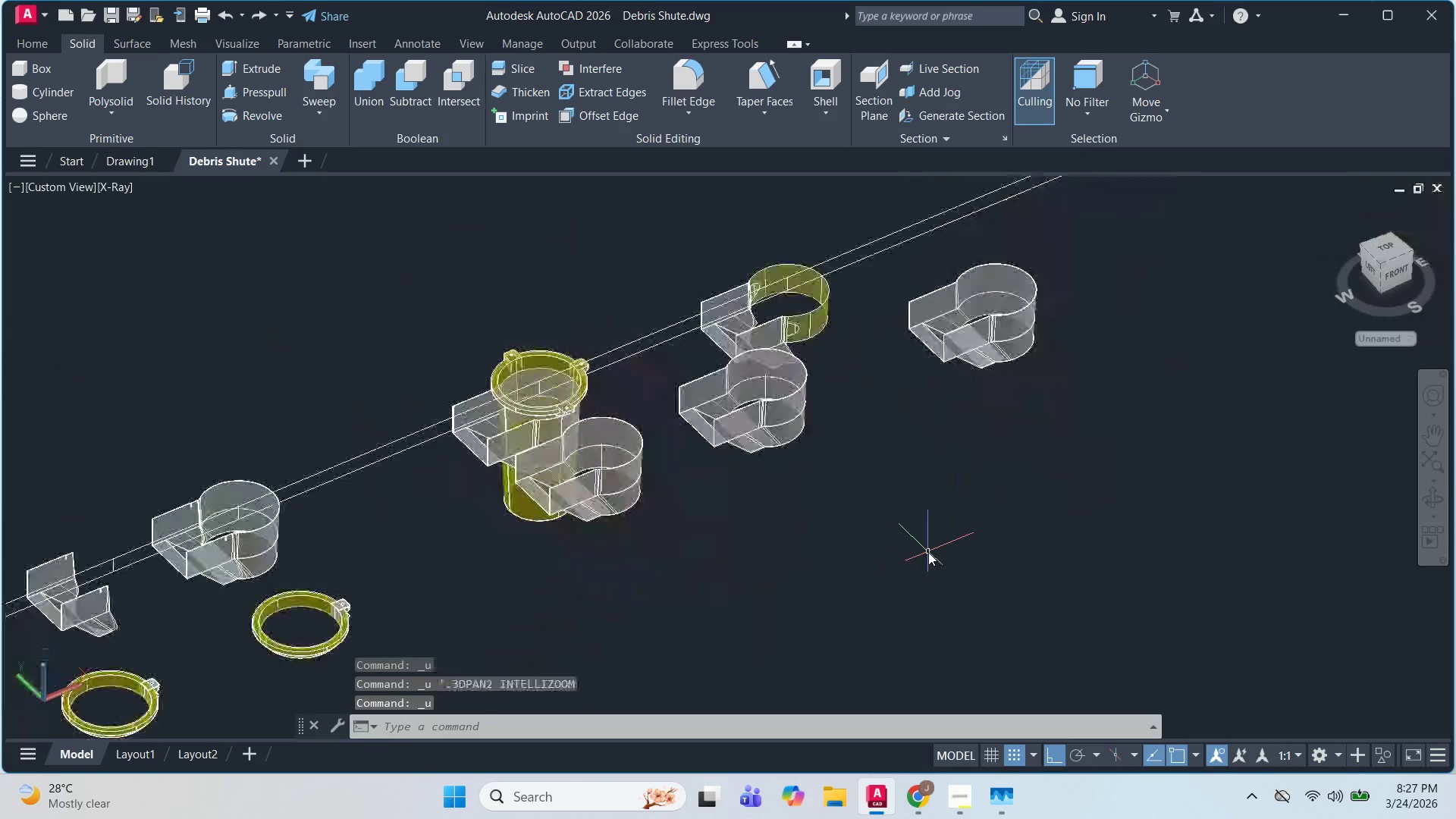 
key(Control+Z)
 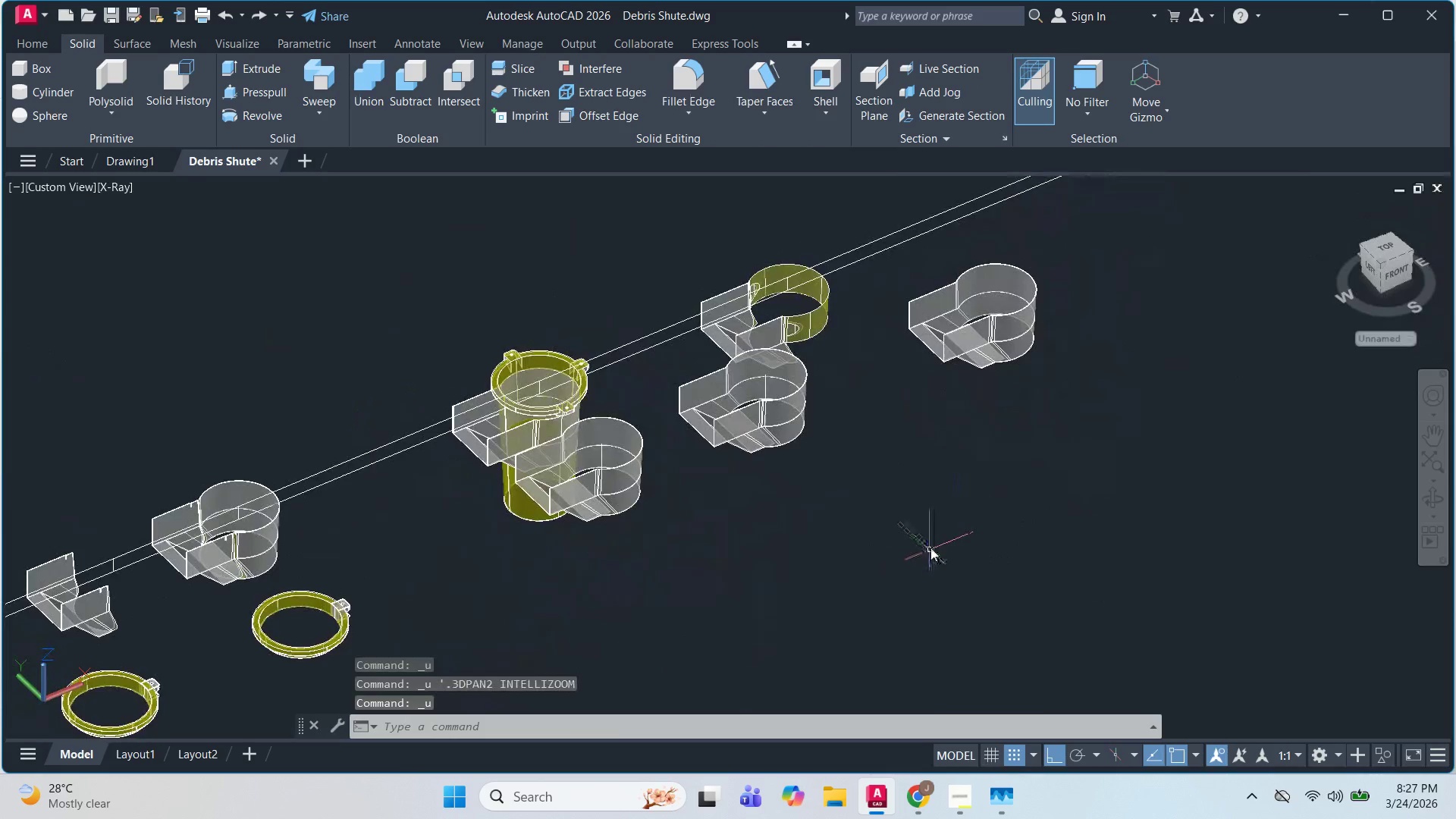 
key(Control+Z)
 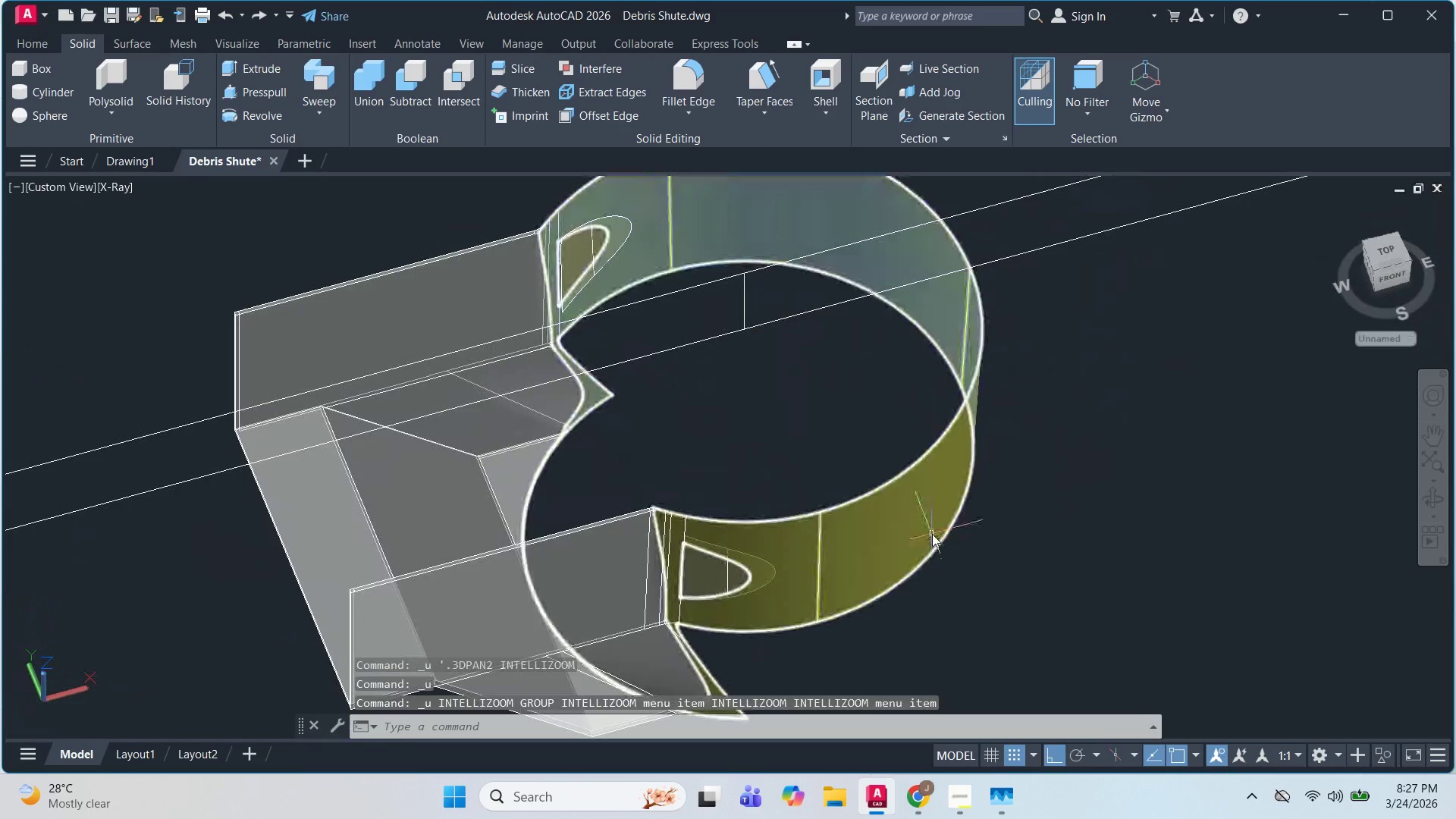 
key(Control+Z)
 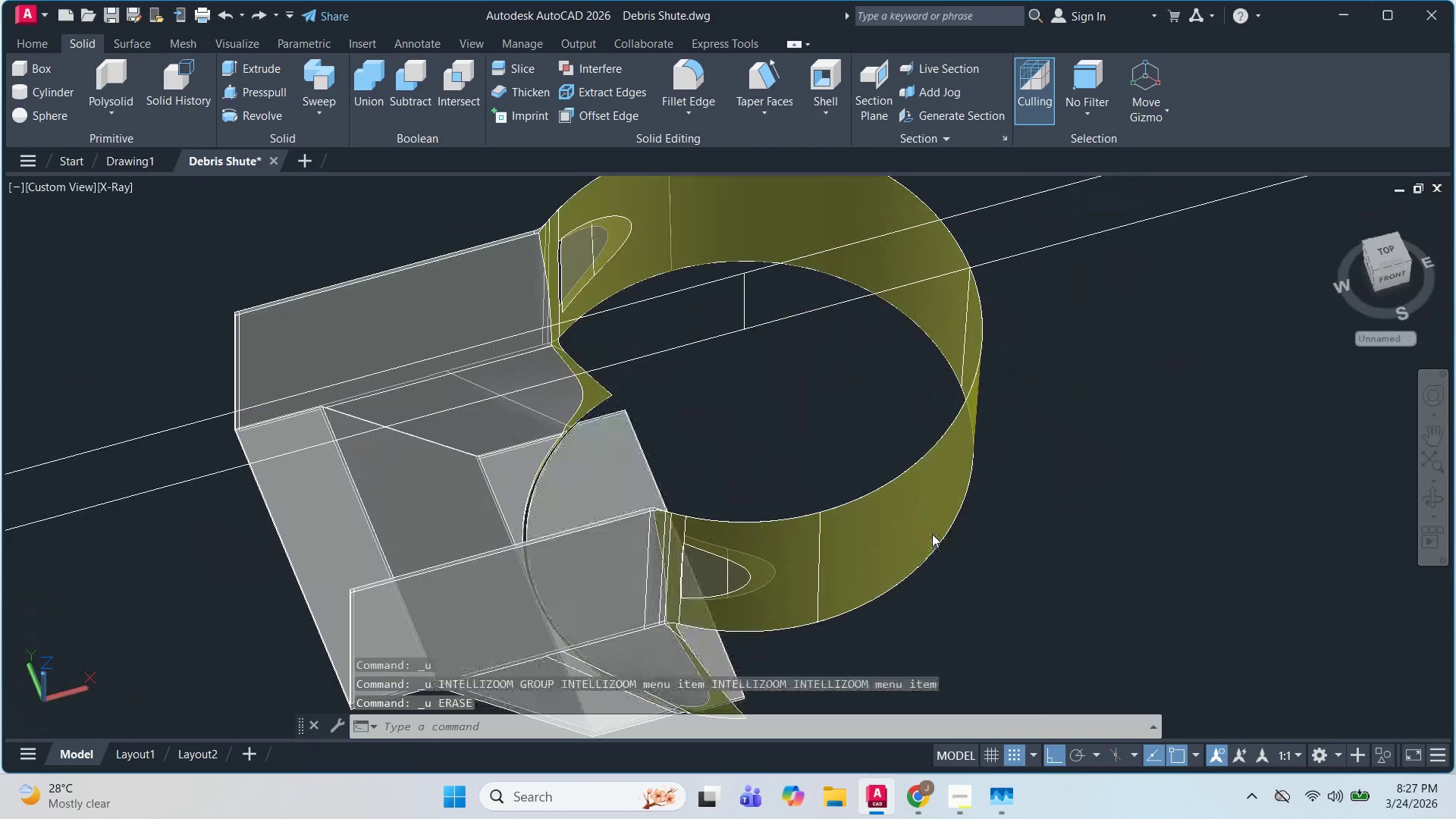 
key(Control+Z)
 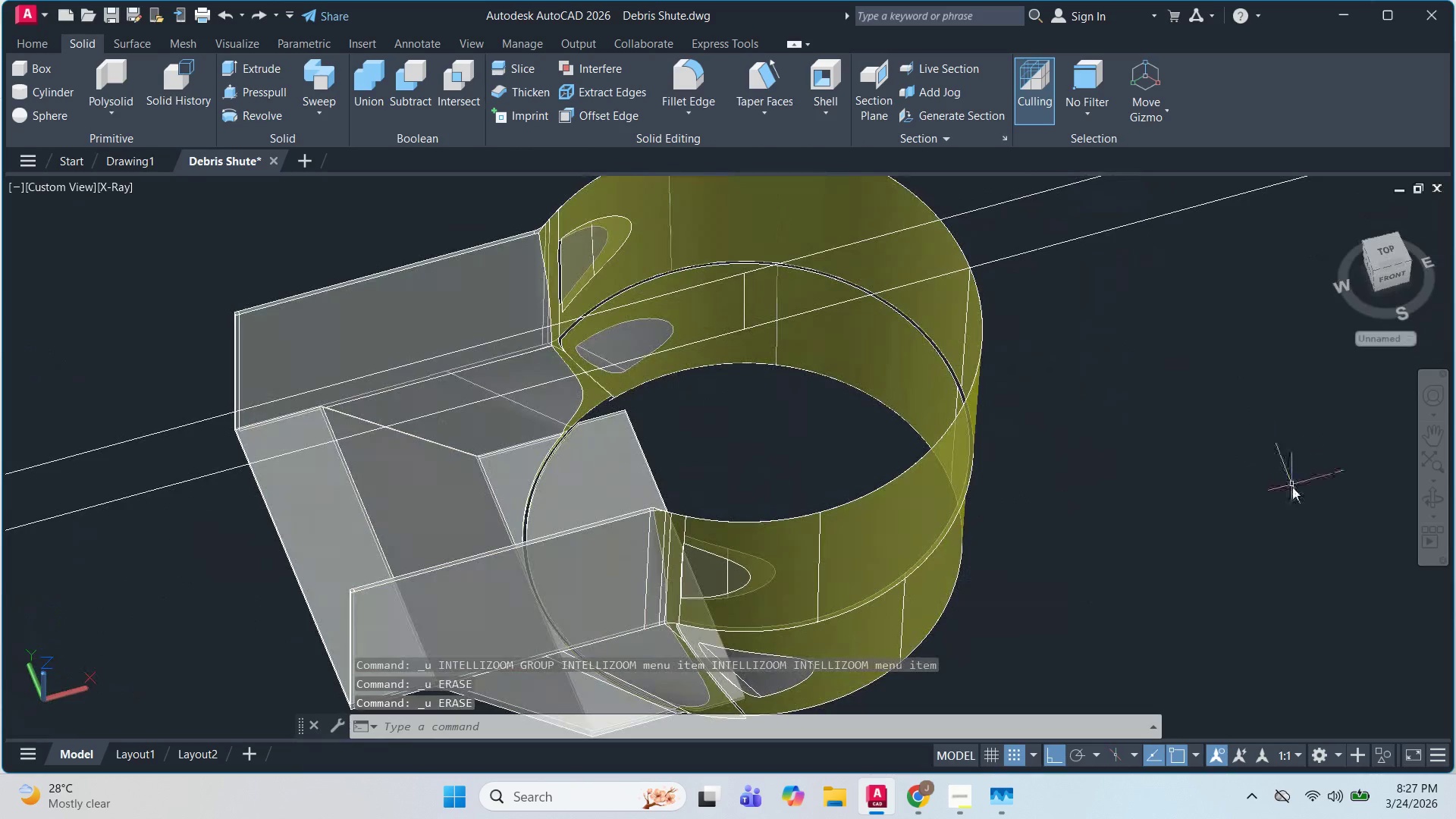 
key(Control+Z)
 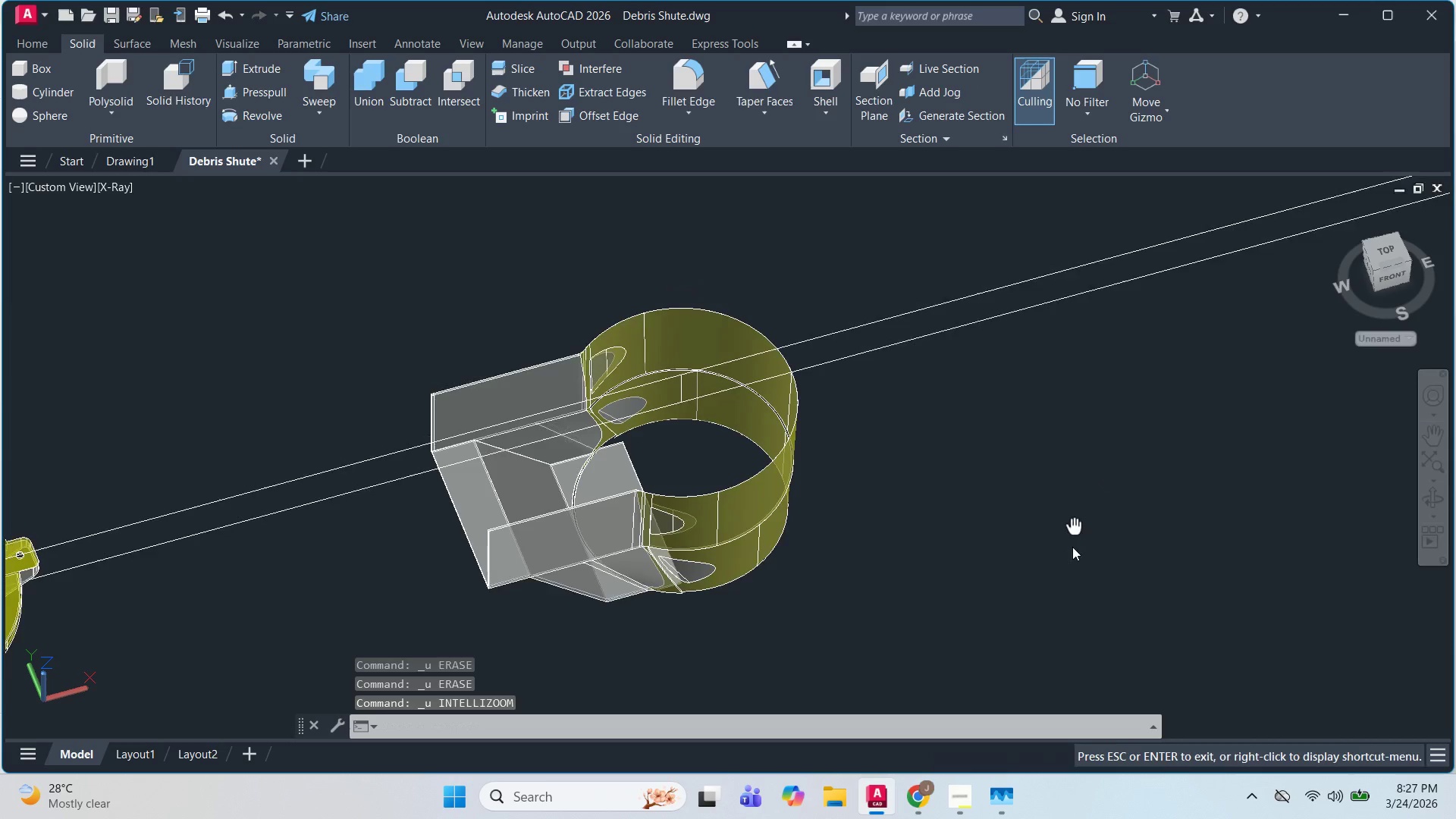 
key(Control+Z)
 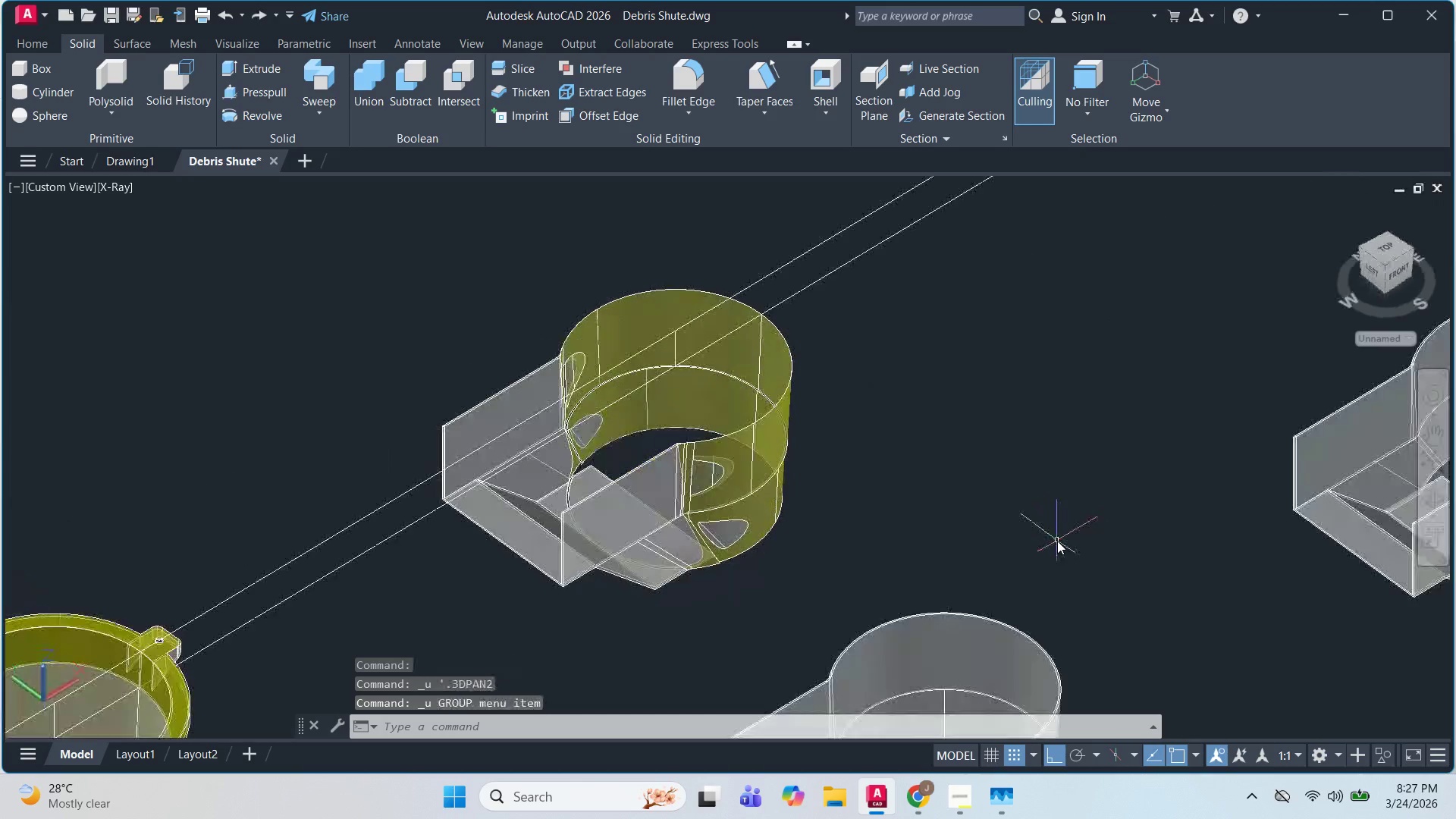 
key(Control+Z)
 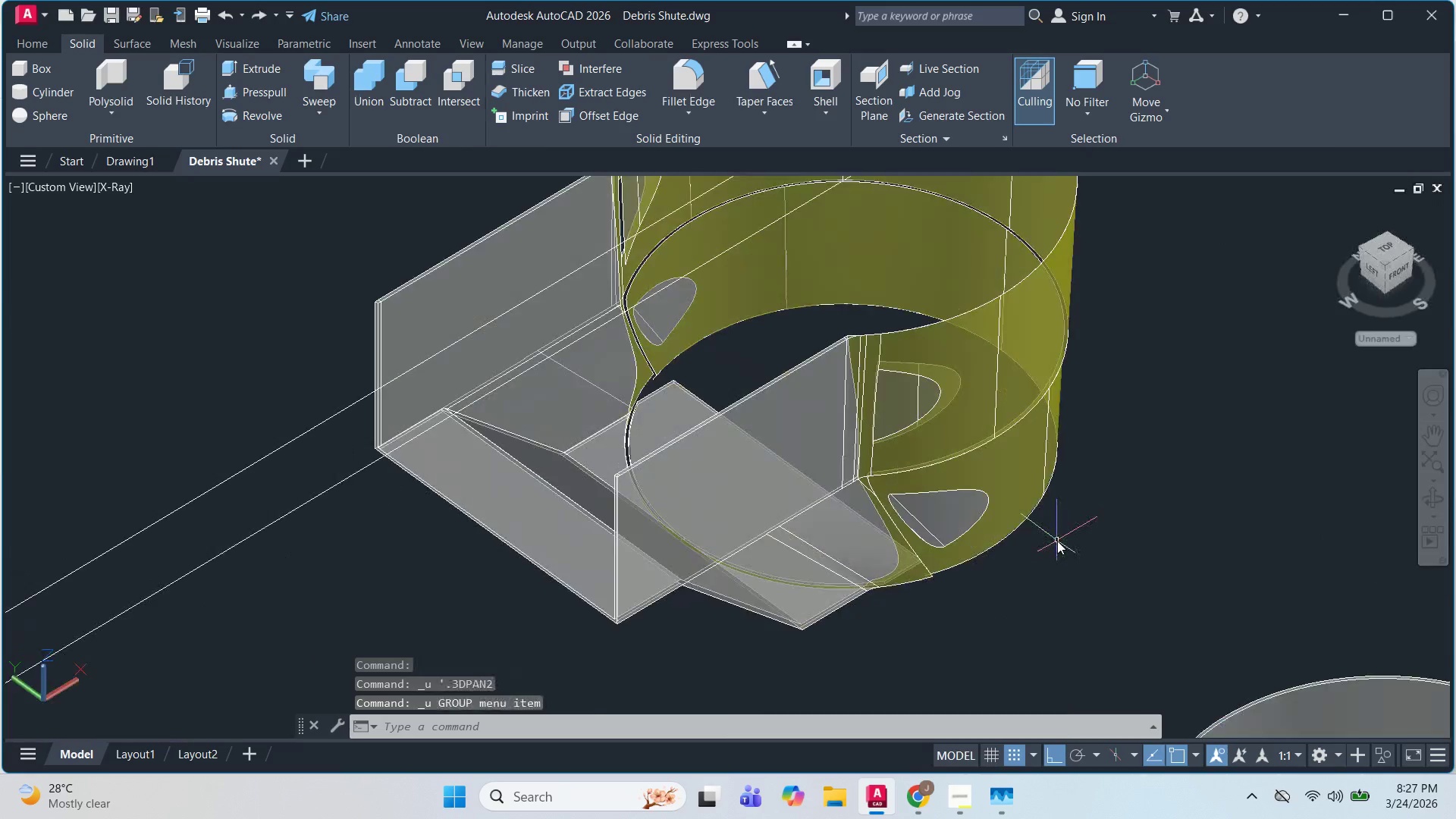 
key(Control+Z)
 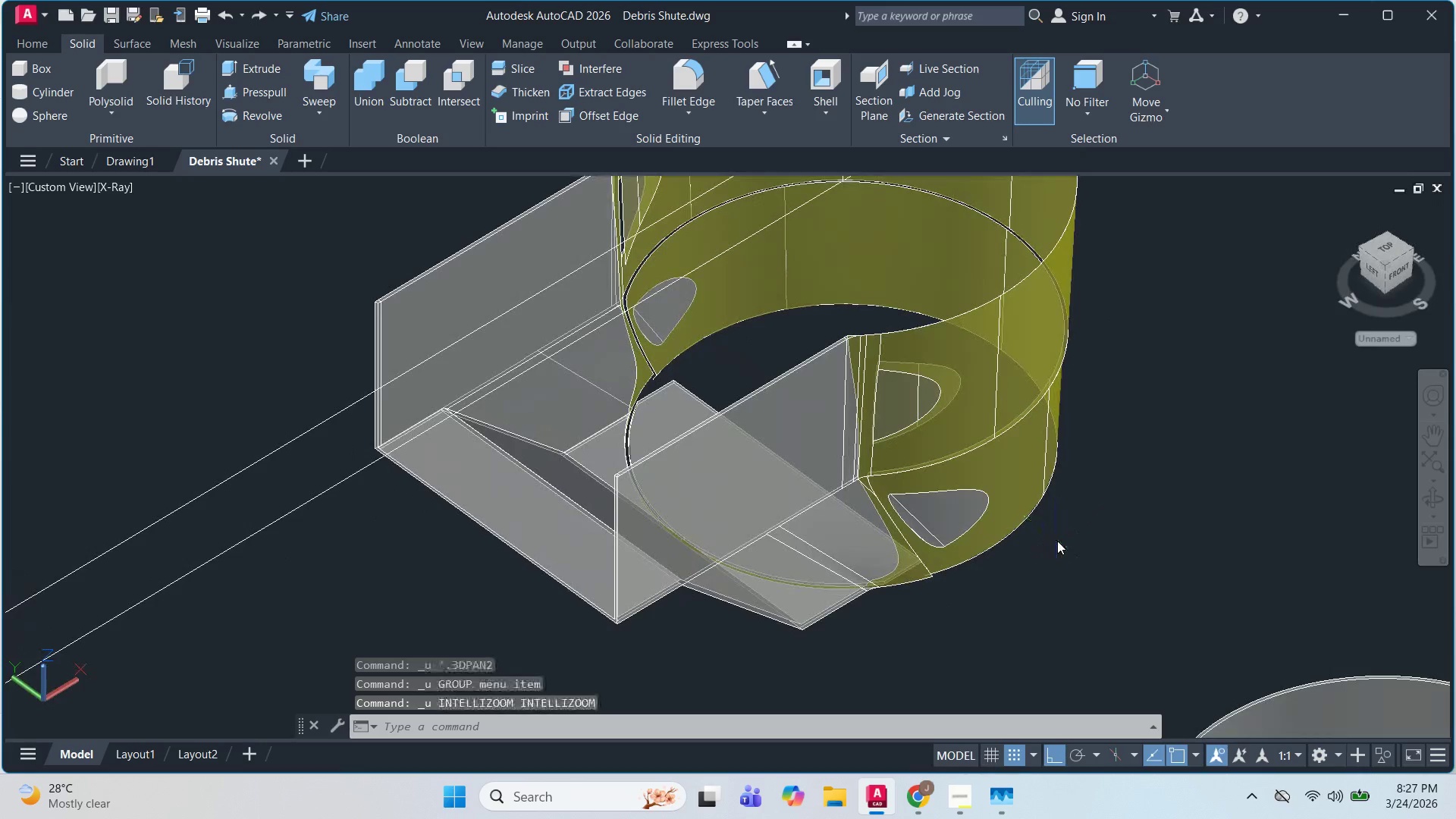 
key(Control+Z)
 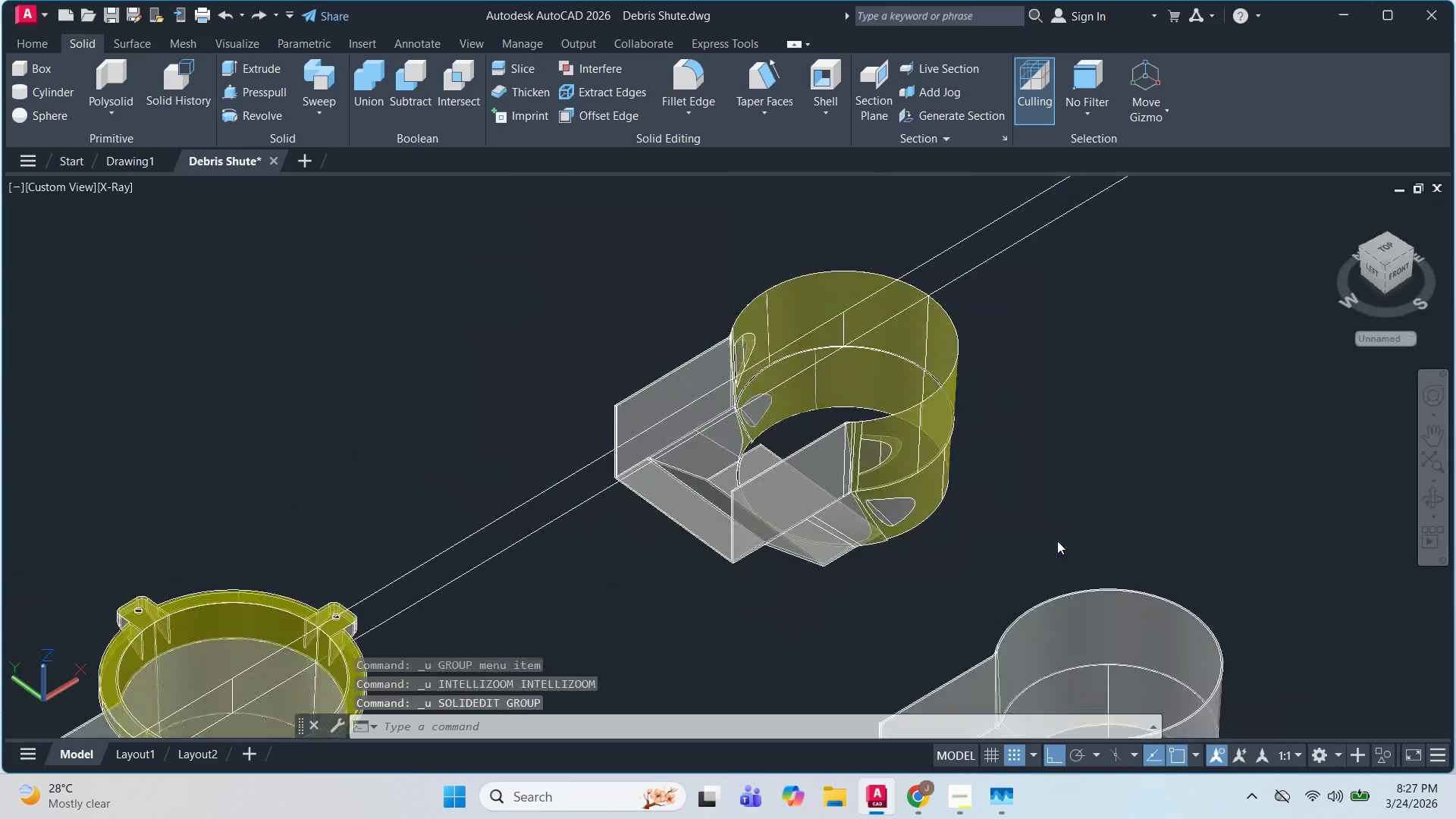 
key(Control+Z)
 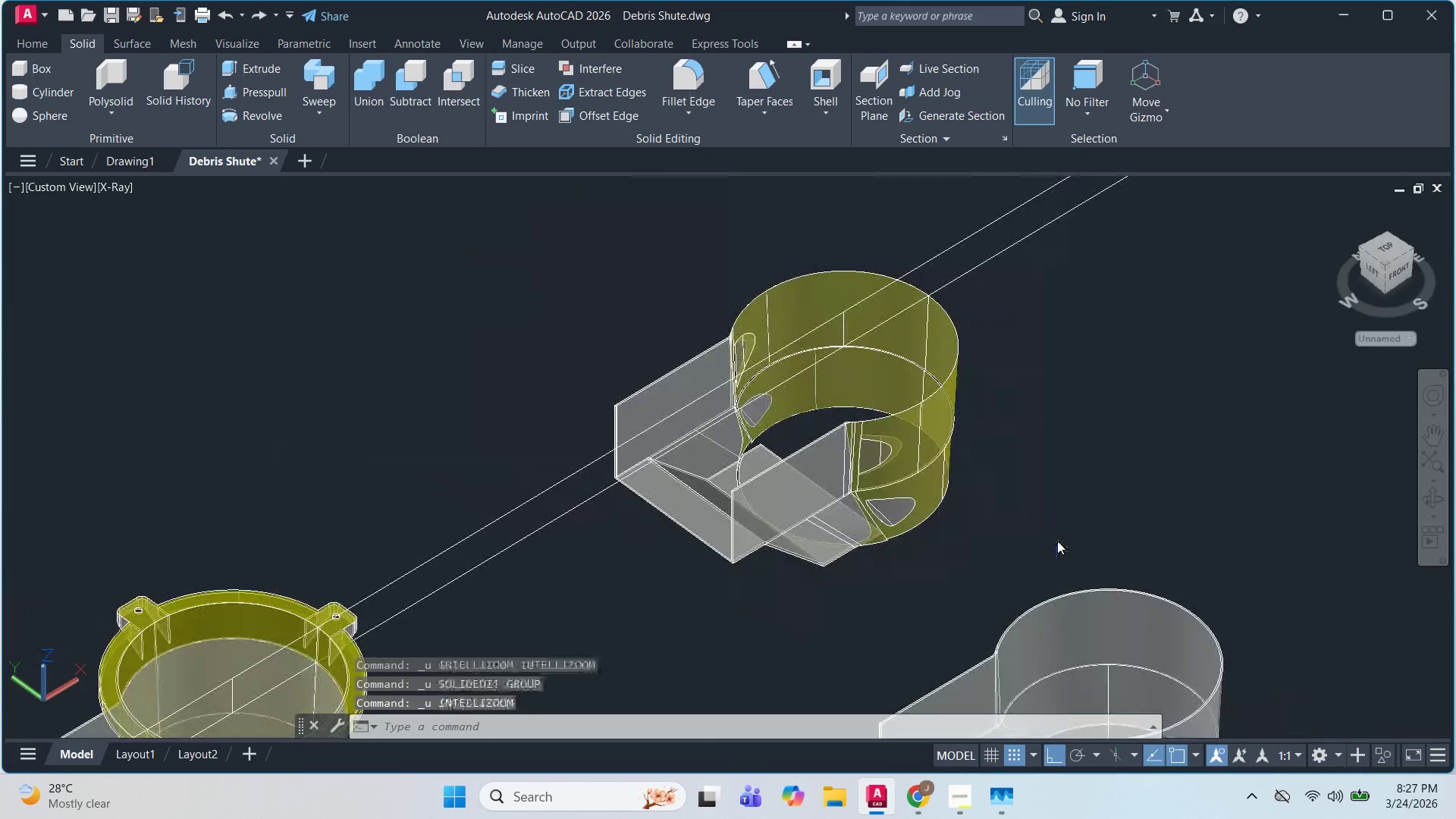 
key(Control+Z)
 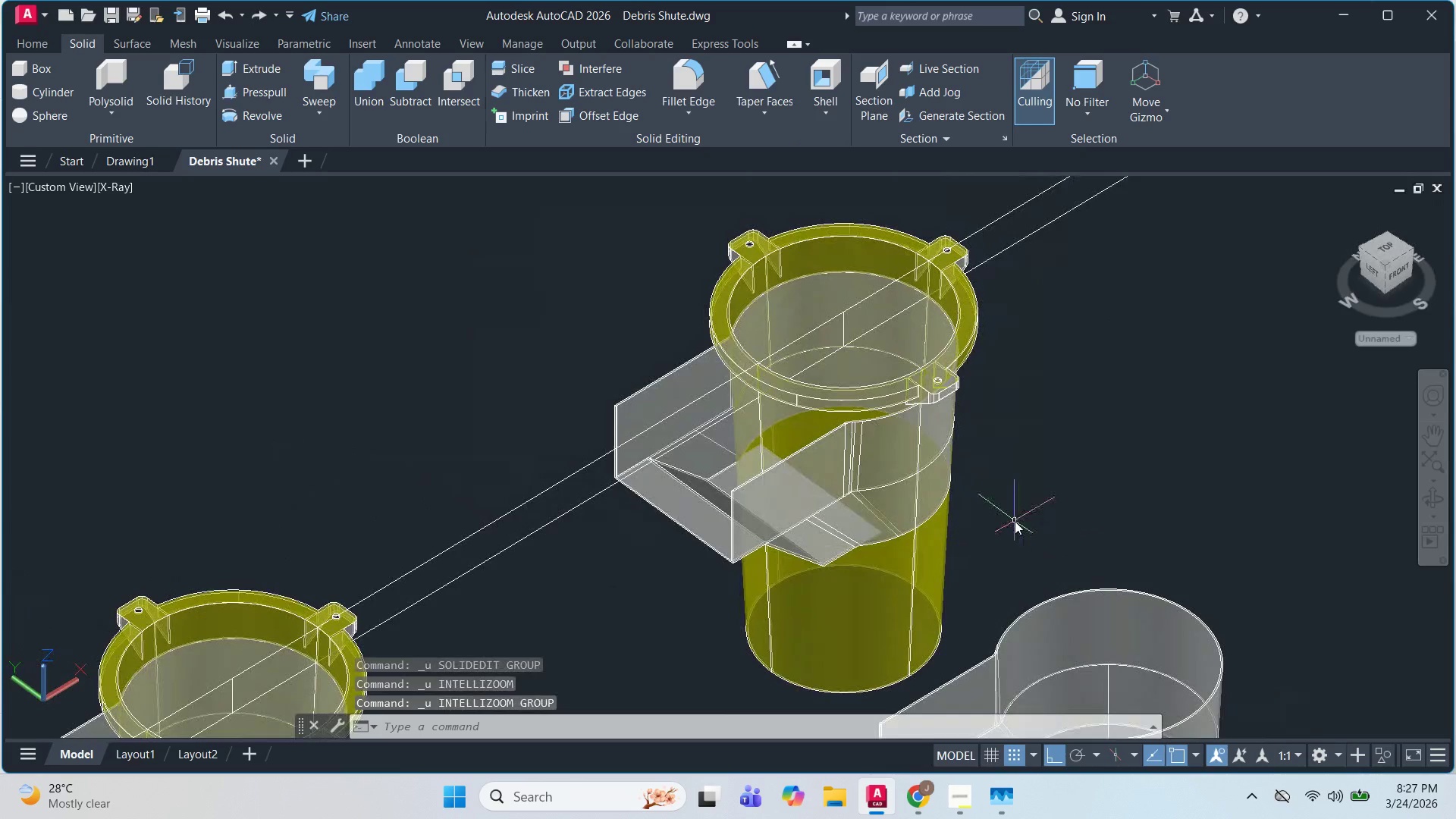 
hold_key(key=ShiftLeft, duration=1.51)
 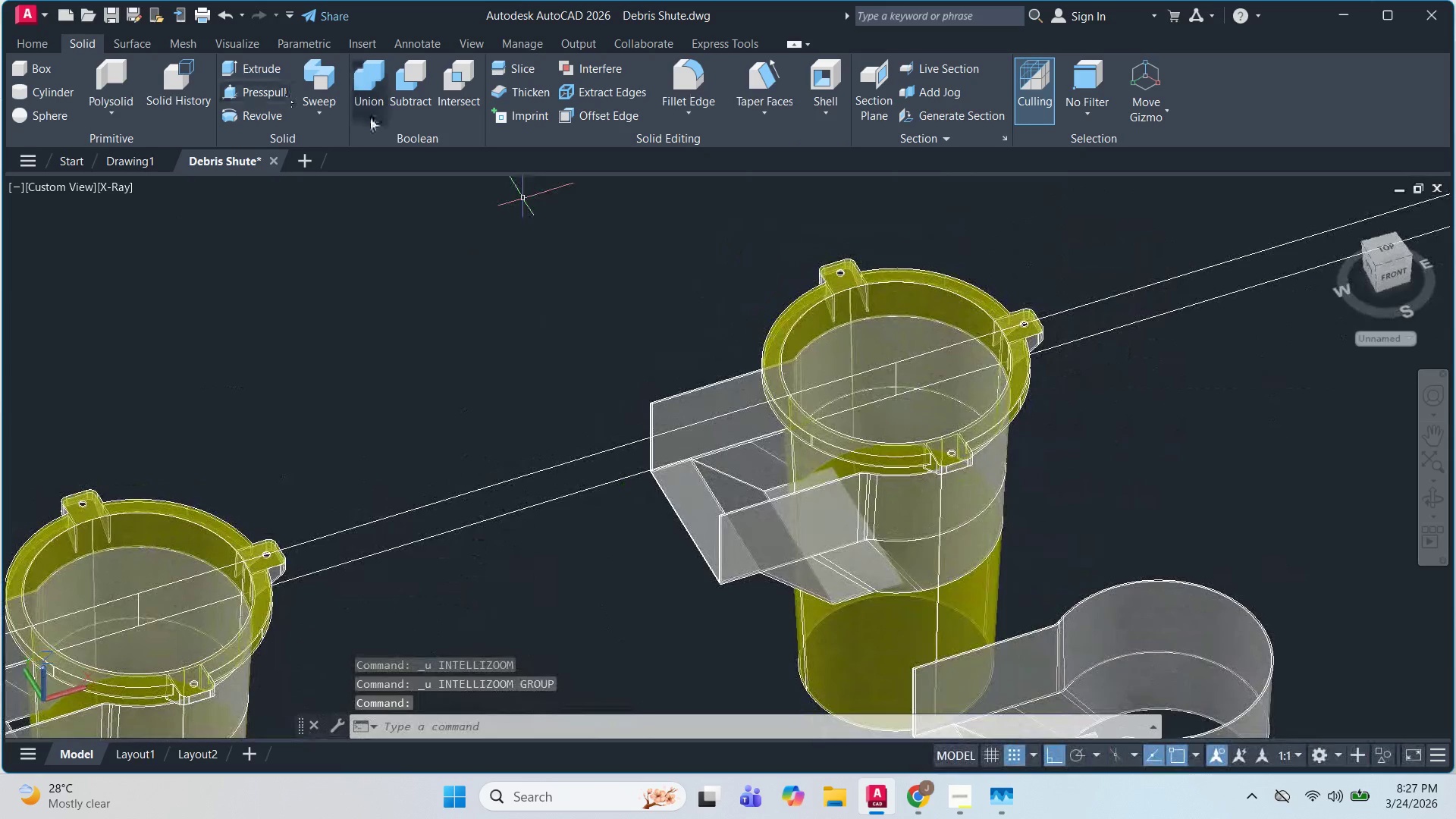 
key(Shift+ShiftLeft)
 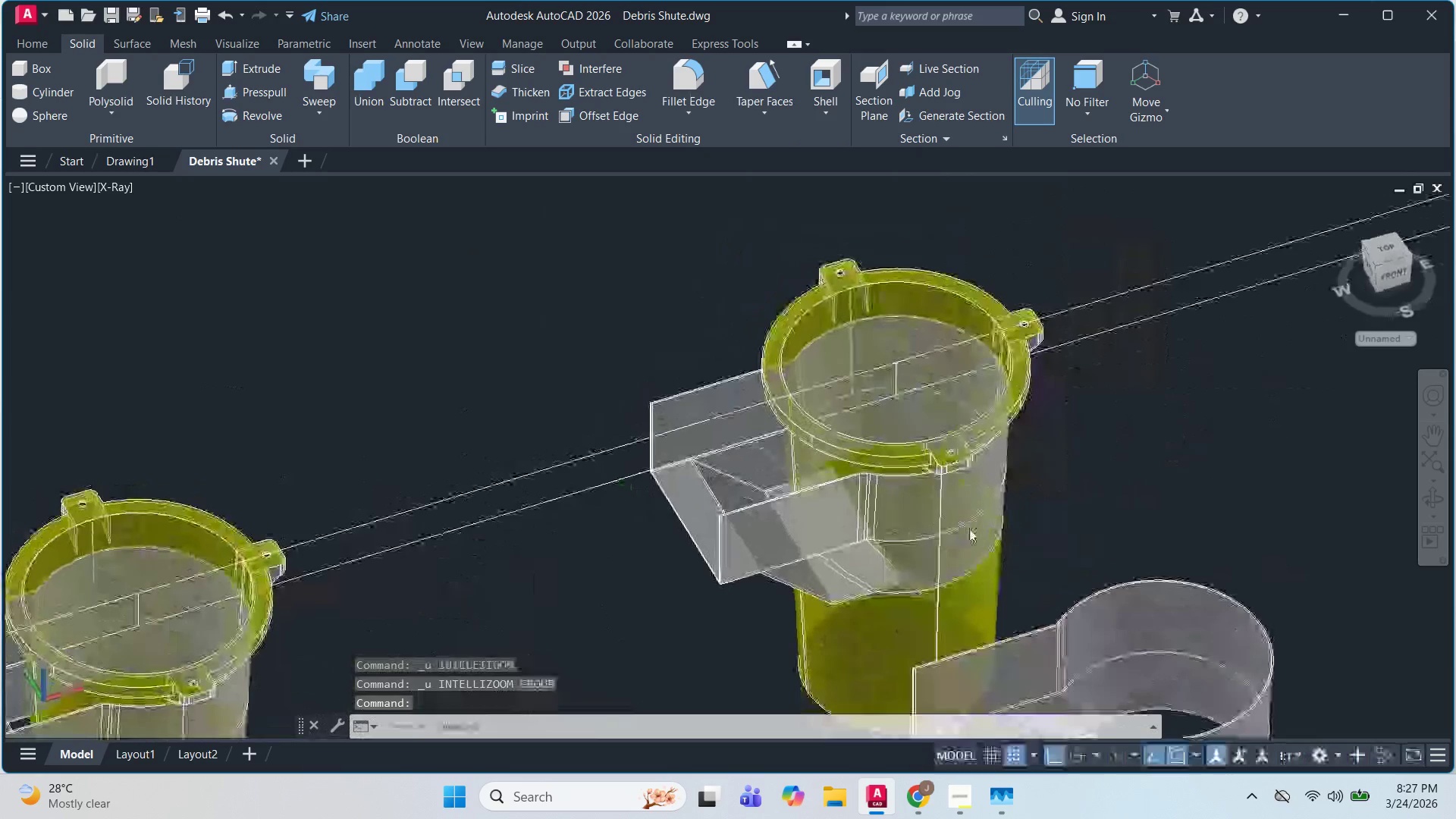 
key(Shift+ShiftLeft)
 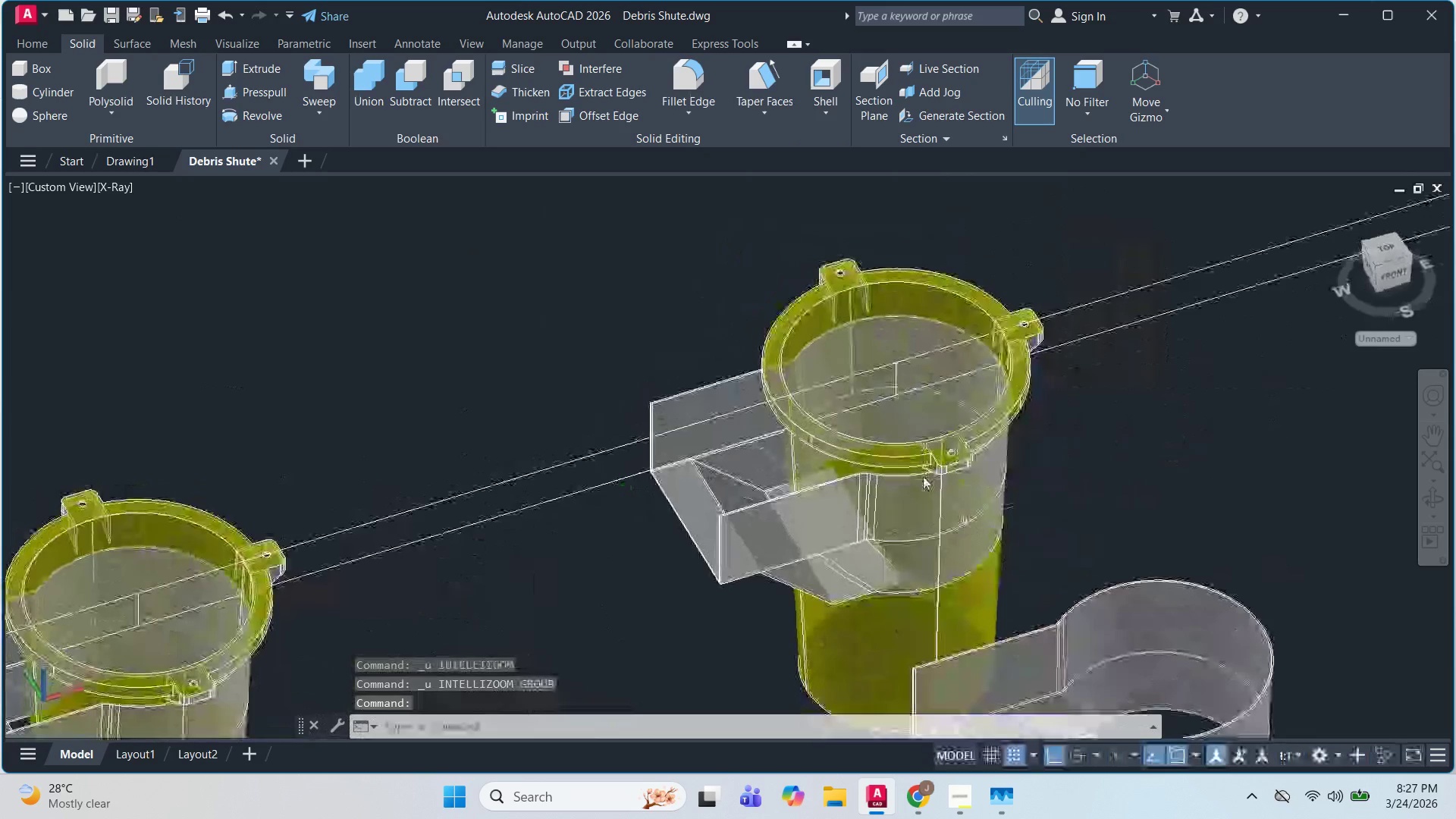 
key(Shift+ShiftLeft)
 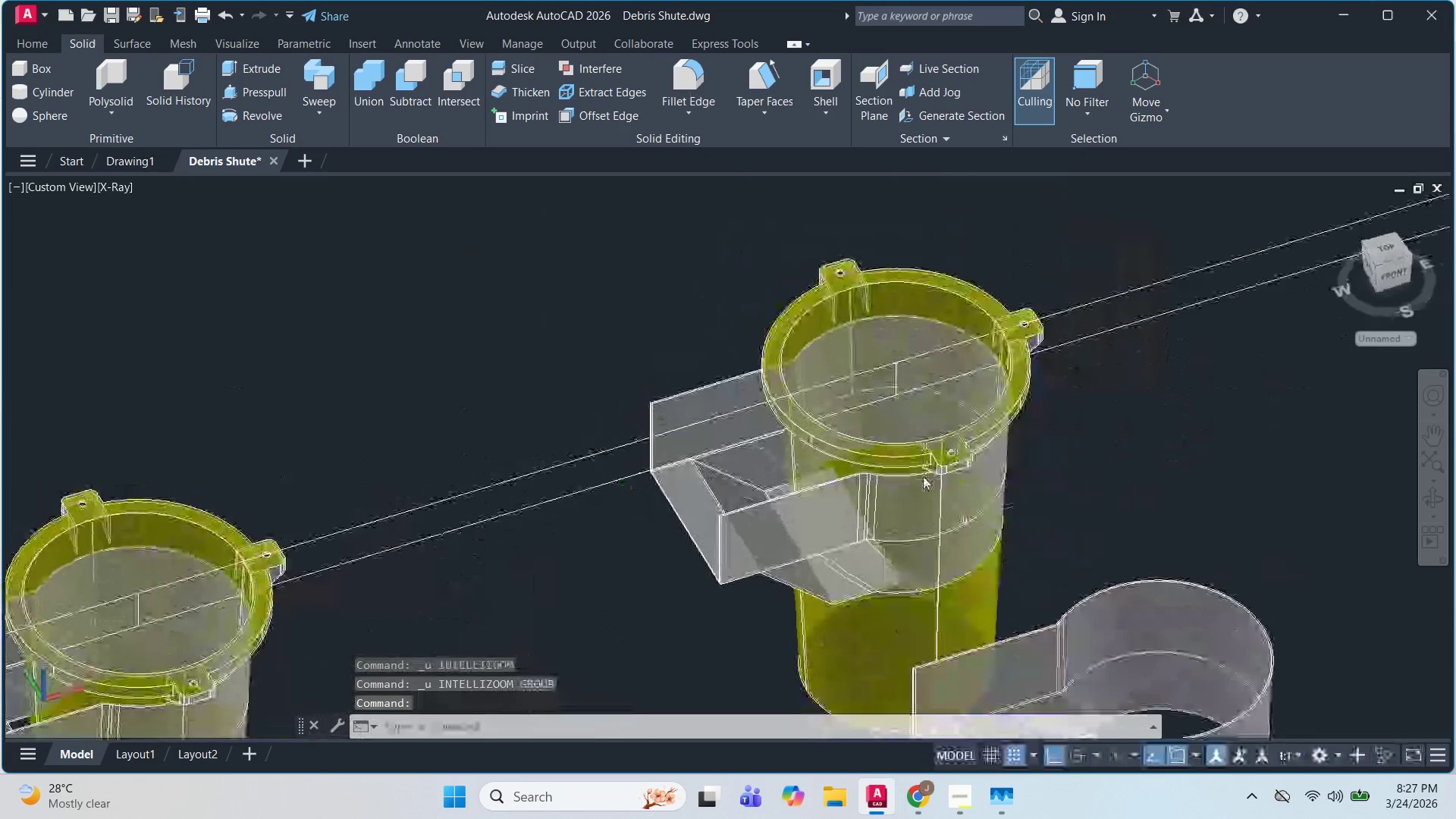 
key(Shift+ShiftLeft)
 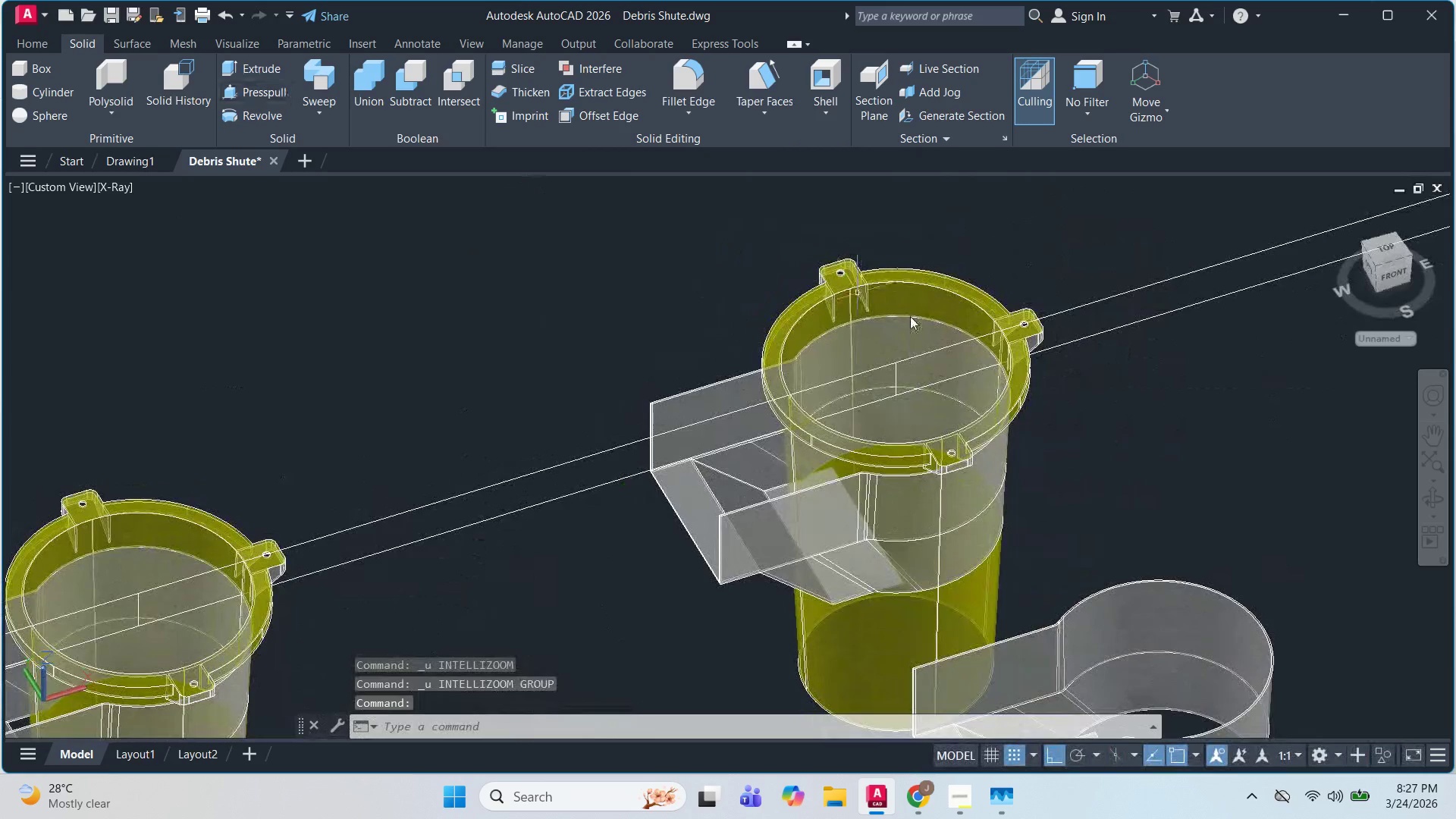 
scroll: coordinate [924, 348], scroll_direction: down, amount: 1.0
 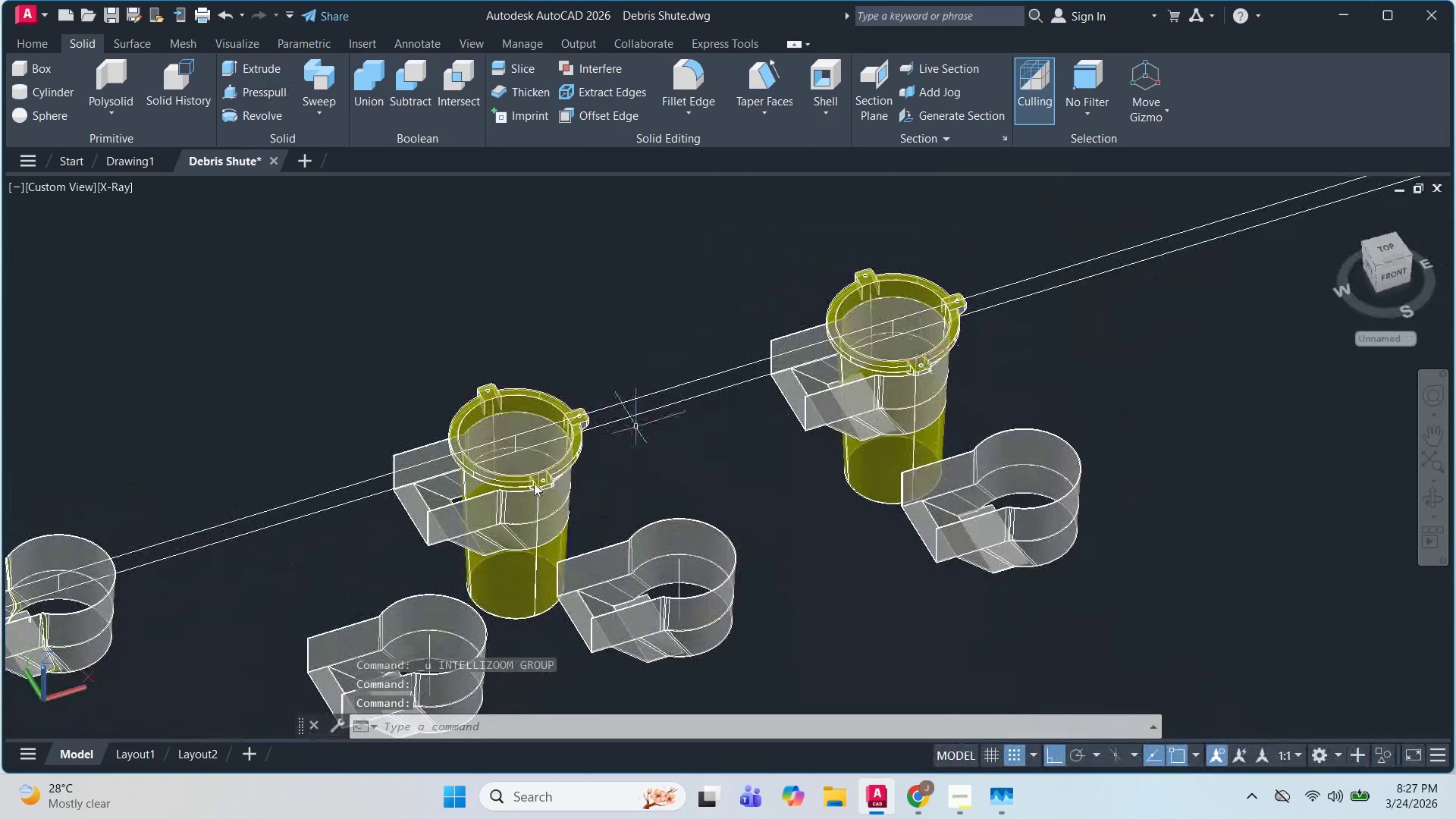 
scroll: coordinate [681, 483], scroll_direction: none, amount: 0.0
 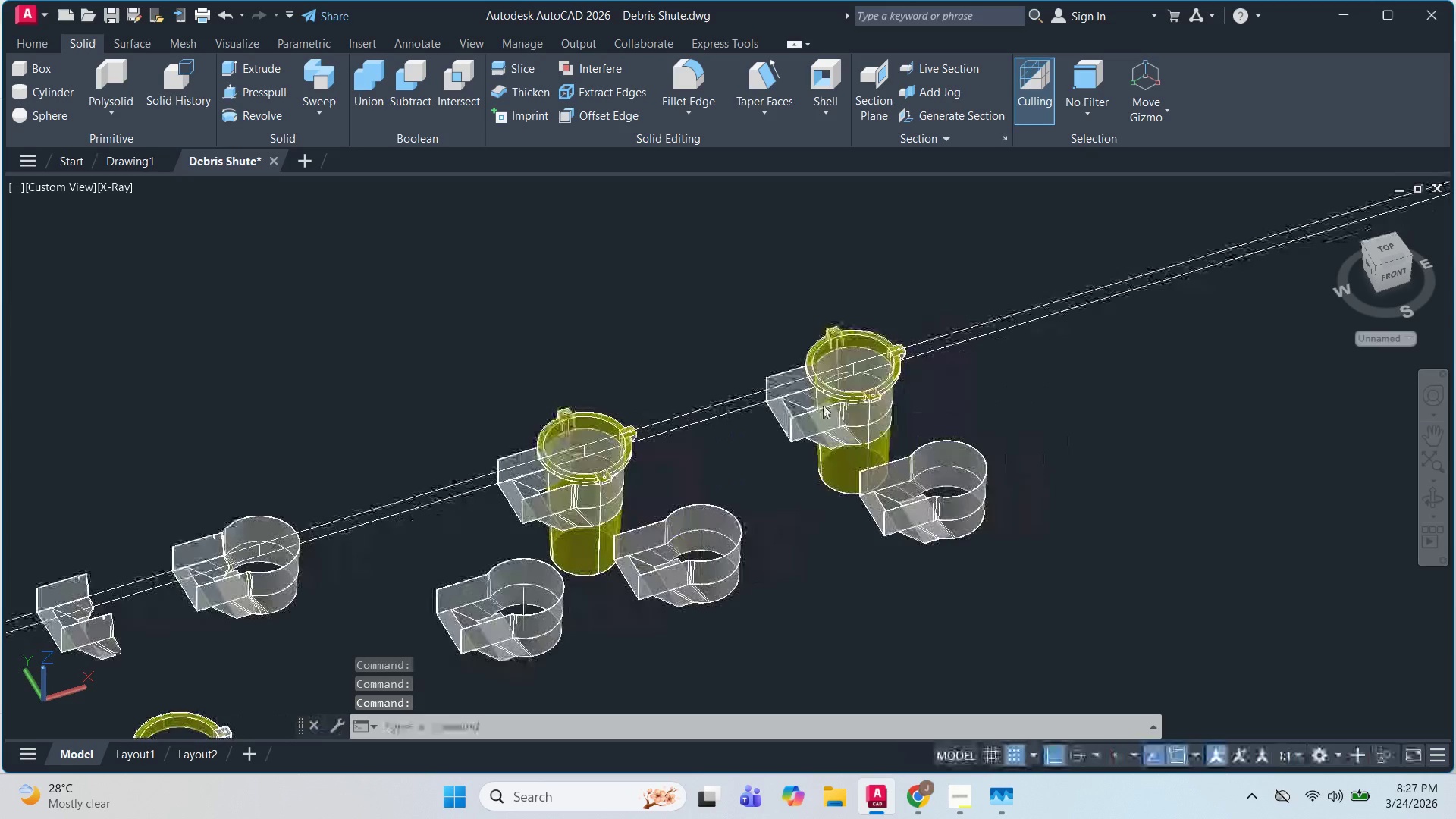 
scroll: coordinate [816, 404], scroll_direction: up, amount: 1.0
 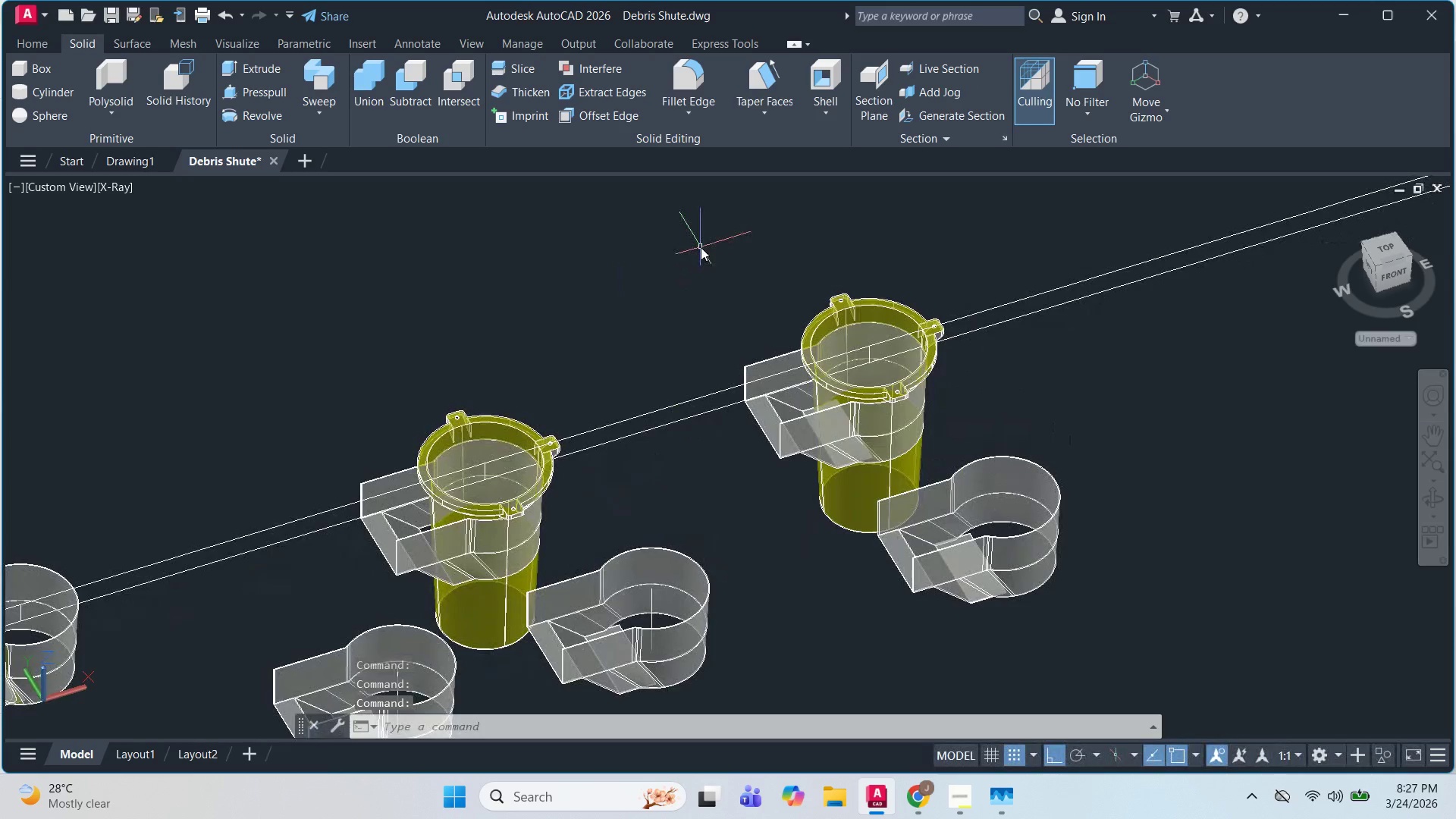 
key(Escape)
 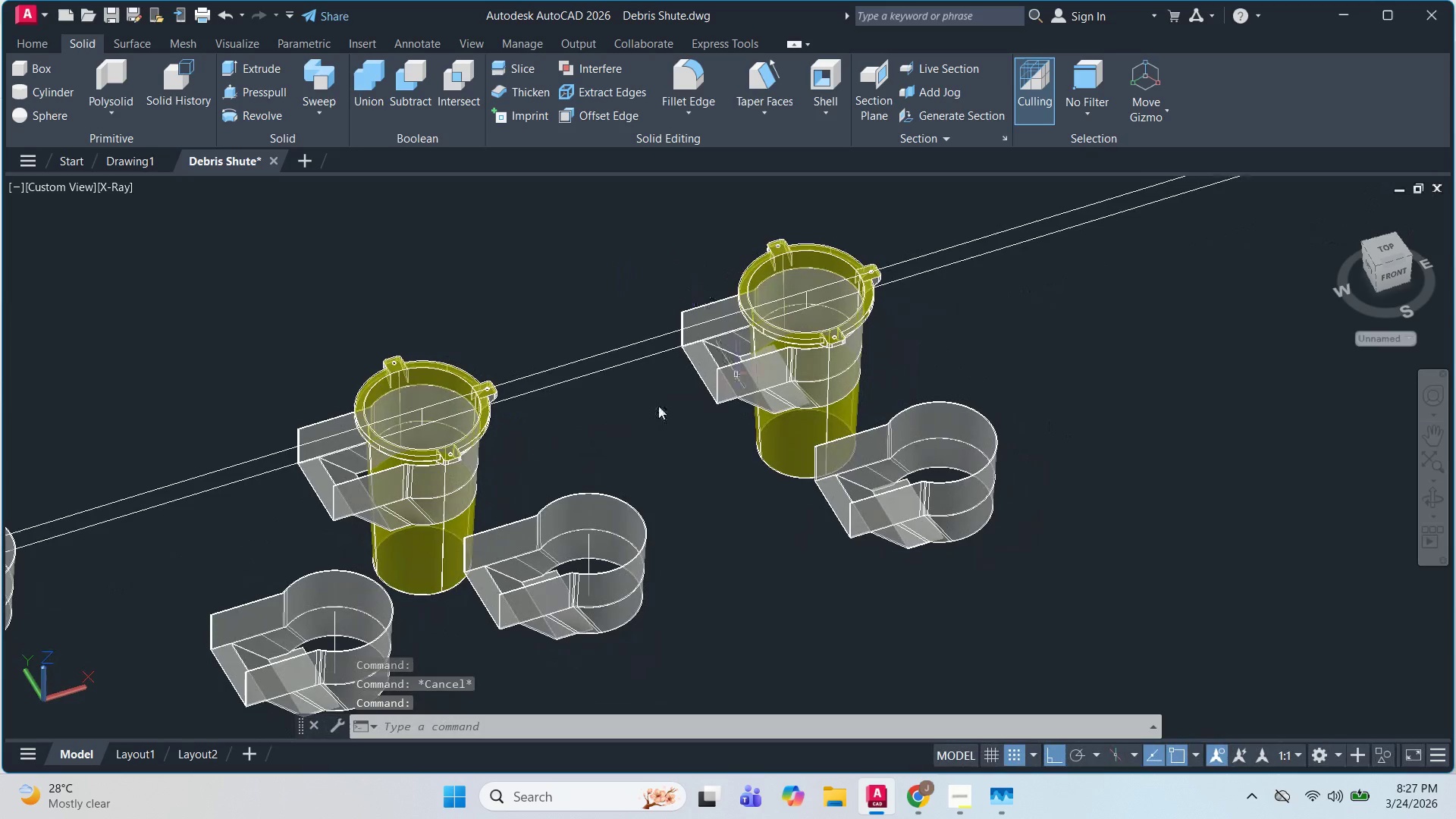 
hold_key(key=ShiftLeft, duration=0.56)
 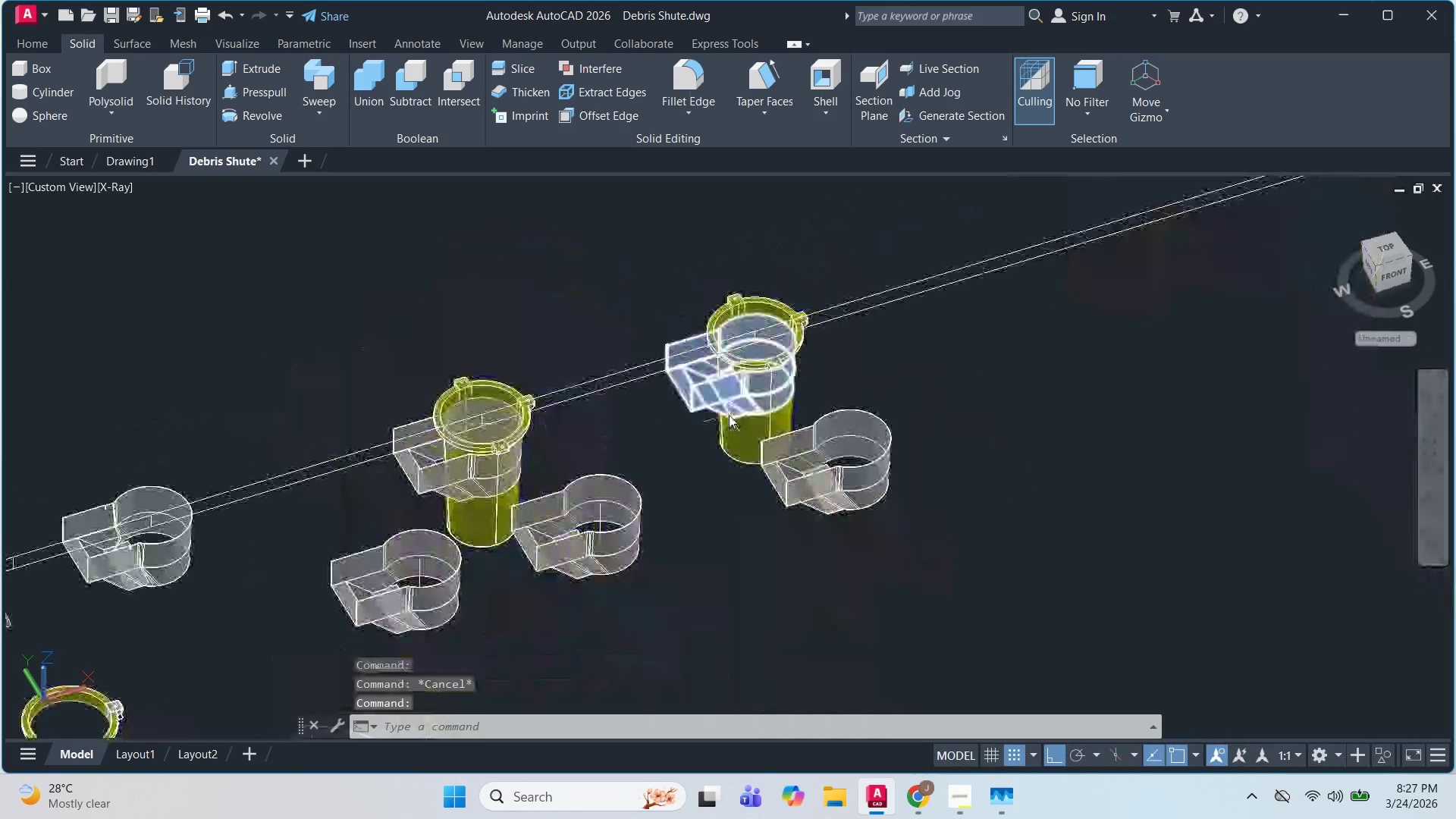 
hold_key(key=ShiftLeft, duration=0.55)
 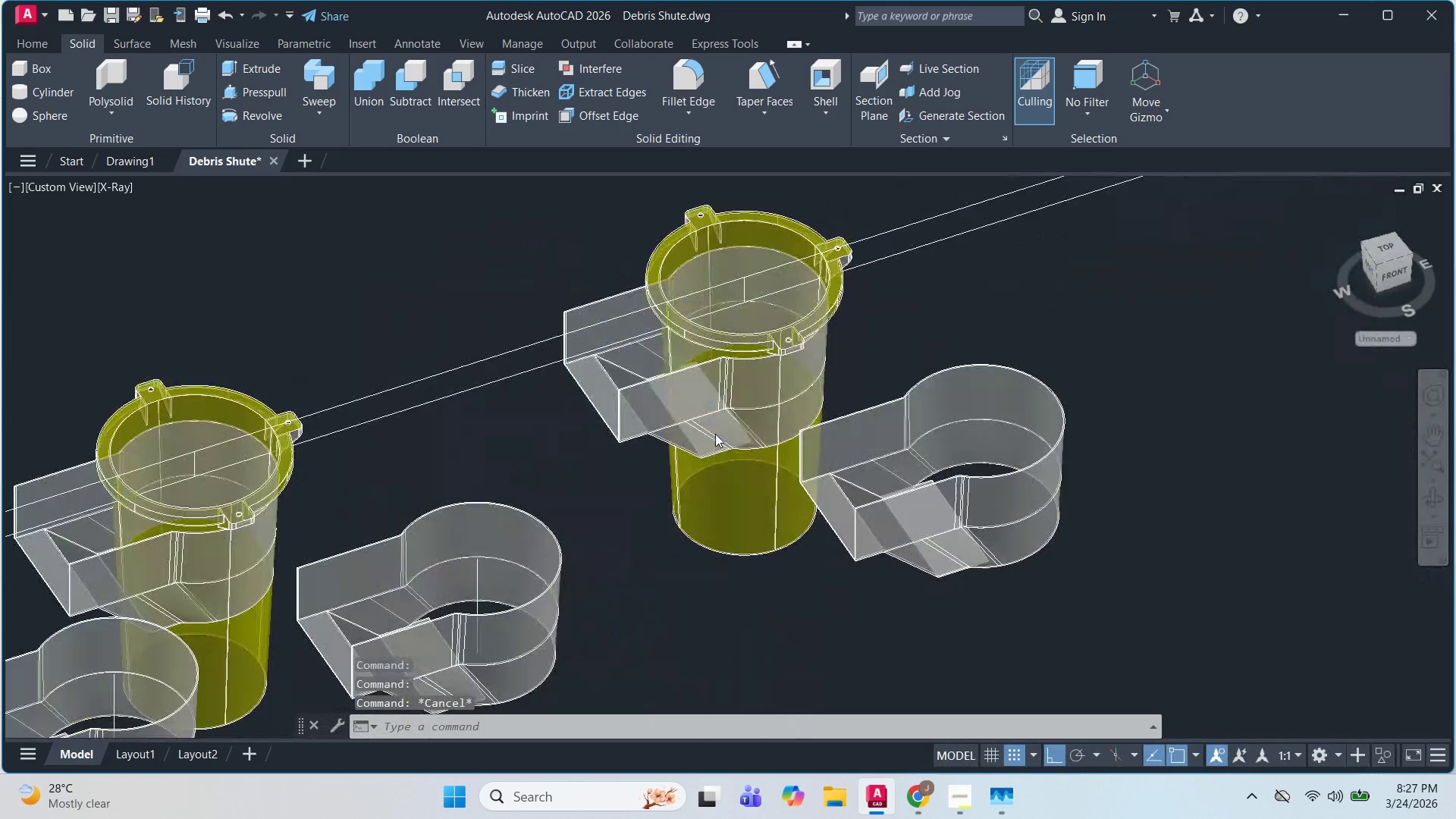 
scroll: coordinate [466, 469], scroll_direction: none, amount: 0.0
 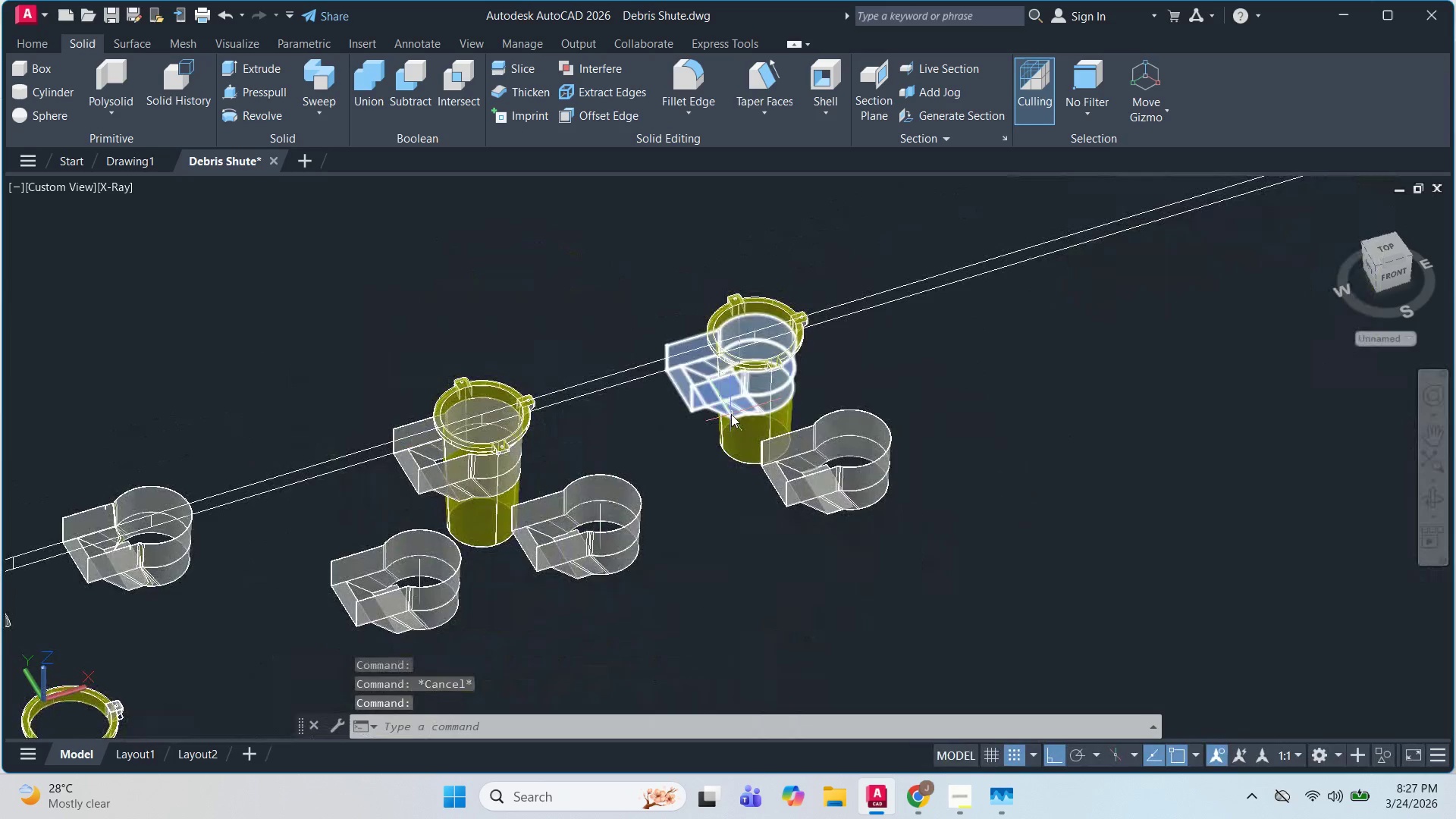 
key(Escape)
 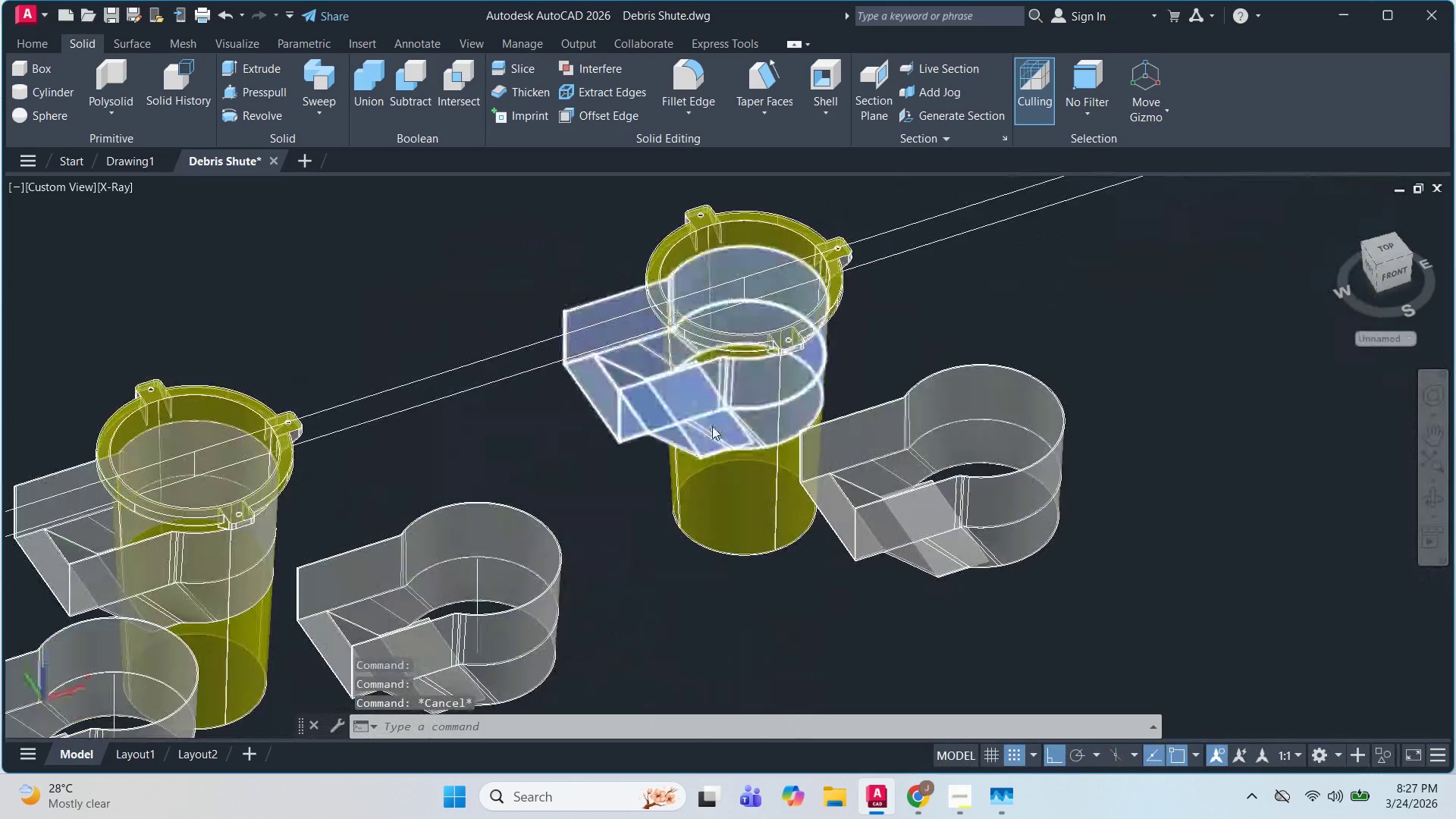 
key(Escape)
 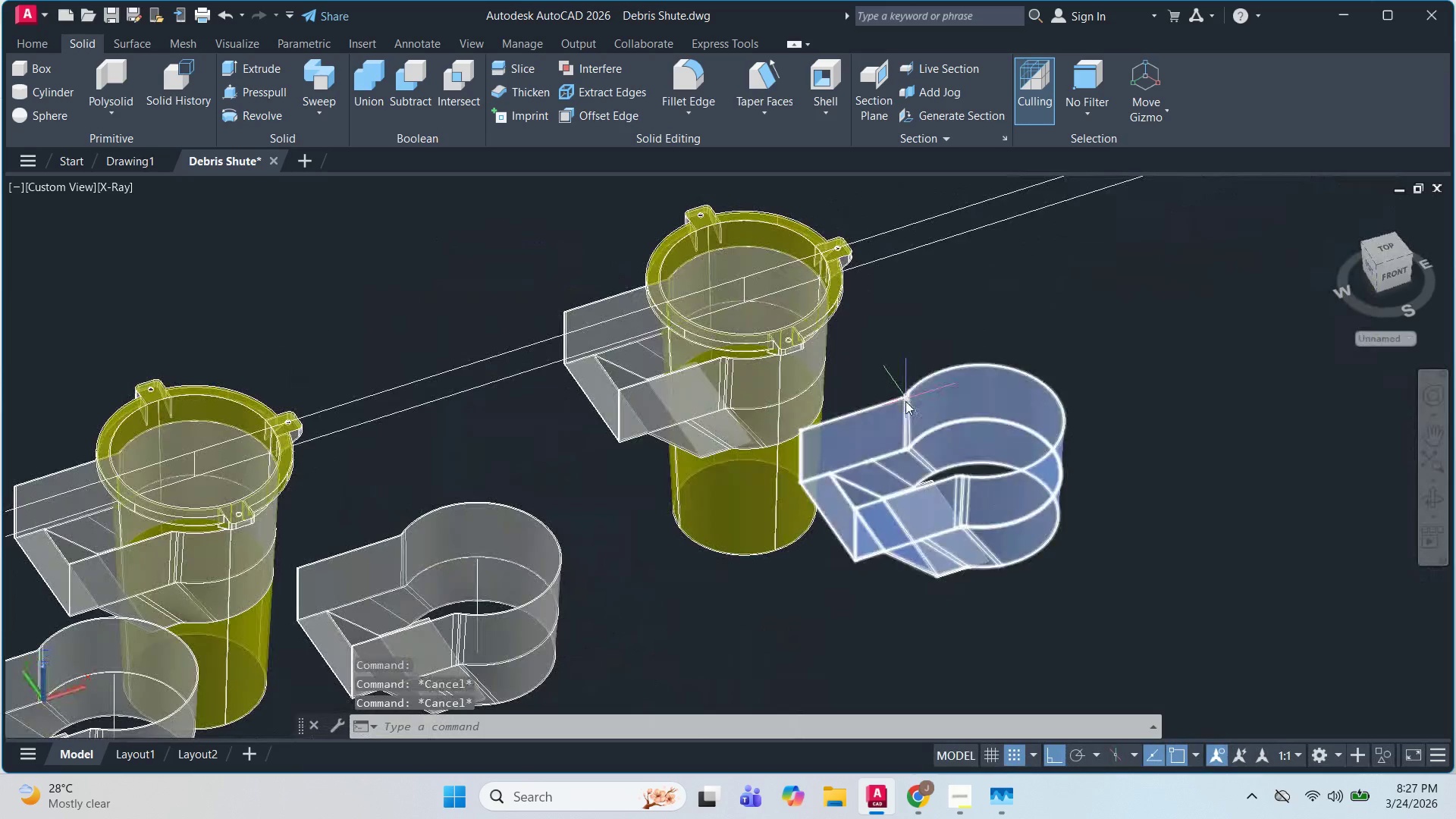 
scroll: coordinate [715, 434], scroll_direction: up, amount: 2.0
 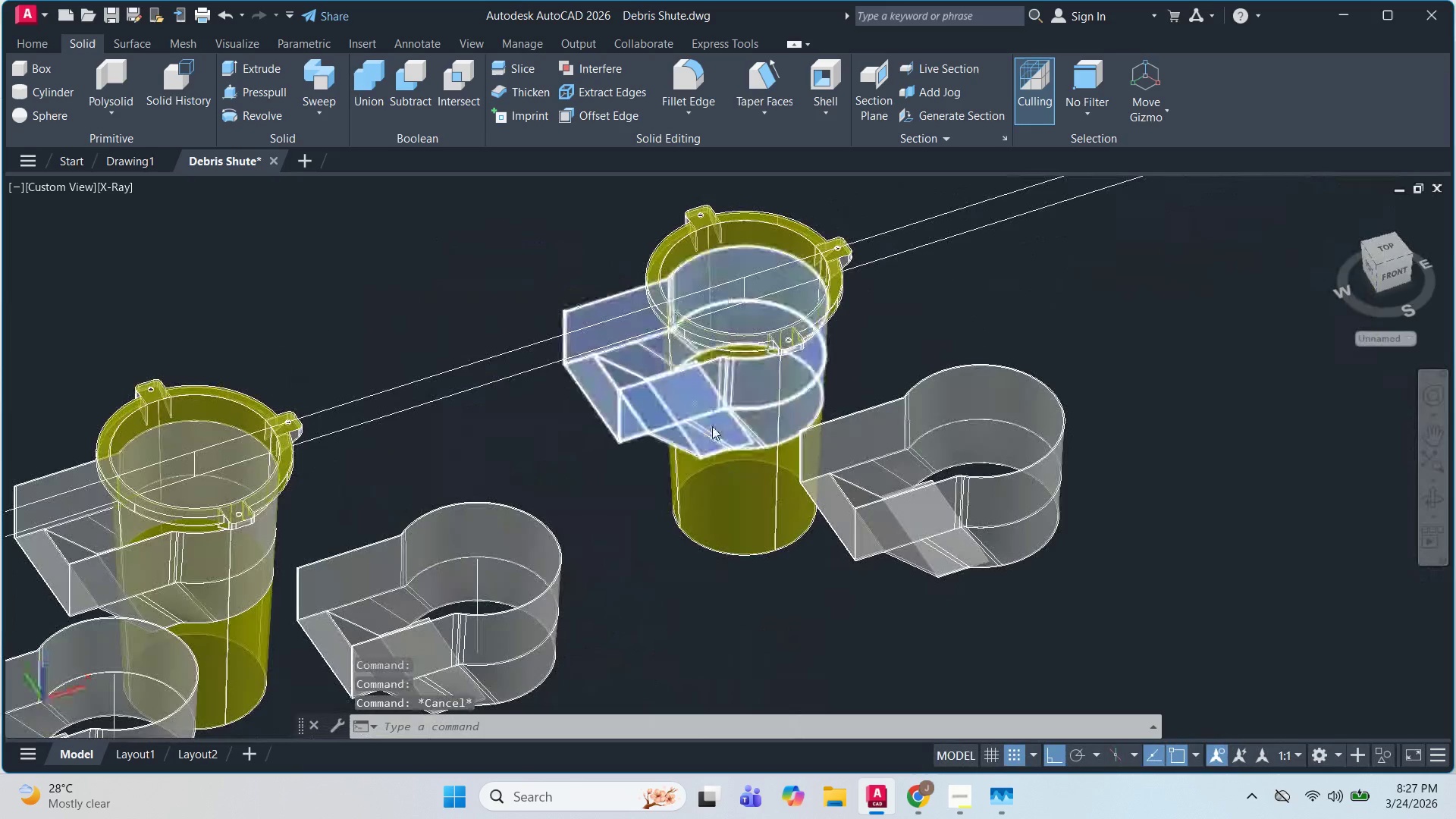 
left_click([918, 479])
 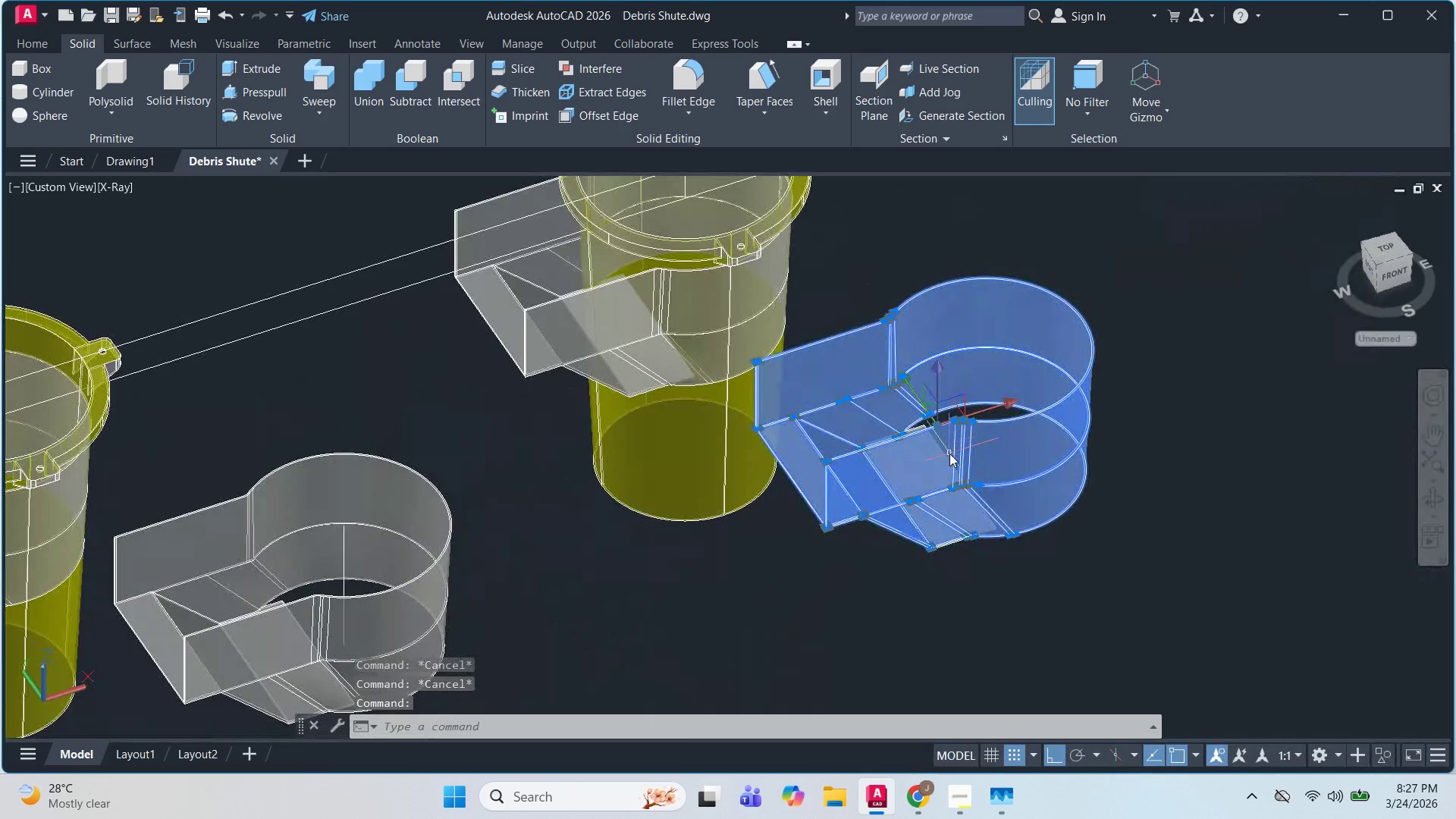 
scroll: coordinate [918, 479], scroll_direction: up, amount: 1.0
 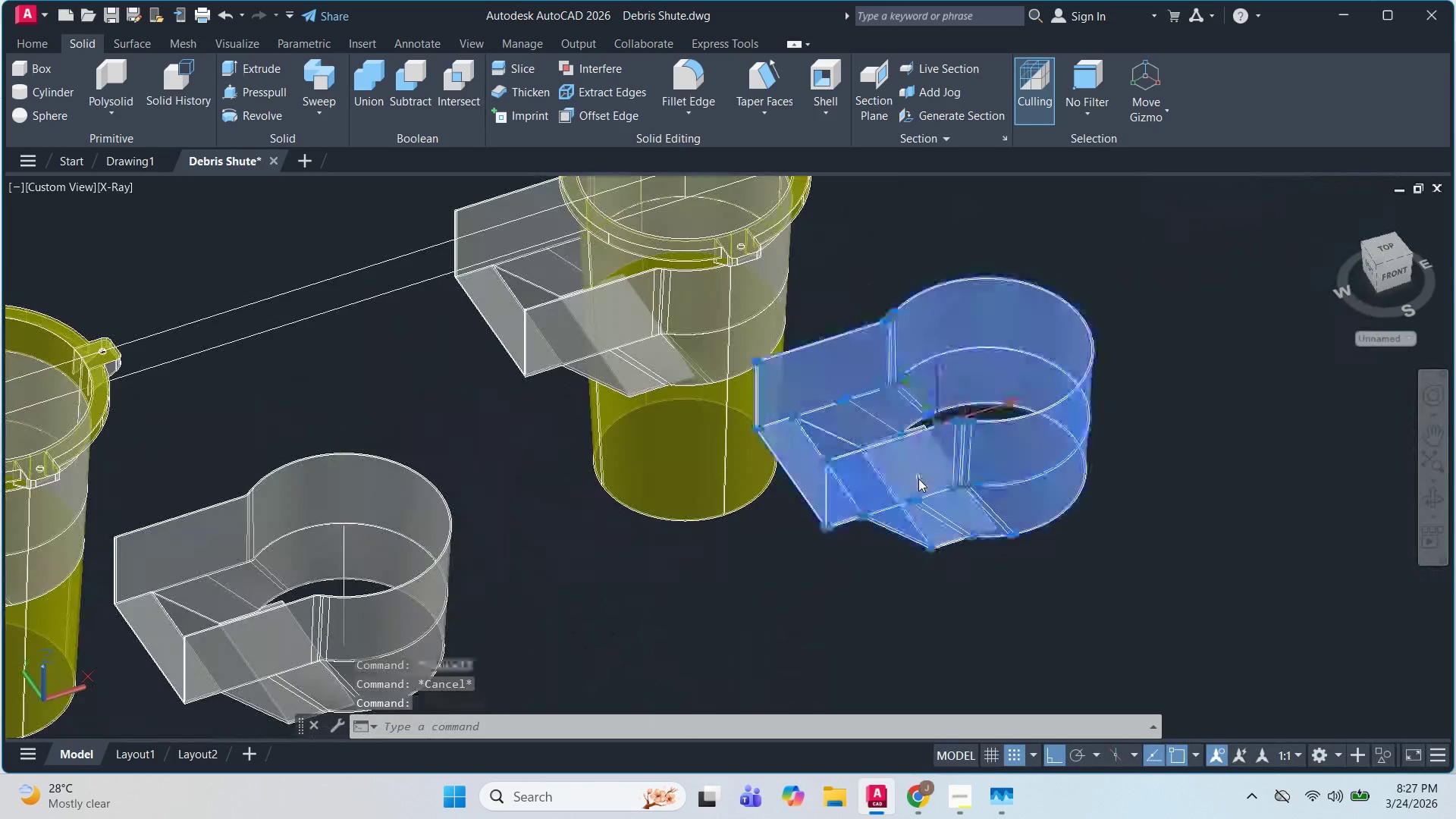 
left_click([904, 435])
 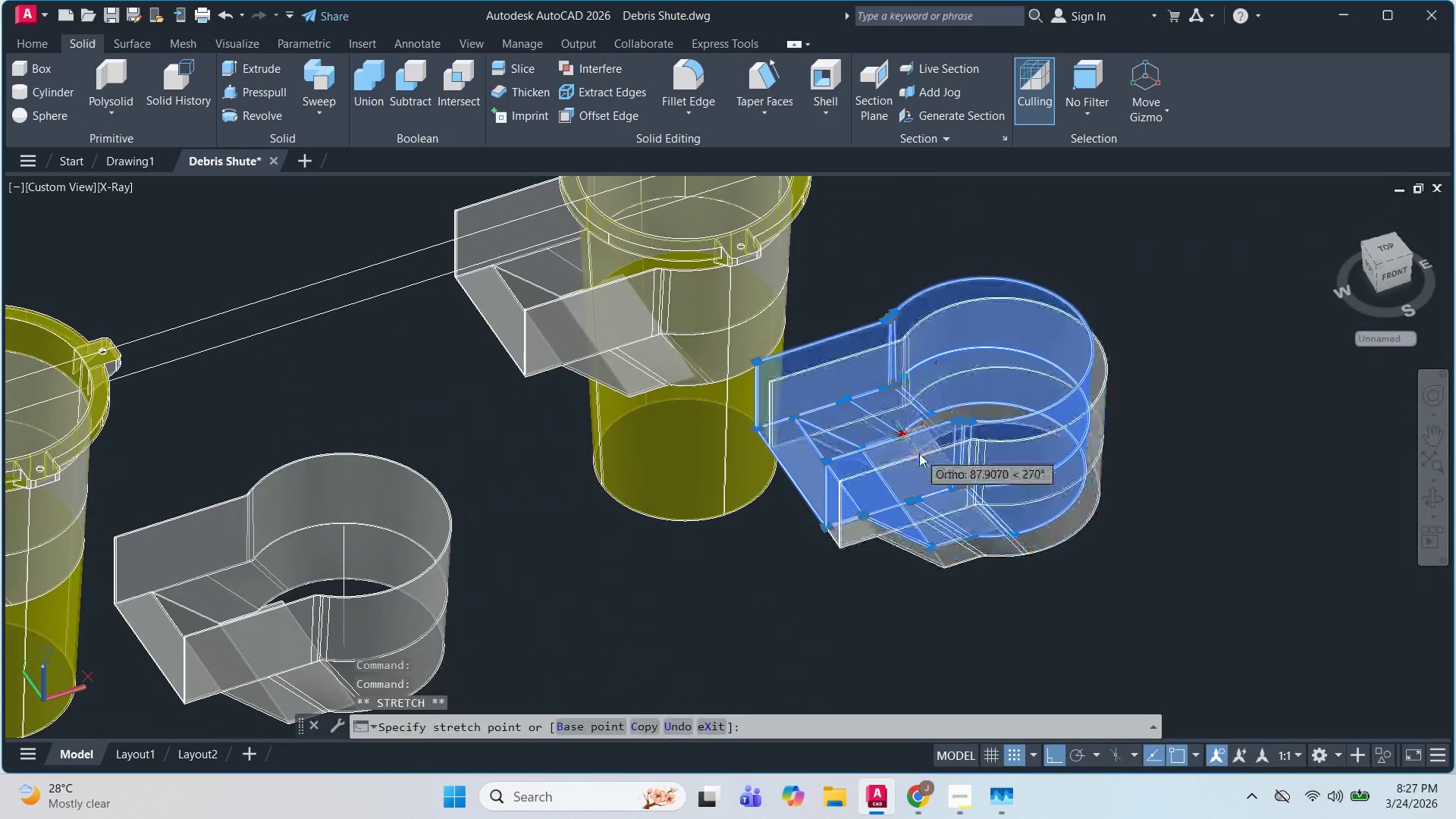 
key(Escape)
 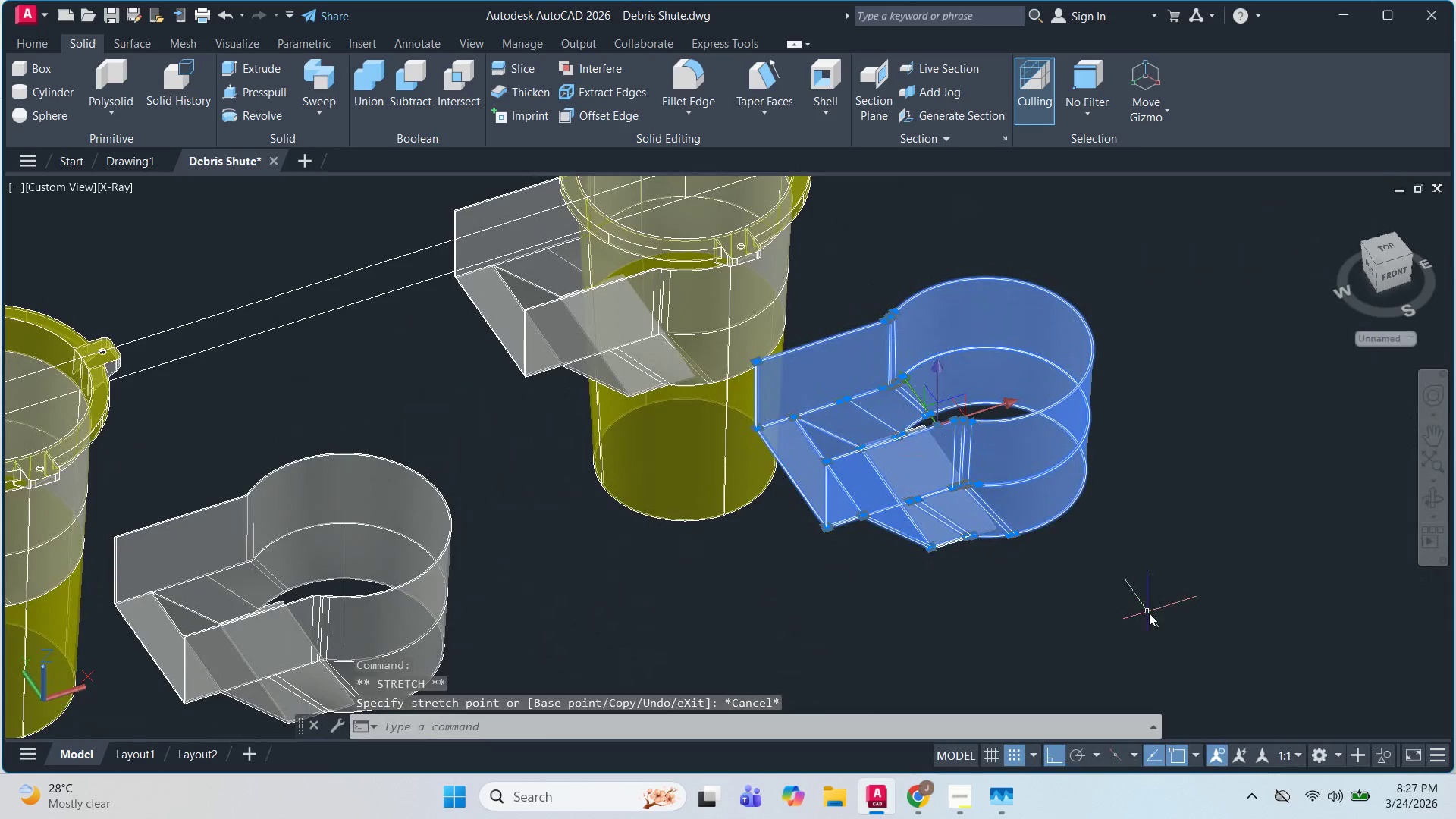 
left_click_drag(start_coordinate=[1150, 611], to_coordinate=[1124, 585])
 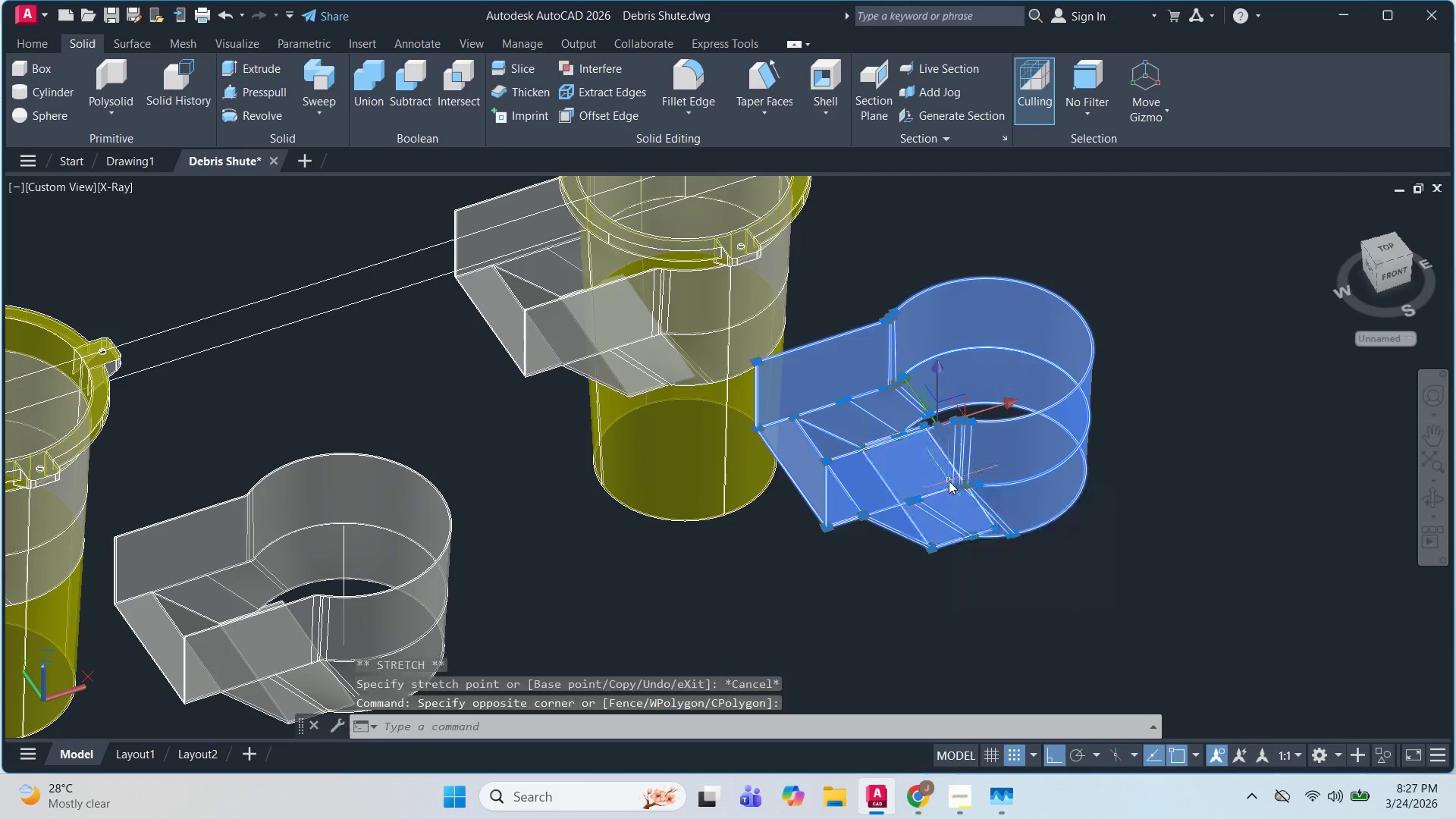 
key(E)
 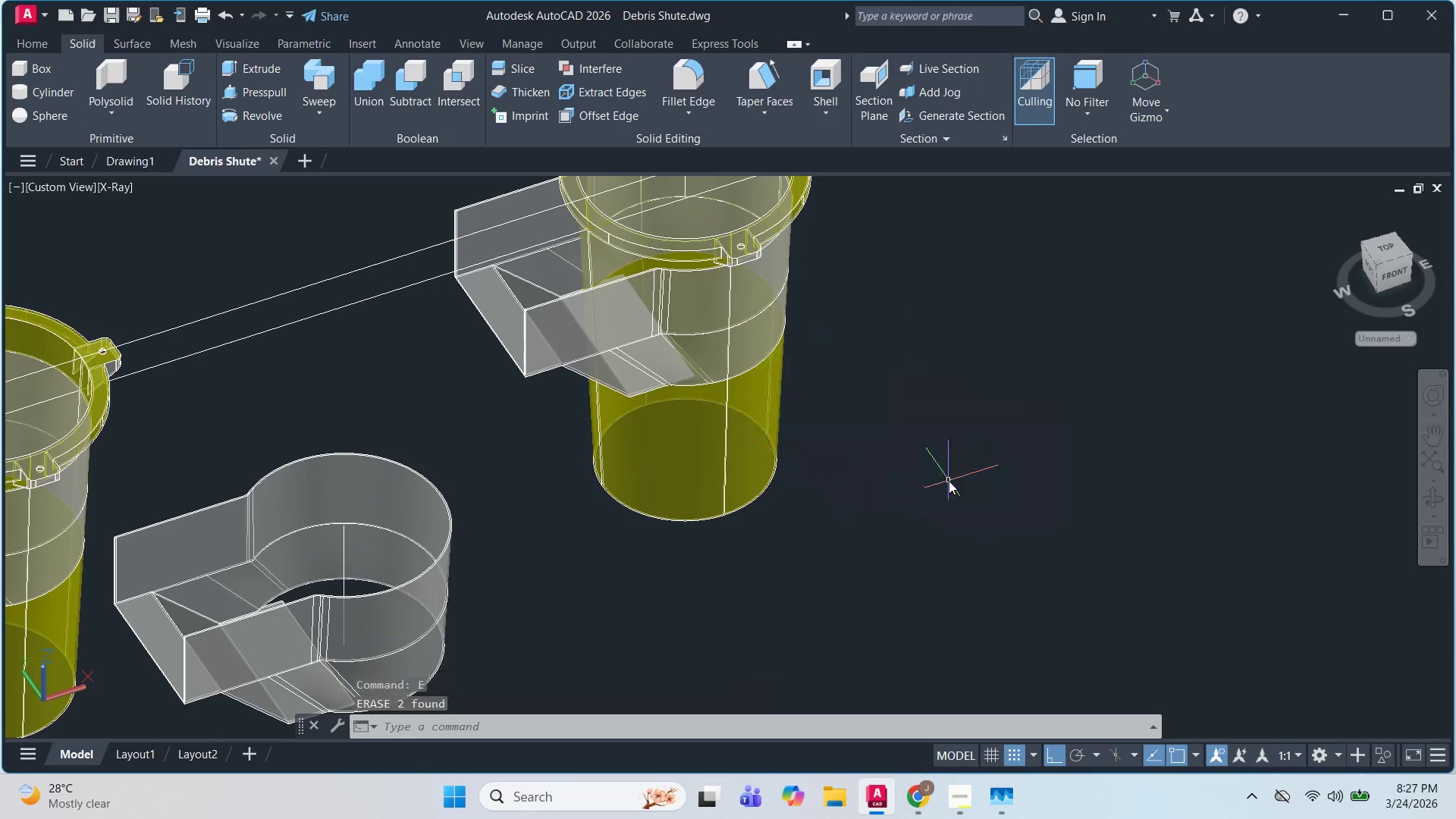 
key(Space)
 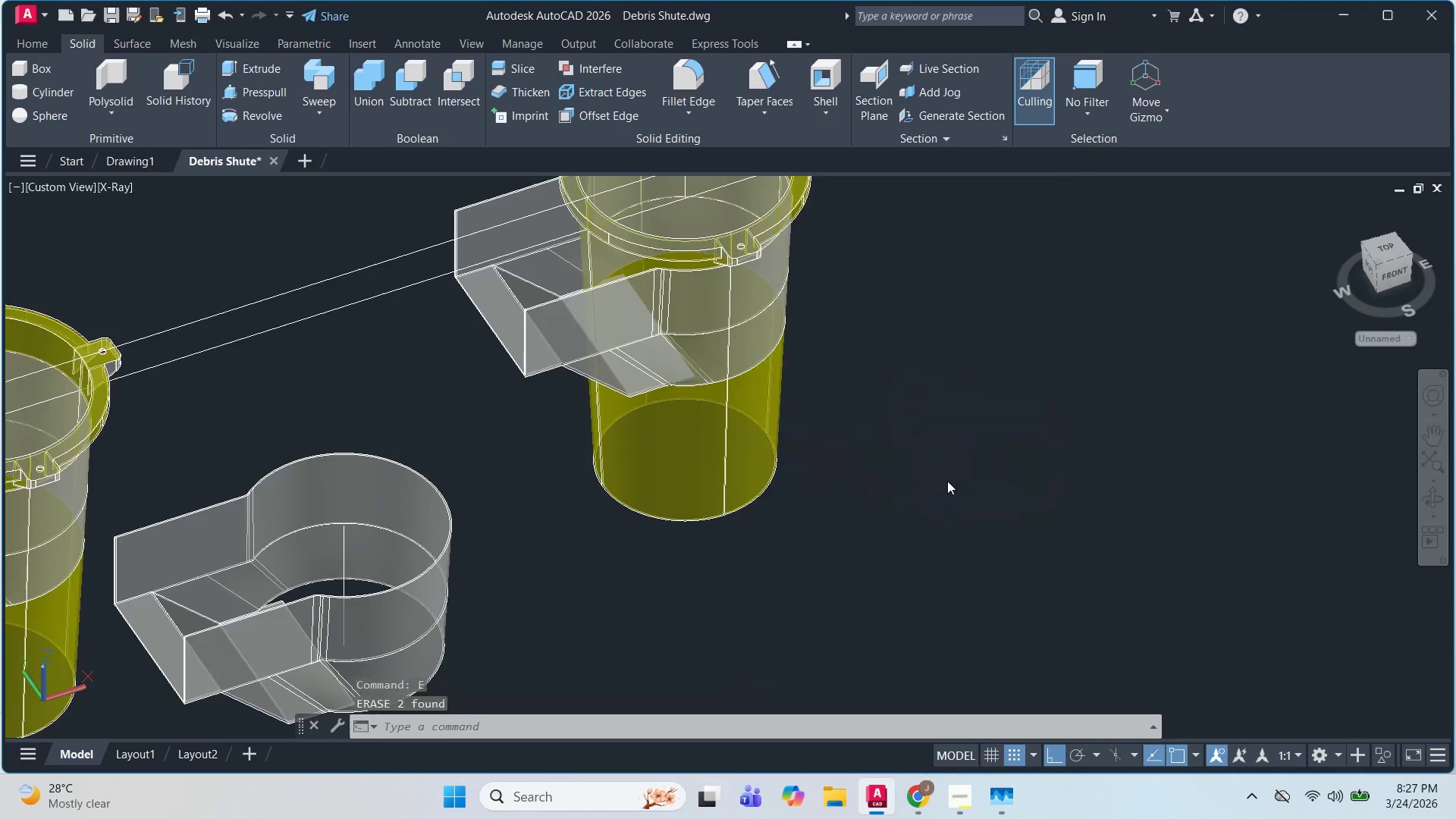 
key(Escape)
 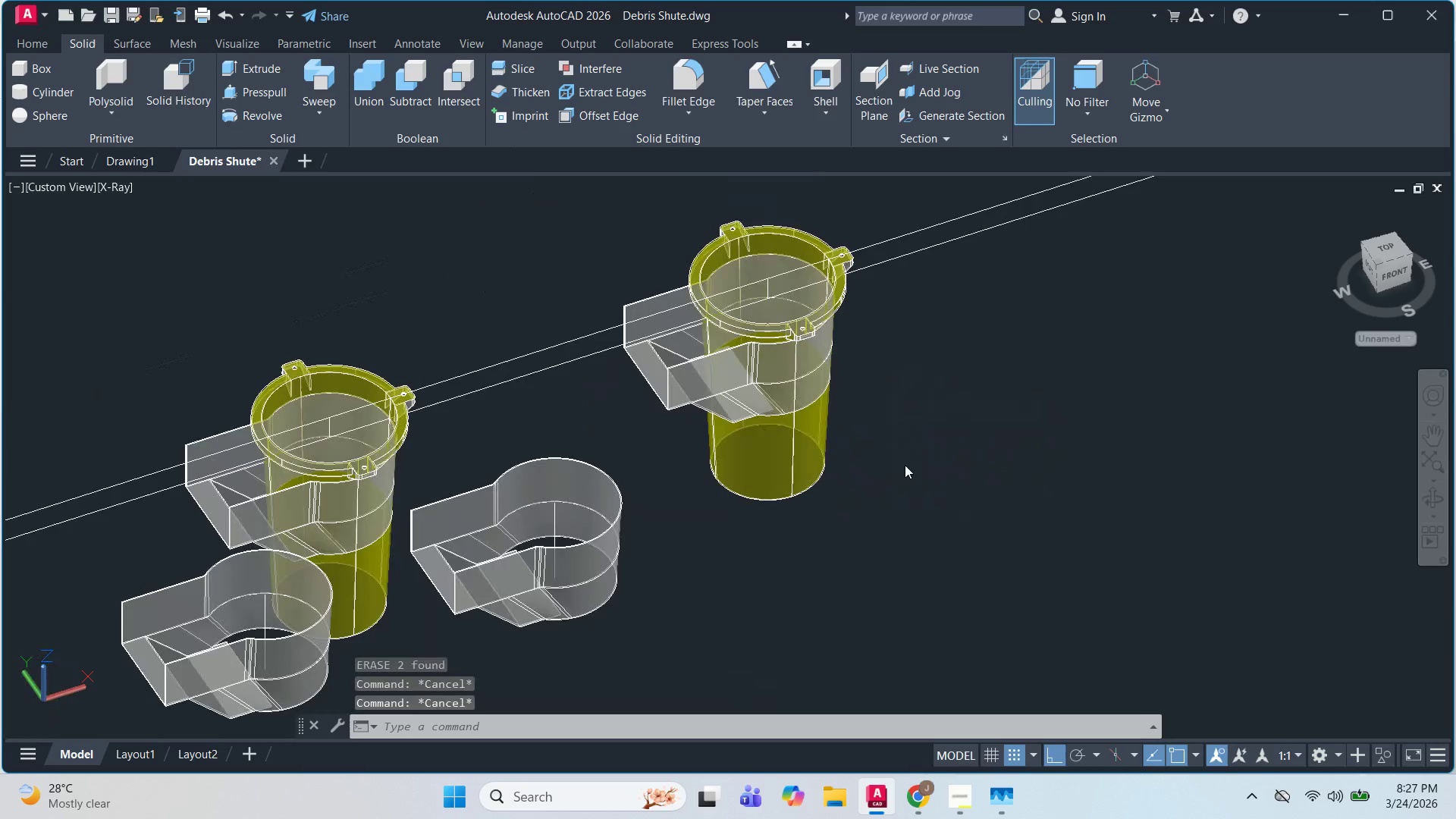 
key(Escape)
 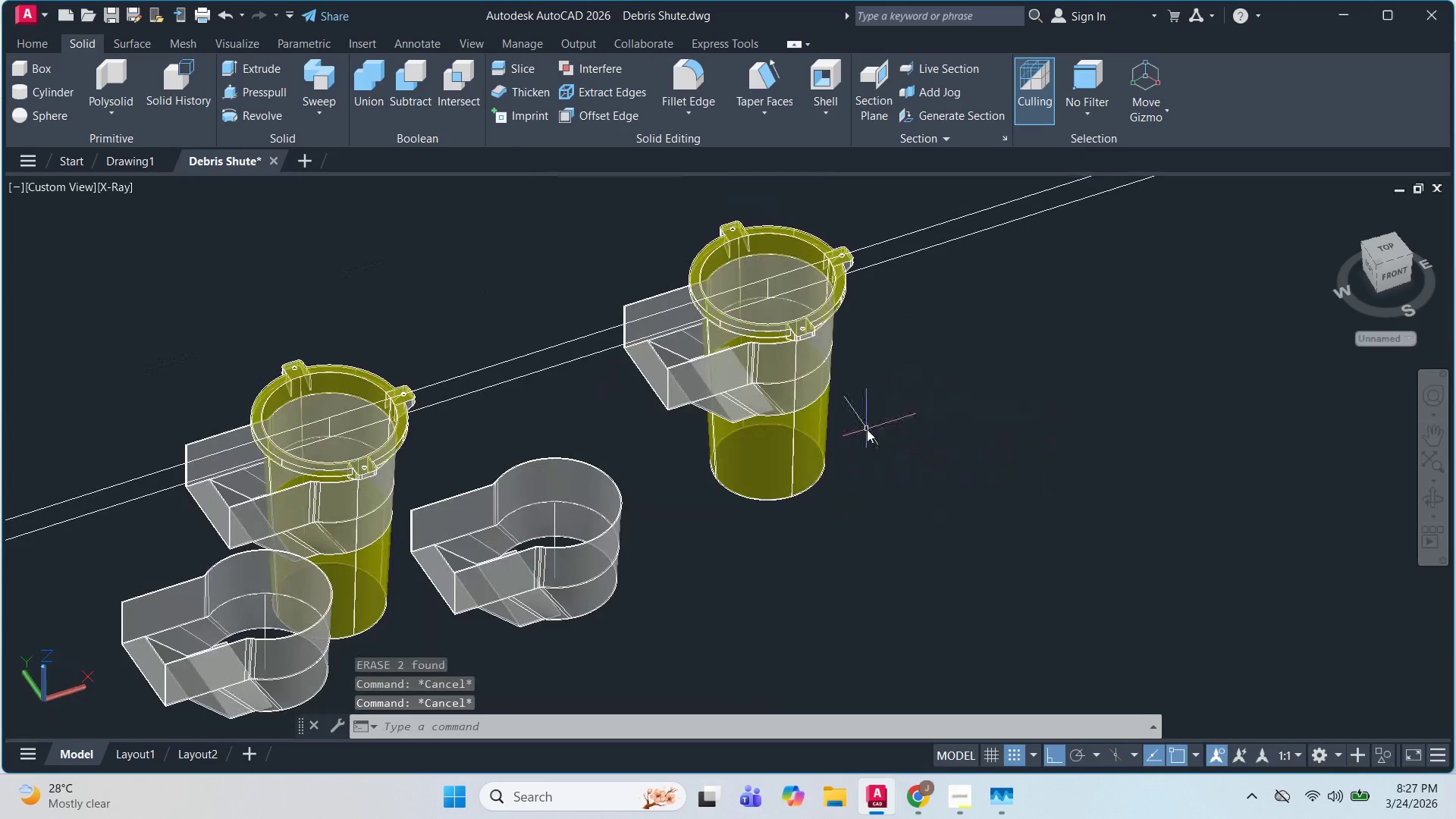 
hold_key(key=ShiftLeft, duration=0.42)
 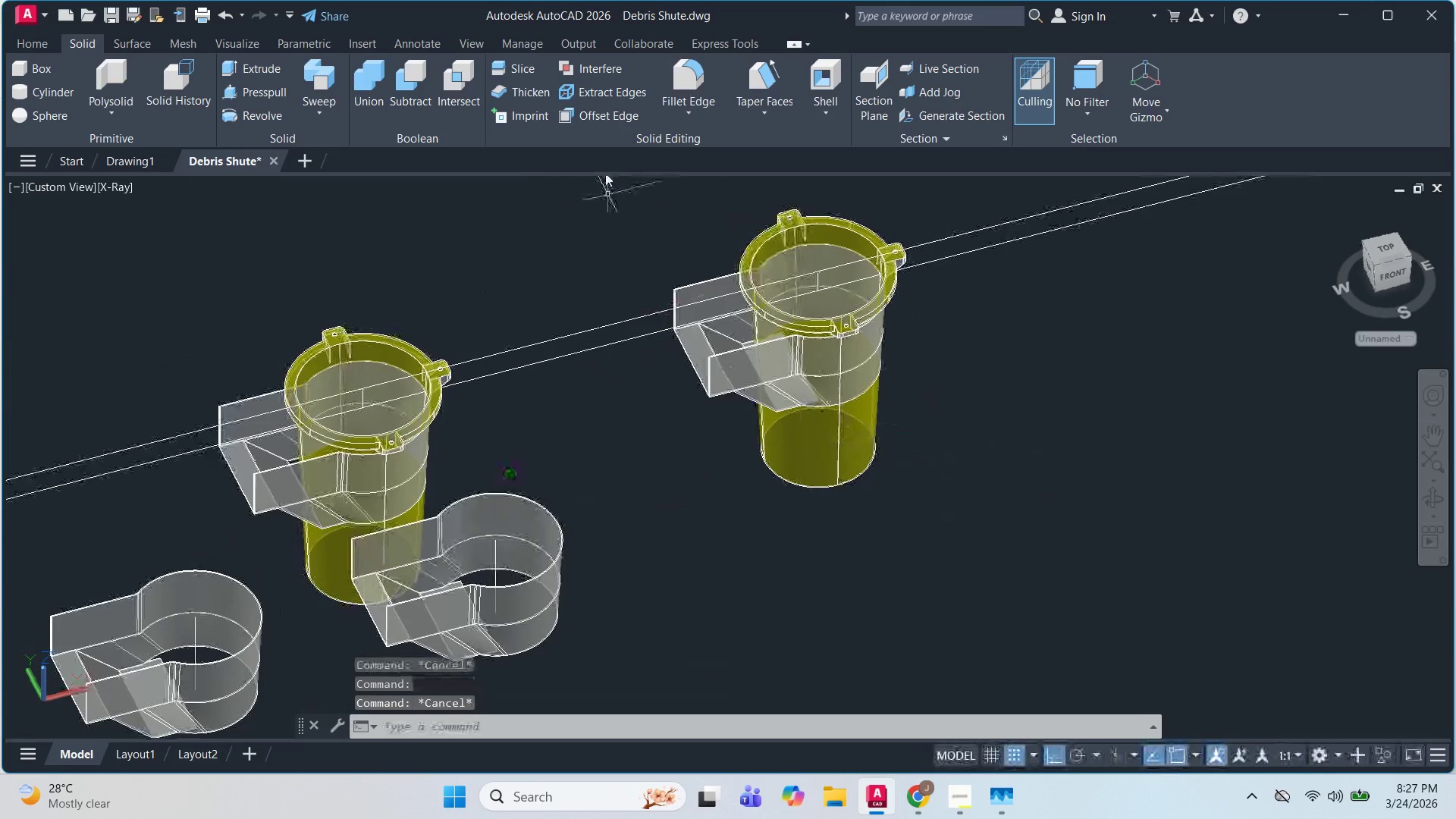 
scroll: coordinate [905, 466], scroll_direction: down, amount: 1.0
 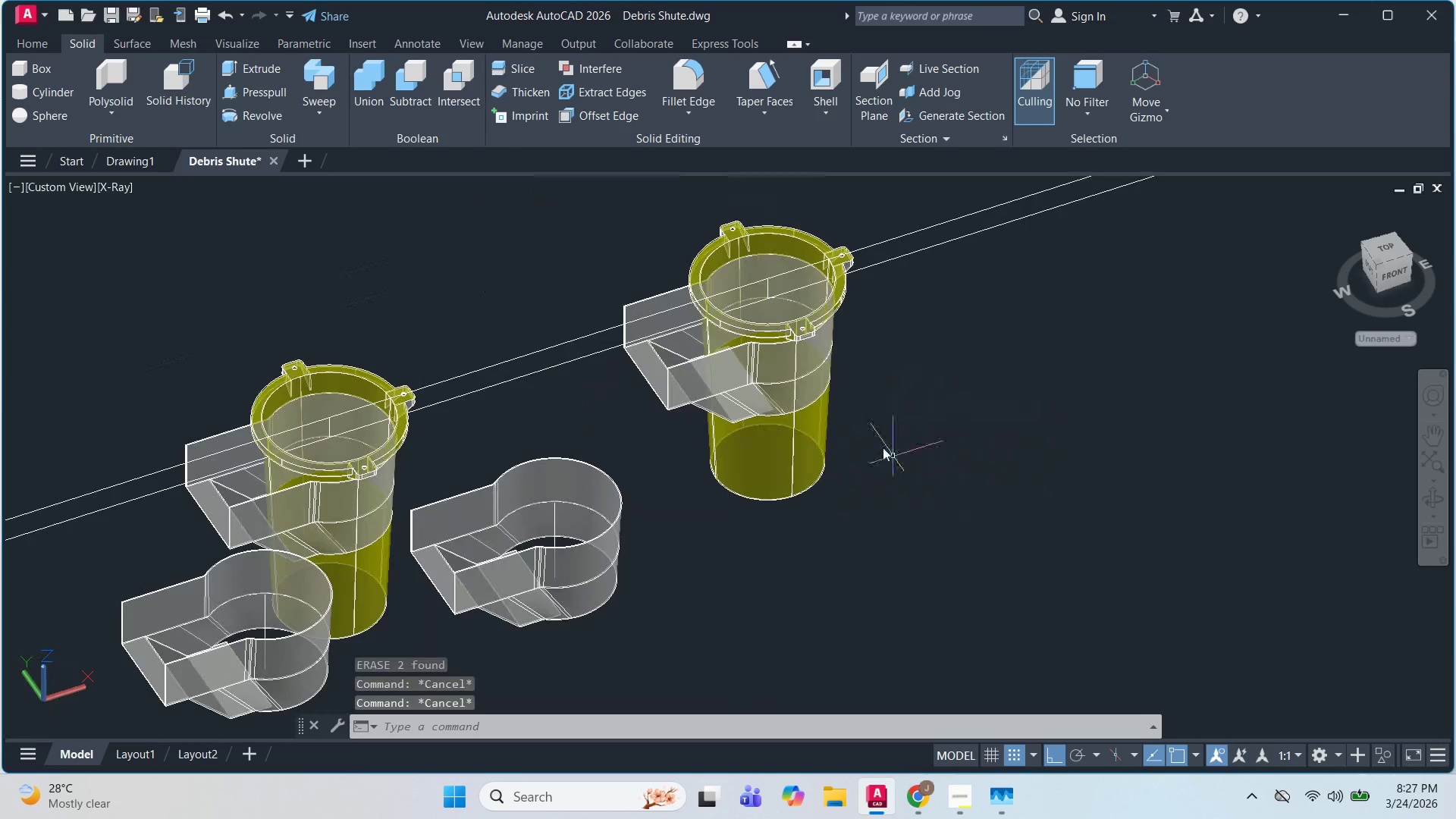 
key(Escape)
type(co )
 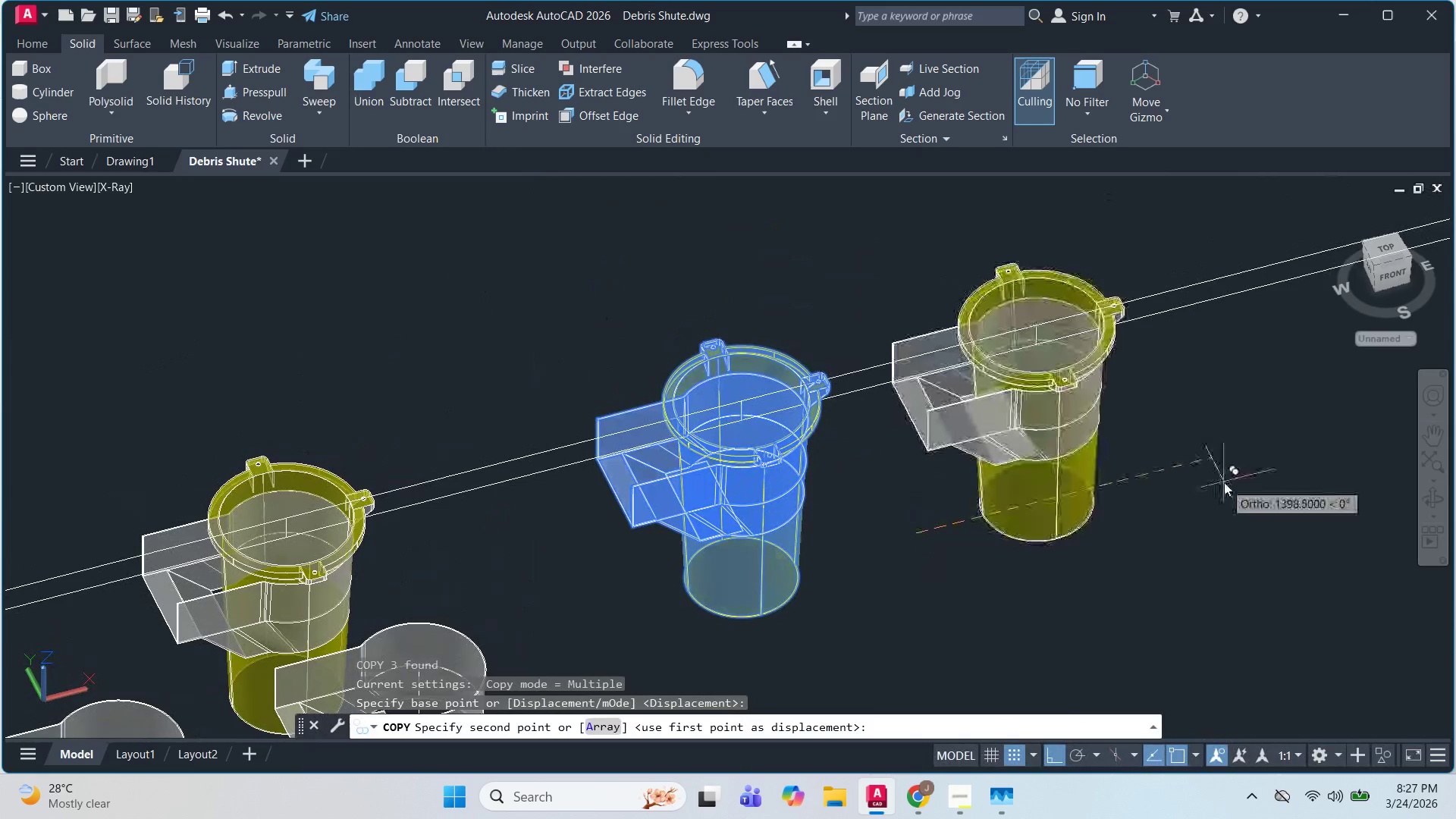 
double_click([1224, 482])
 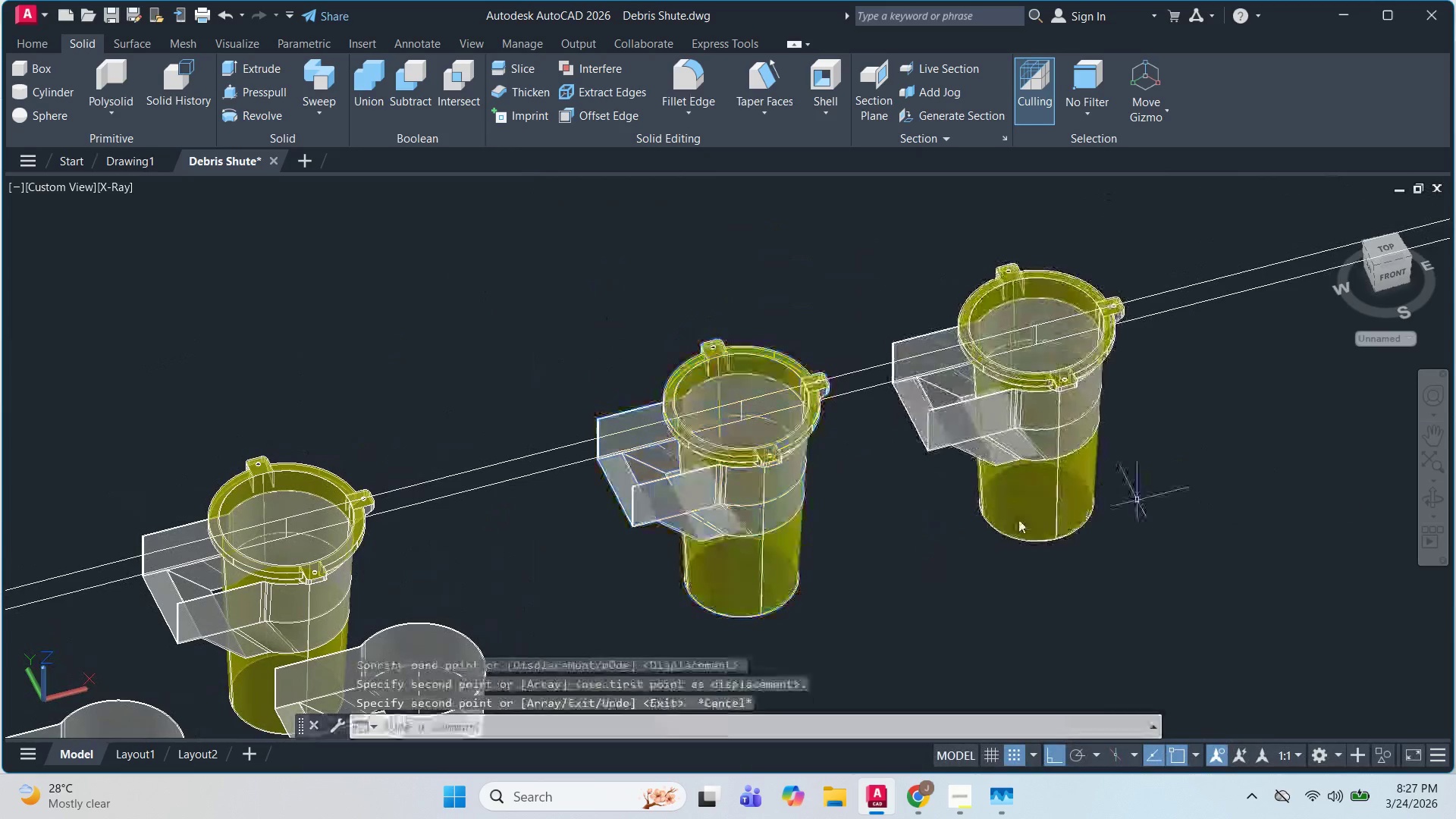 
key(Escape)
 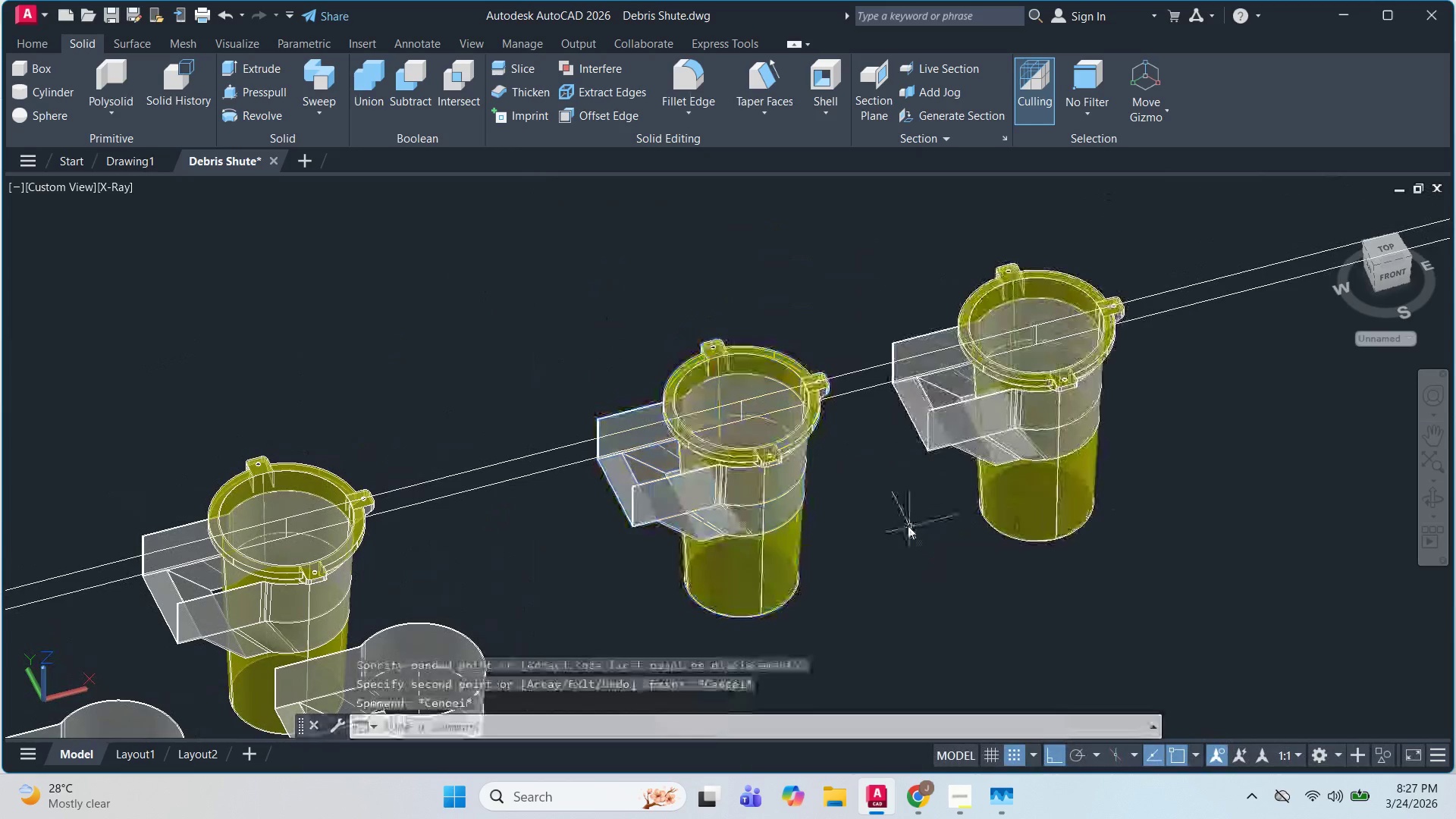 
key(Escape)
 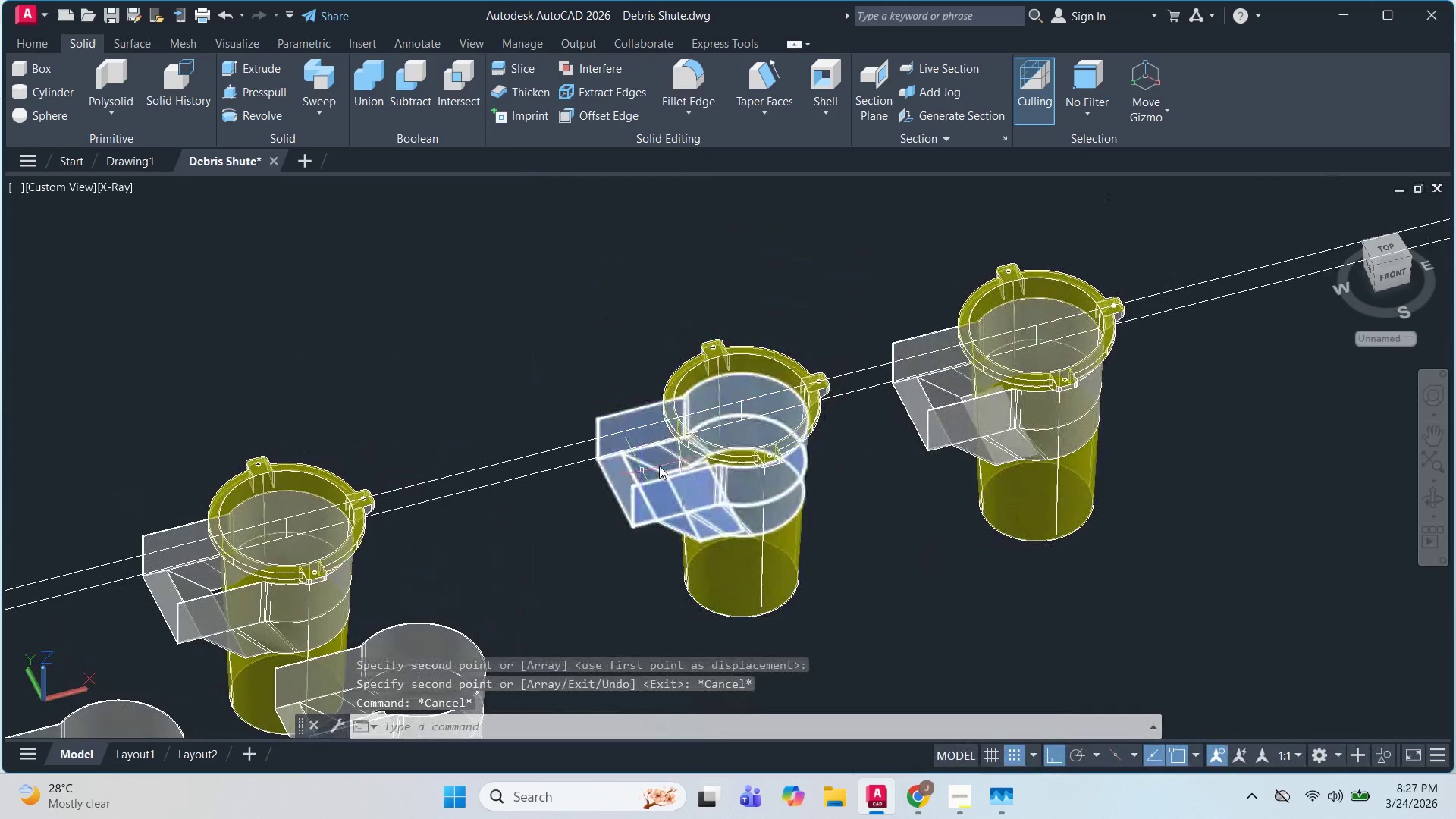 
key(Escape)
 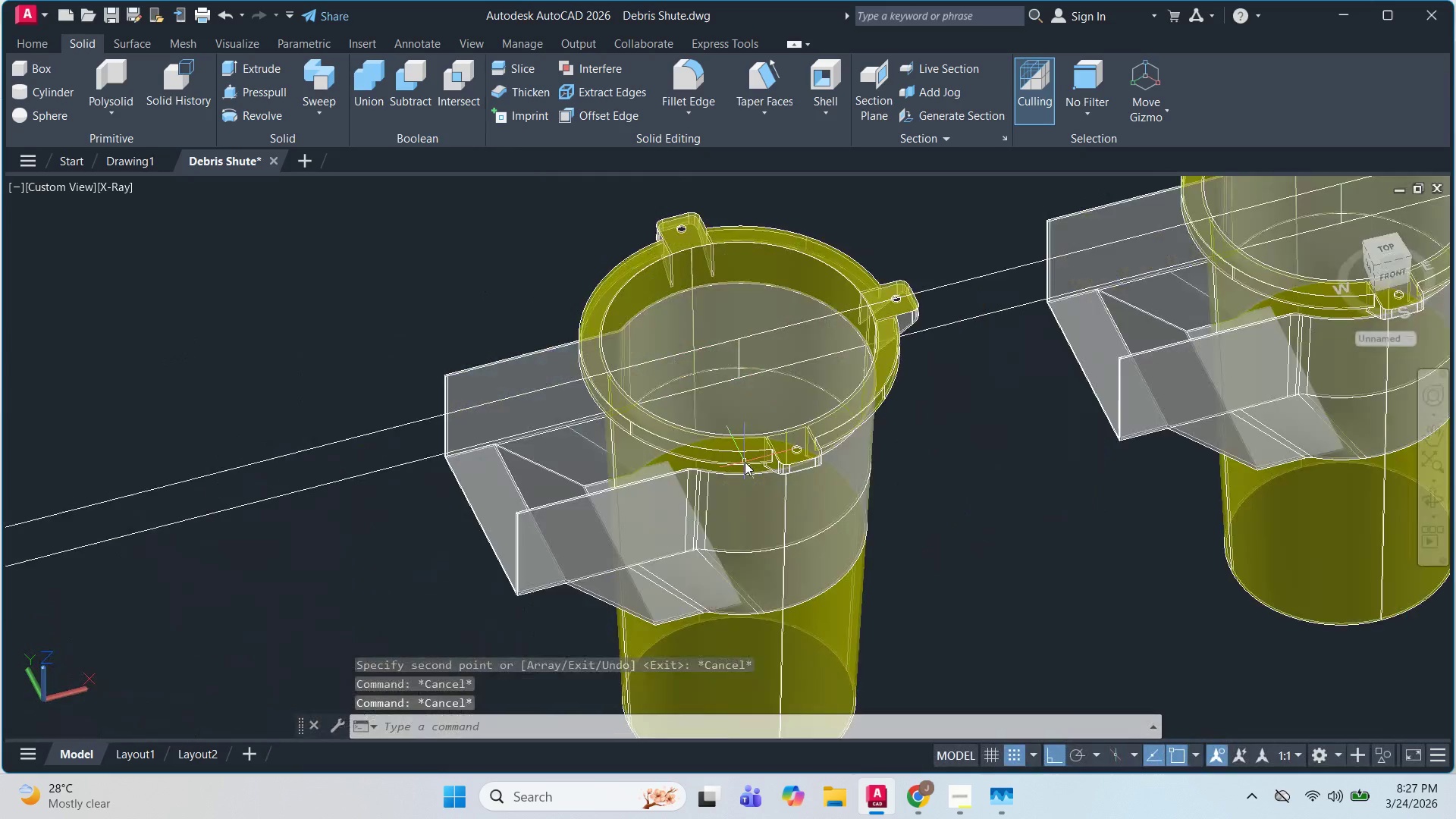 
hold_key(key=ShiftLeft, duration=1.51)
 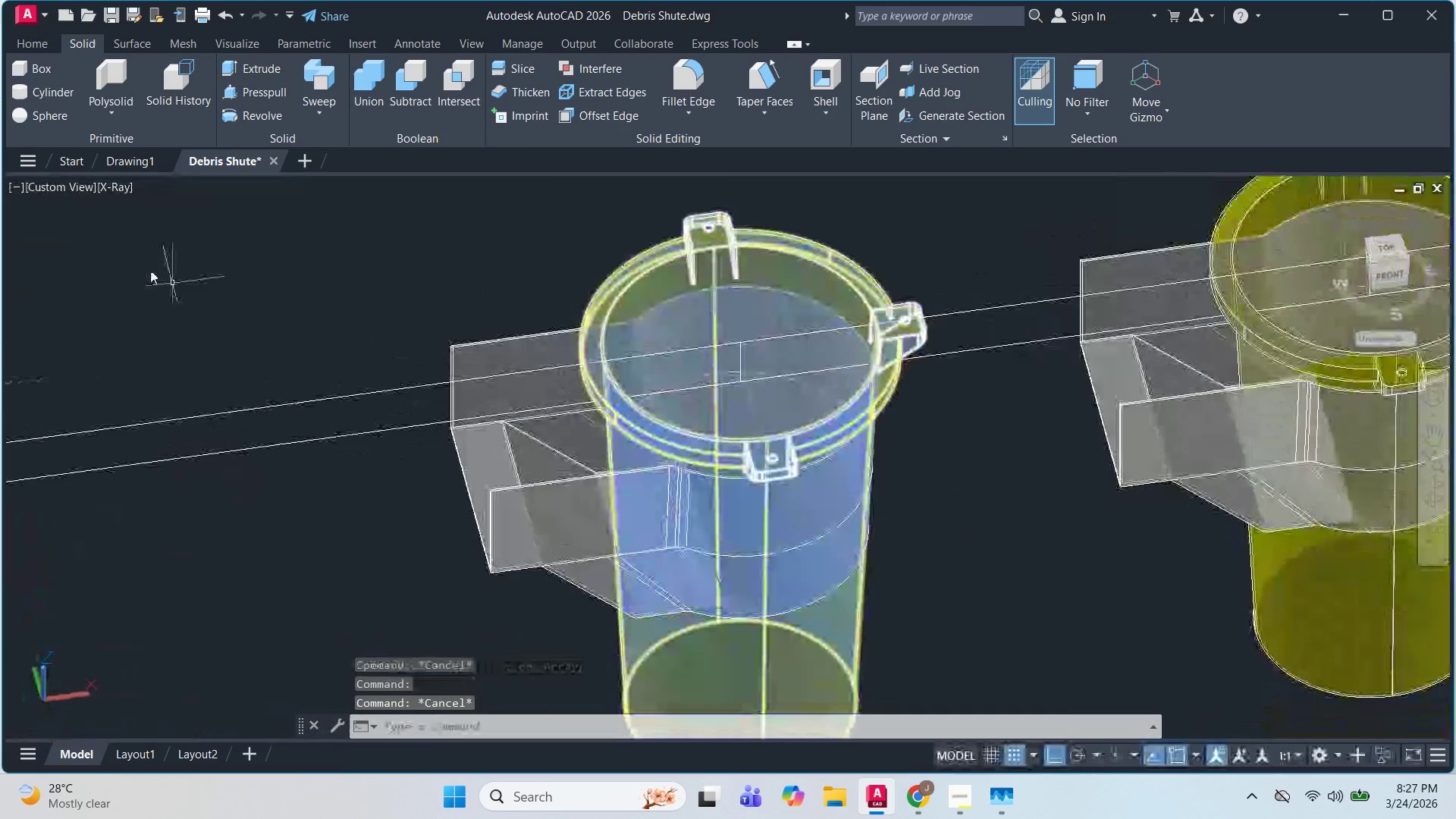 
scroll: coordinate [745, 462], scroll_direction: up, amount: 2.0
 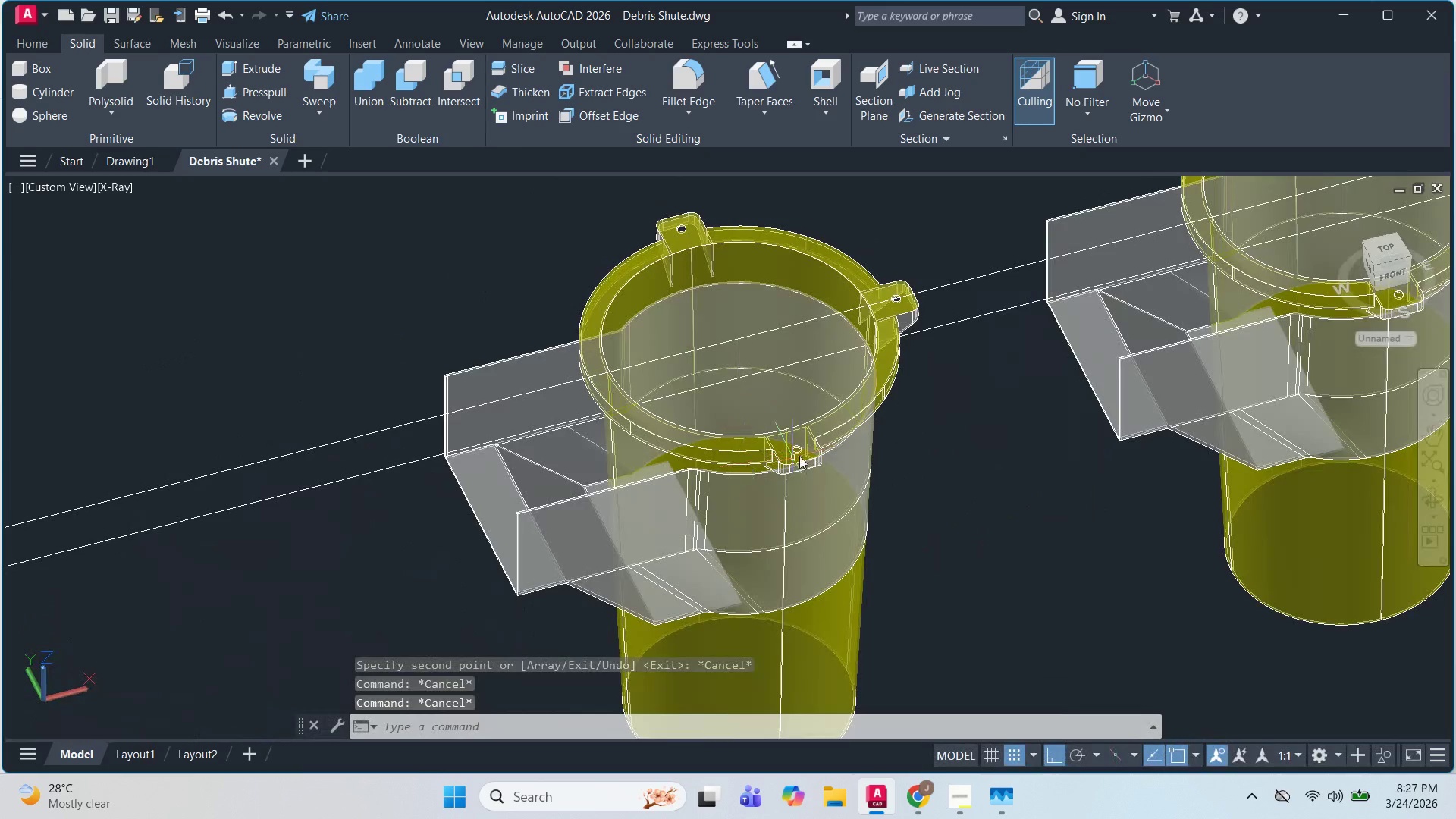 
hold_key(key=ShiftLeft, duration=0.33)
 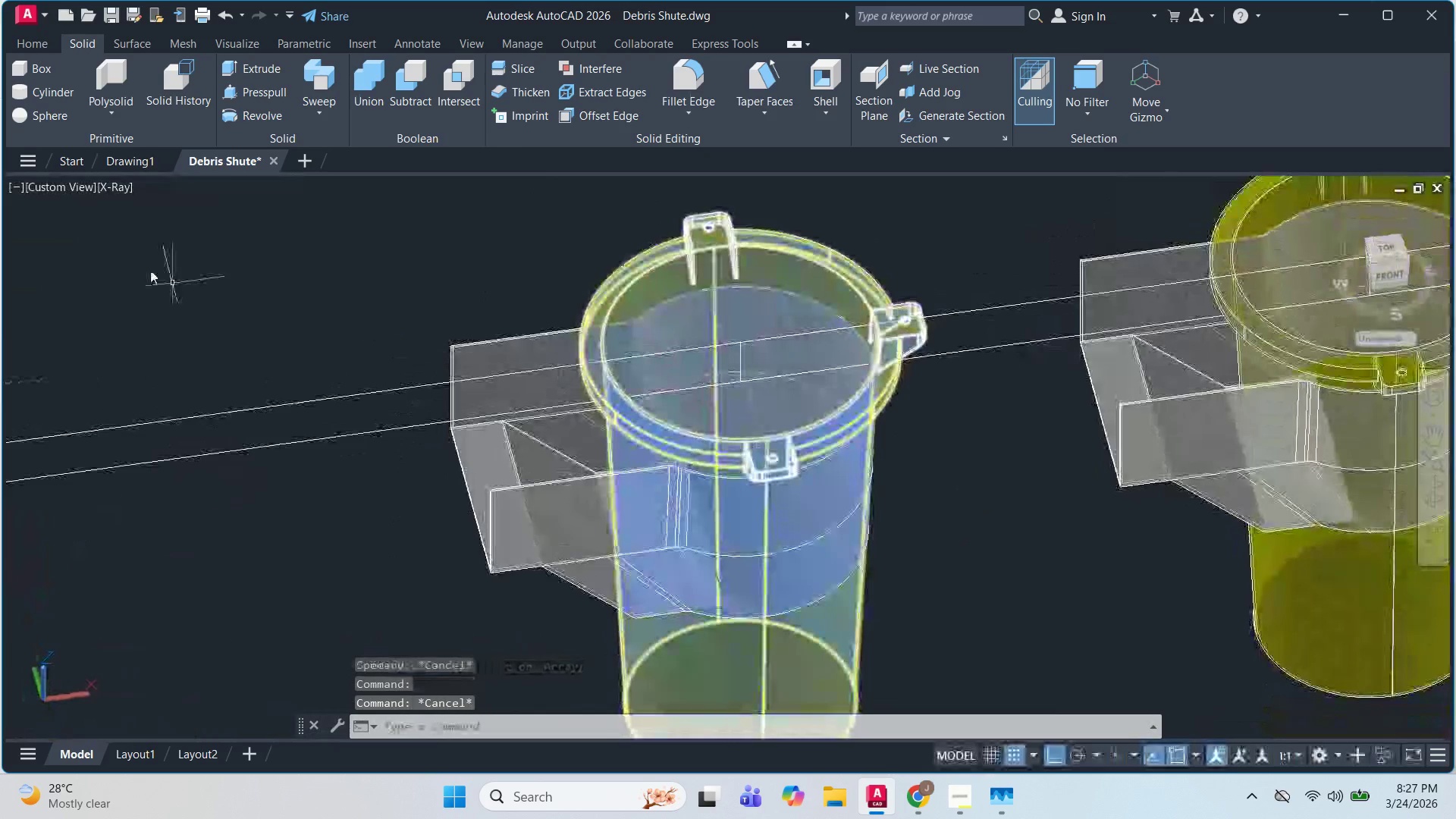 
key(Escape)
 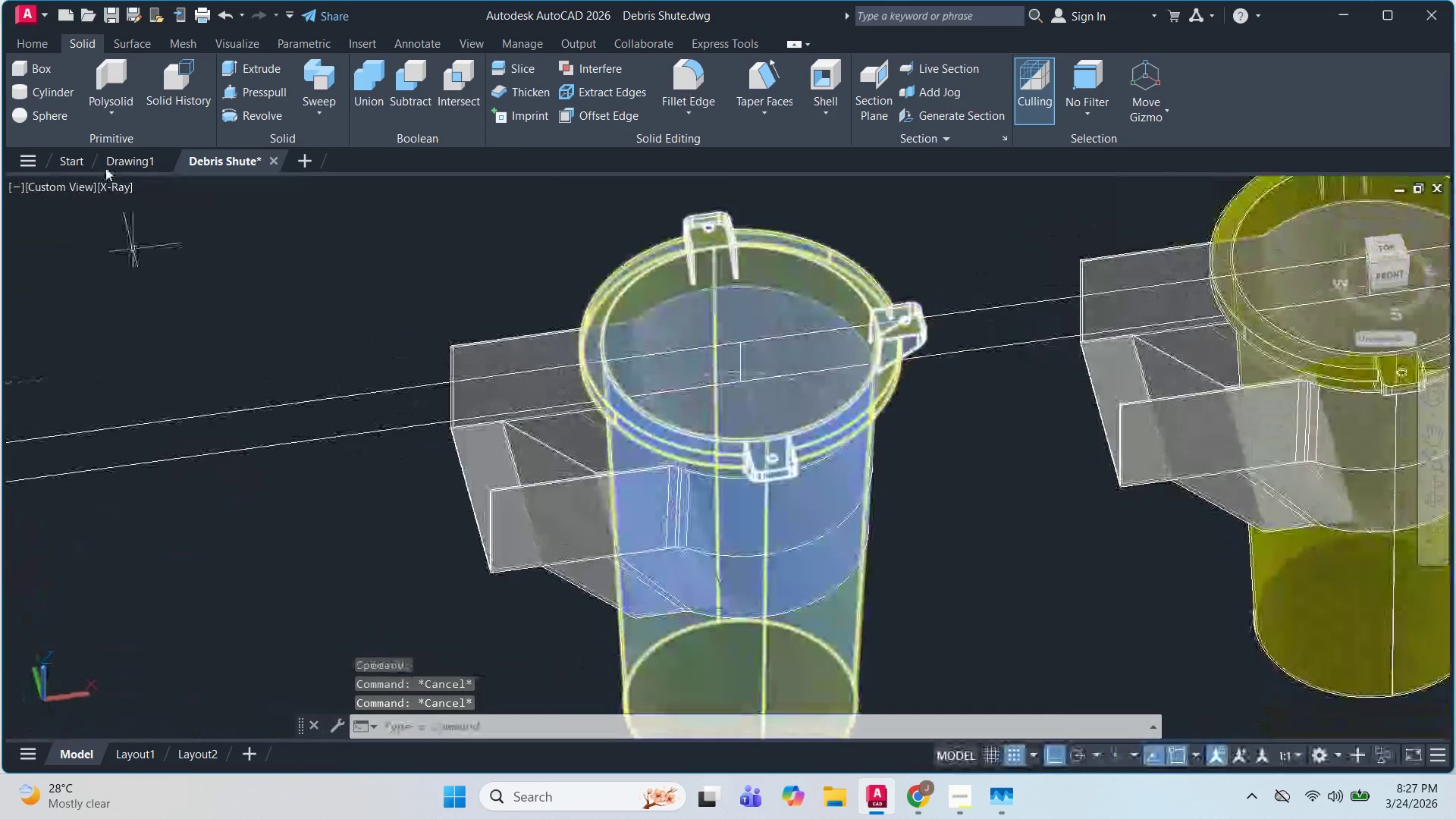 
key(Escape)
 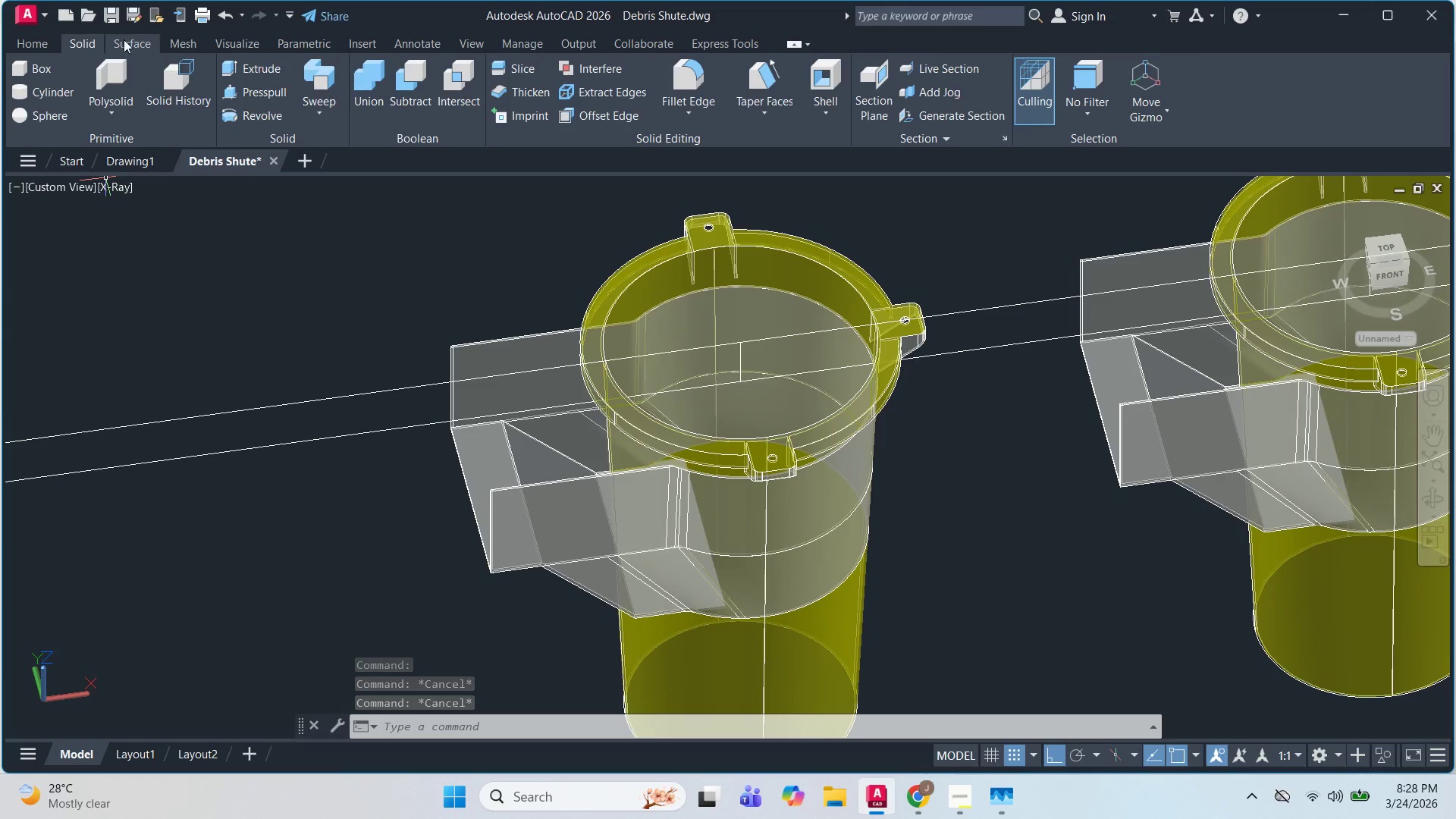 
wait(5.12)
 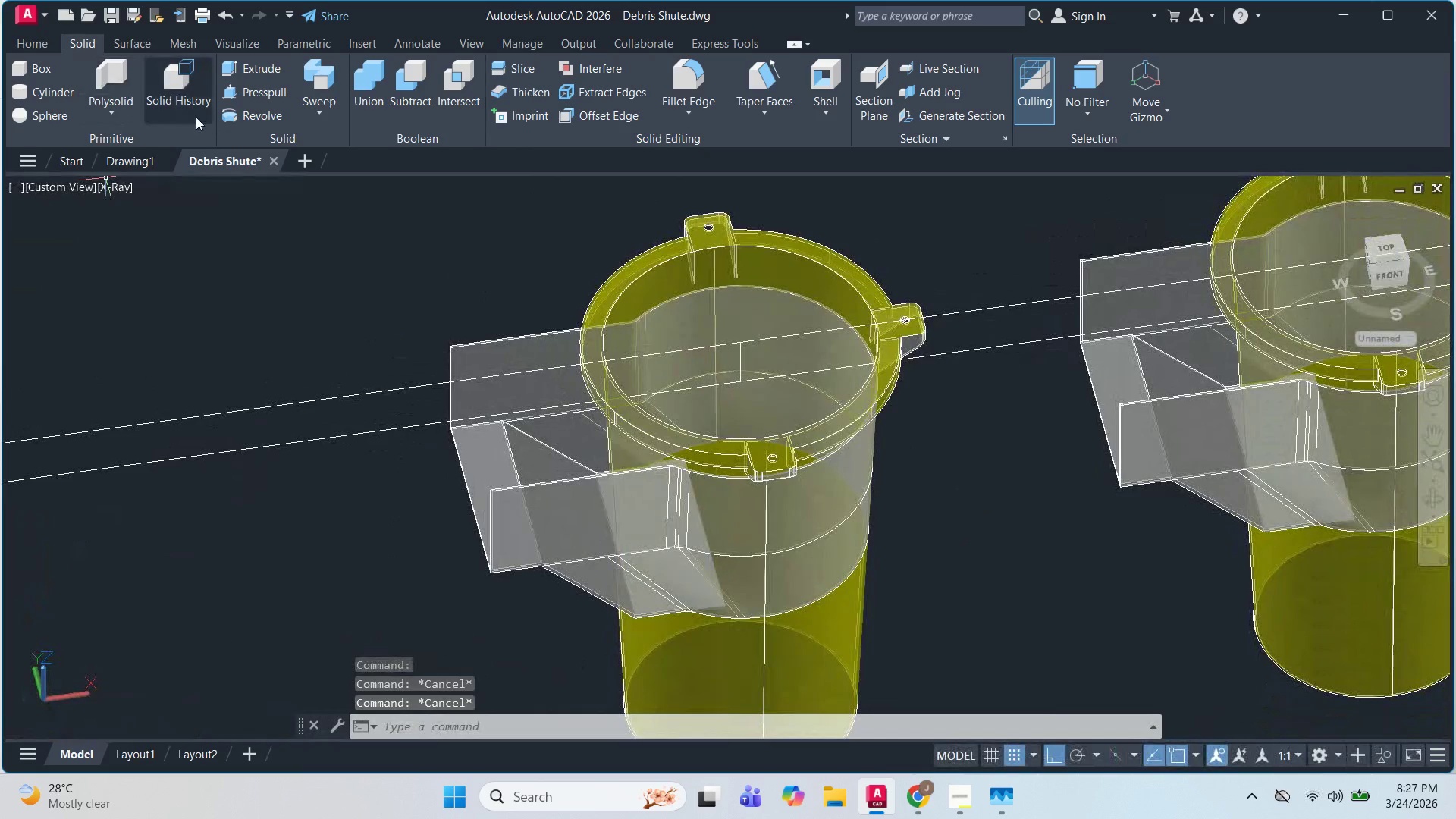 
left_click([86, 37])
 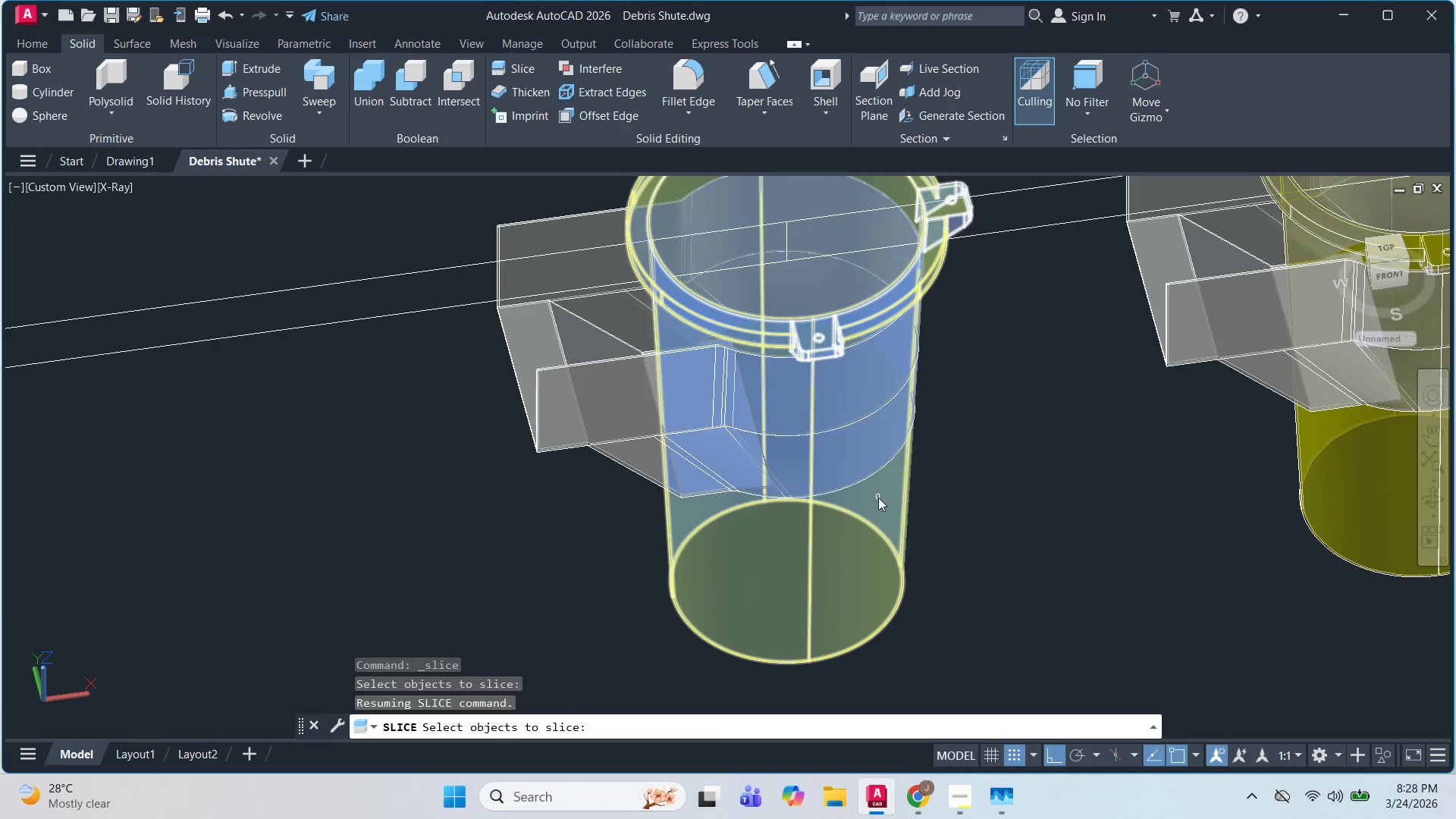 
wait(26.88)
 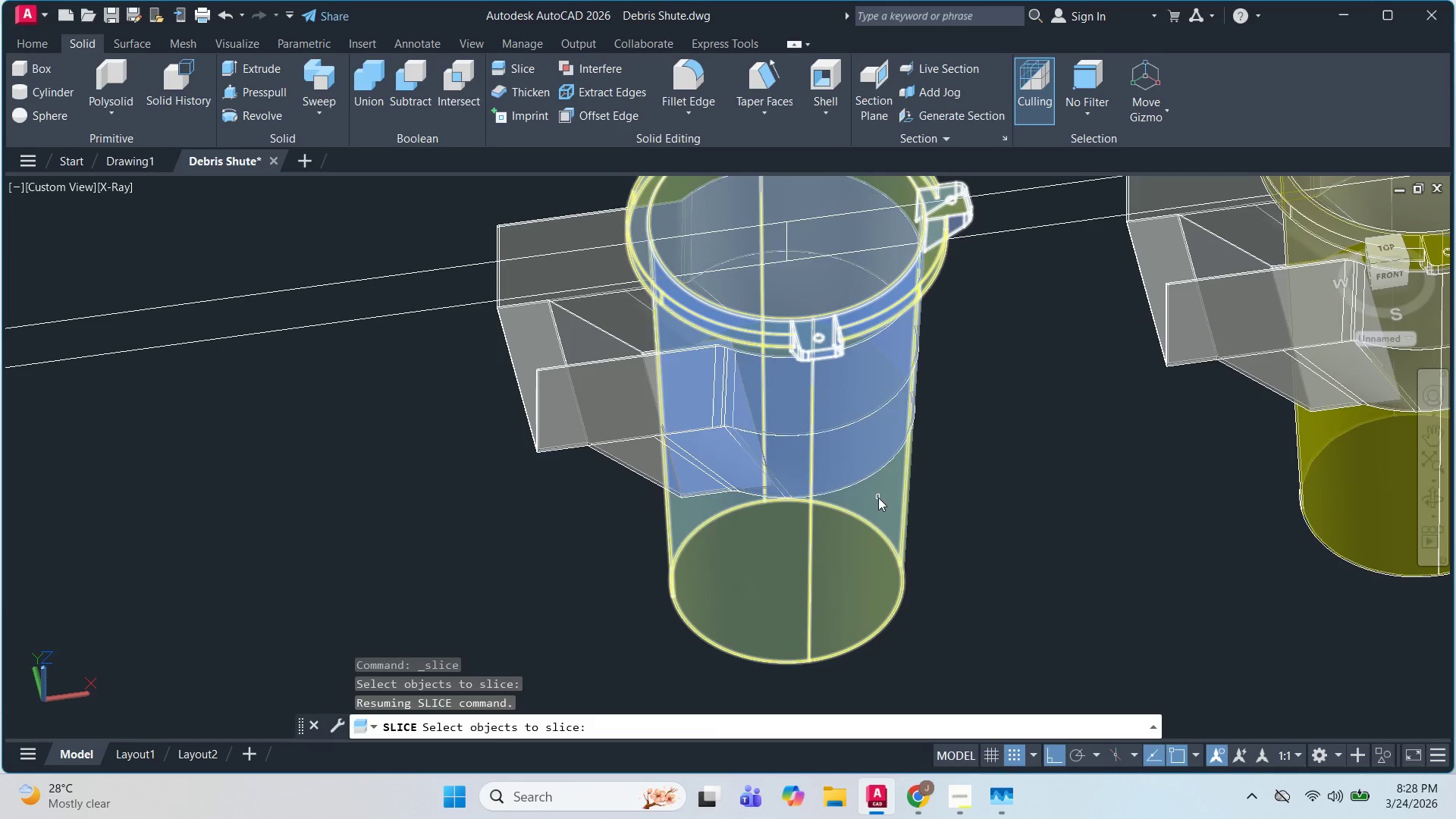 
scroll: coordinate [805, 458], scroll_direction: up, amount: 1.0
 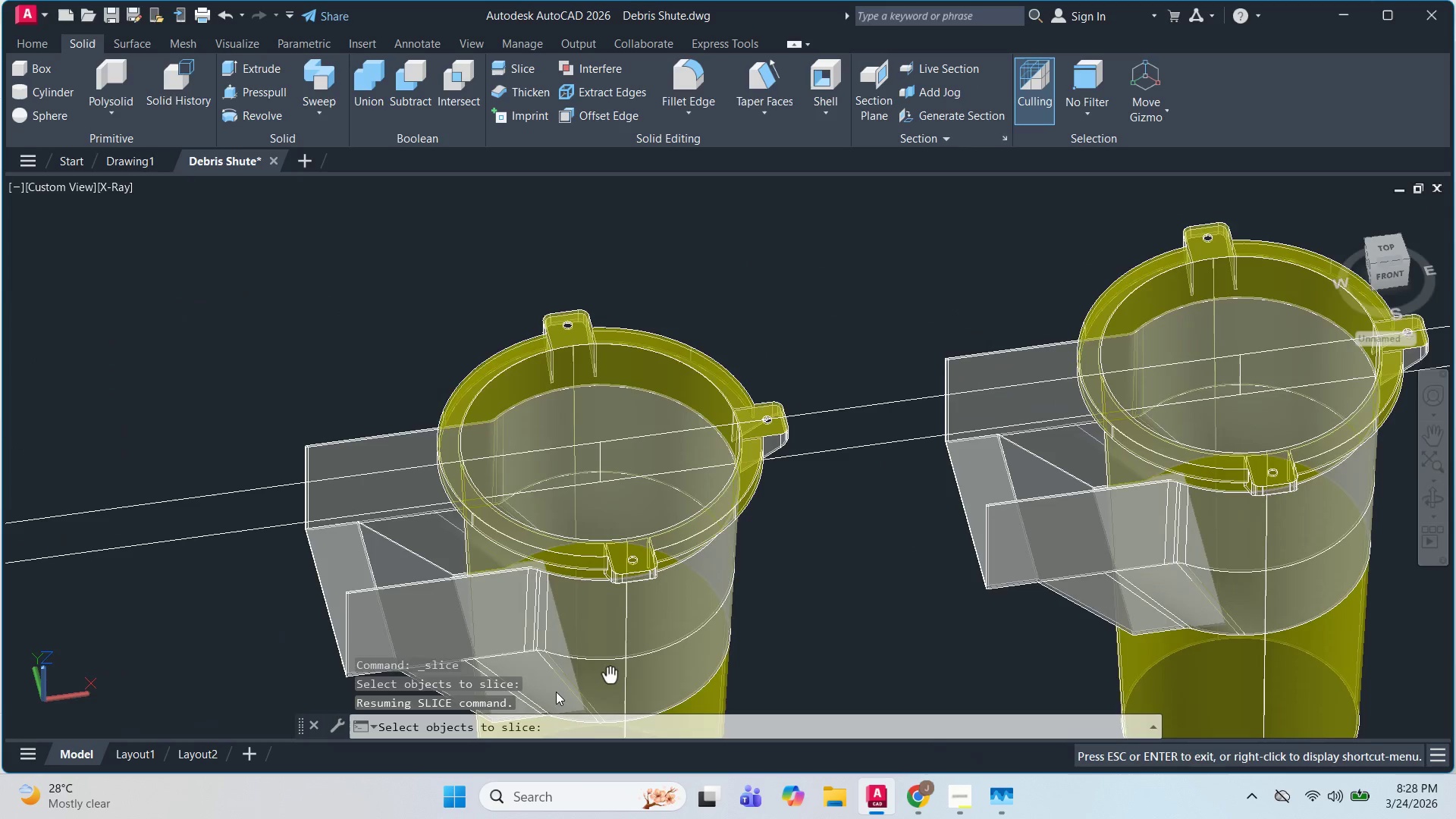 
key(Escape)
 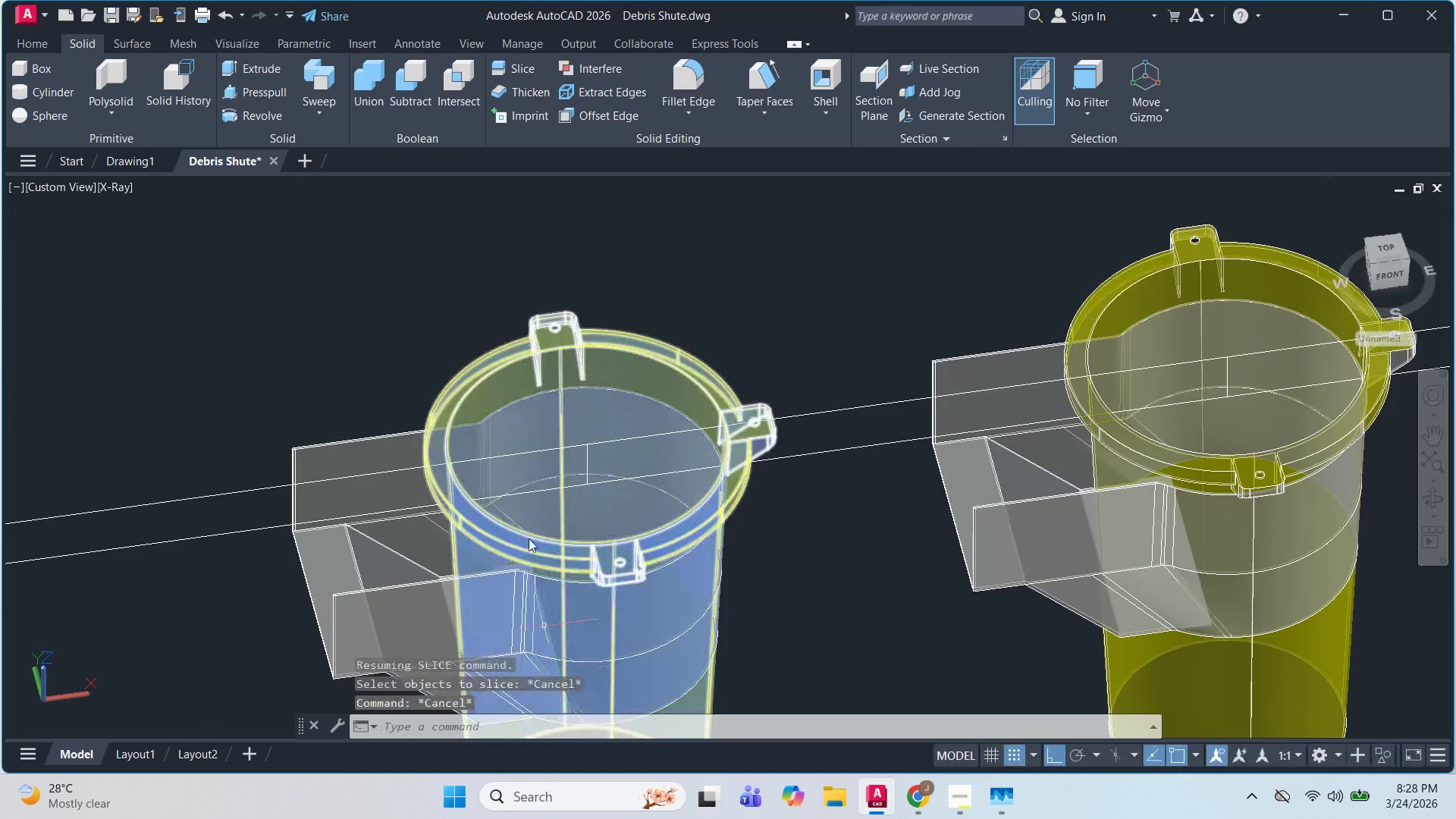 
key(Escape)
 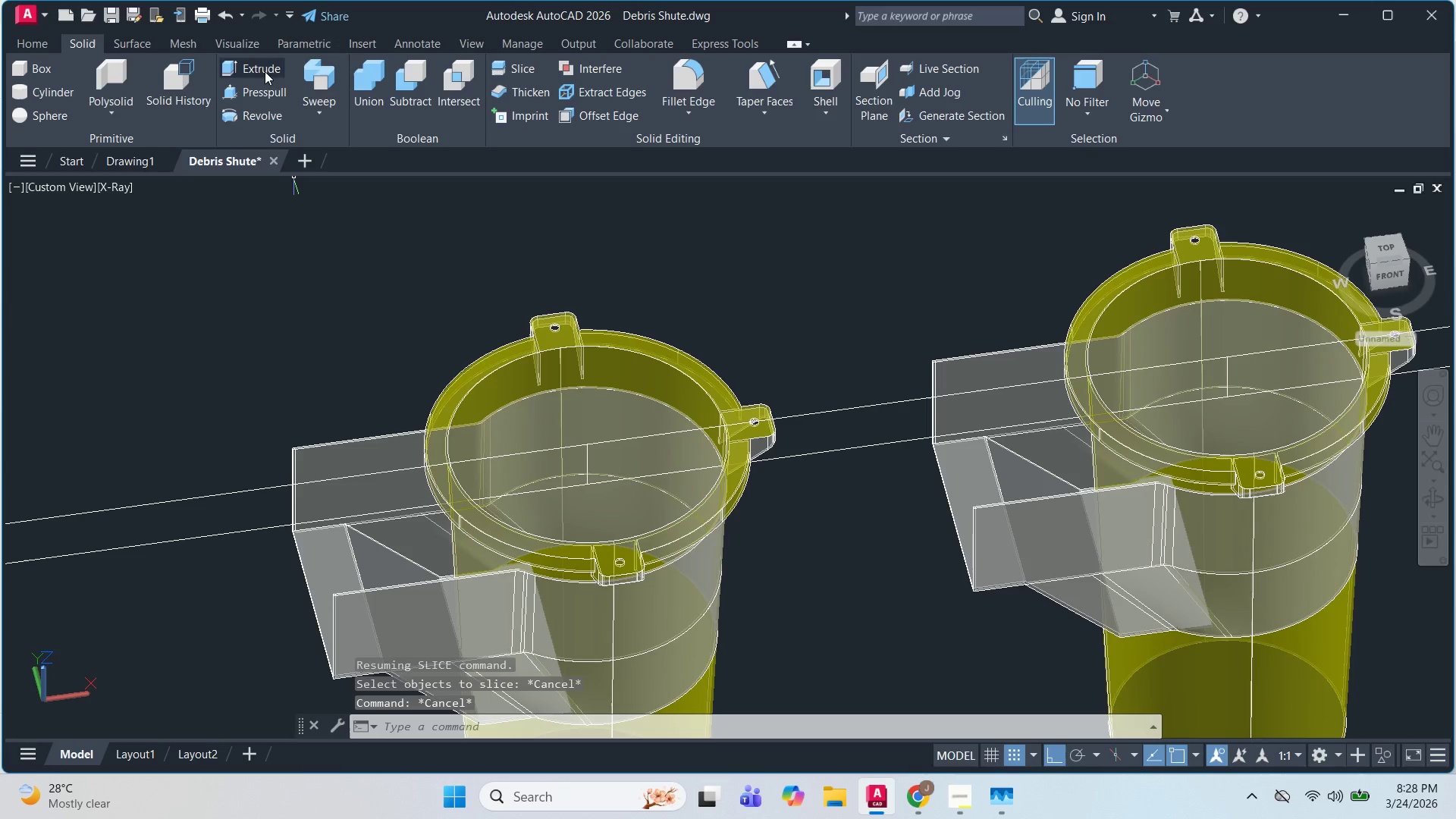 
key(Escape)
 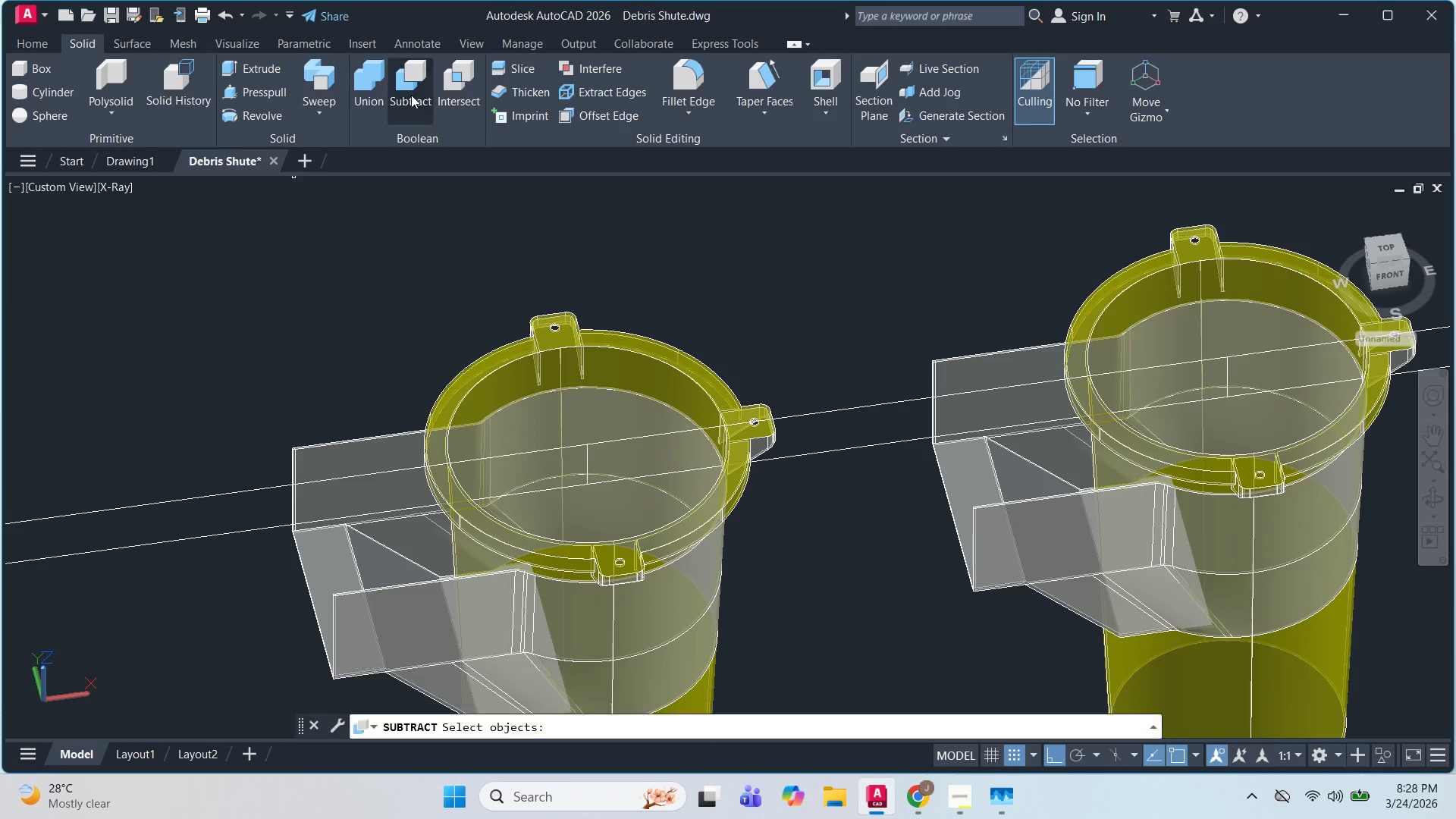 
left_click([411, 95])
 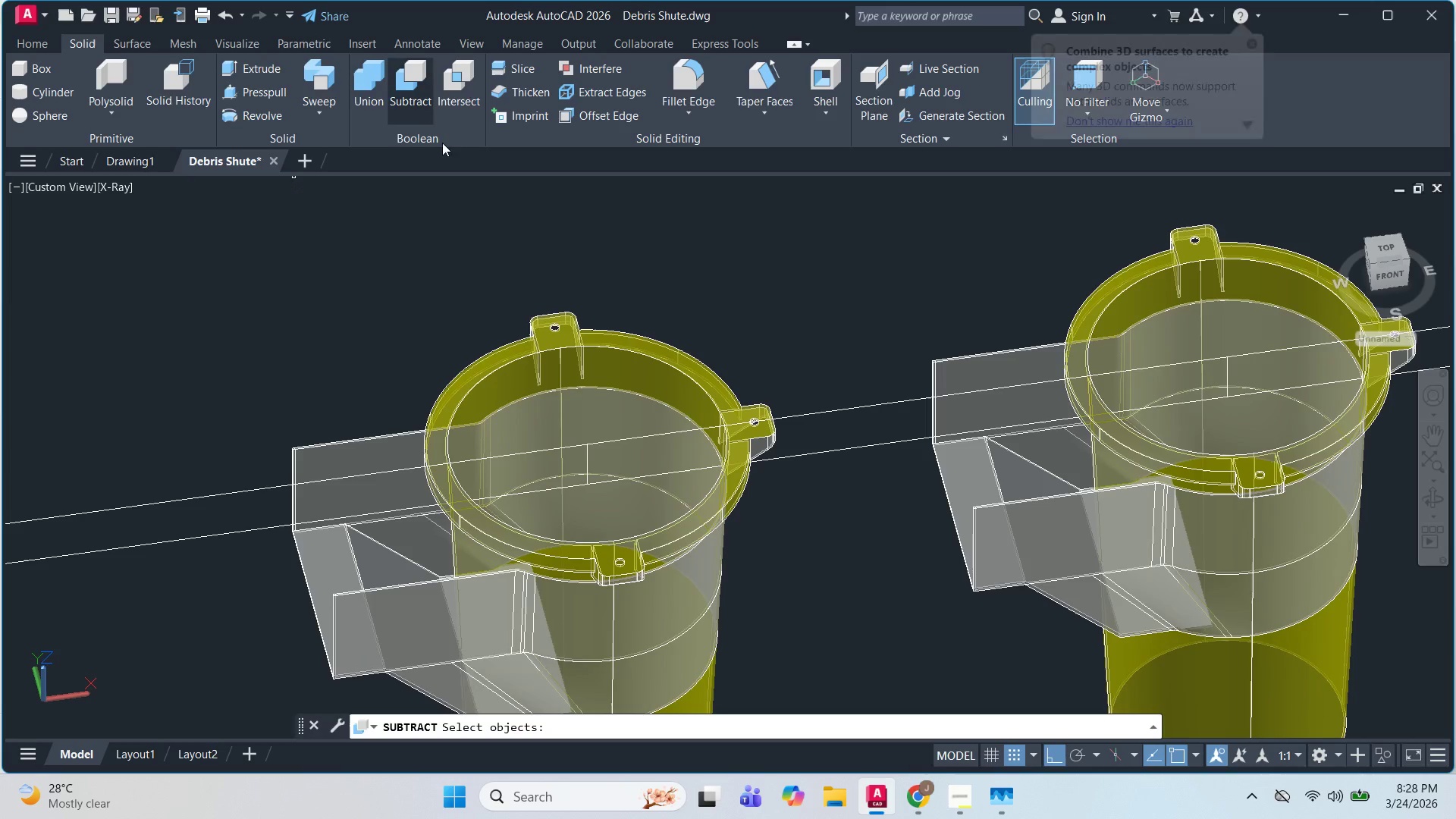 
scroll: coordinate [432, 131], scroll_direction: down, amount: 2.0
 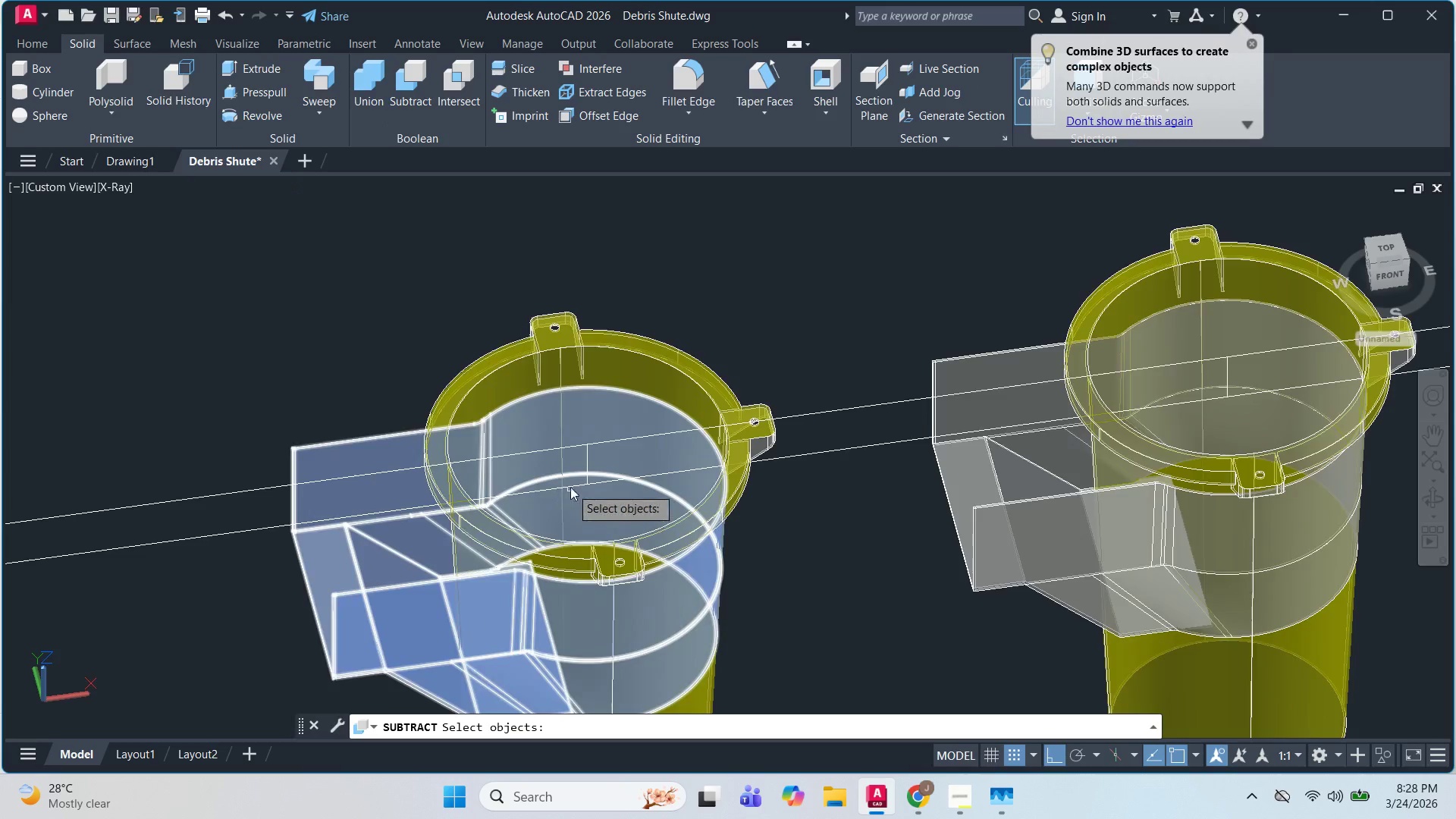 
left_click([463, 506])
 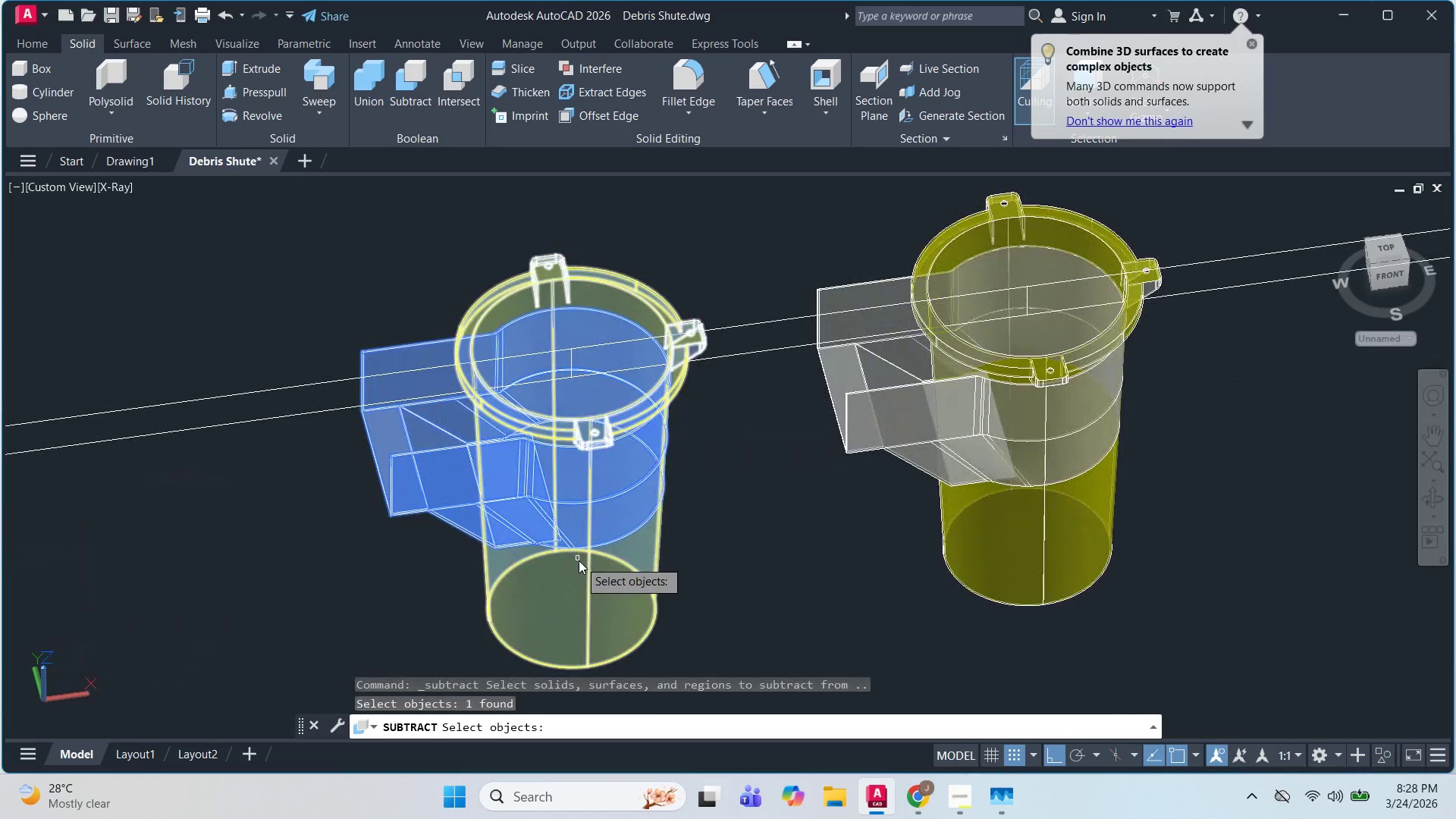 
scroll: coordinate [525, 496], scroll_direction: none, amount: 0.0
 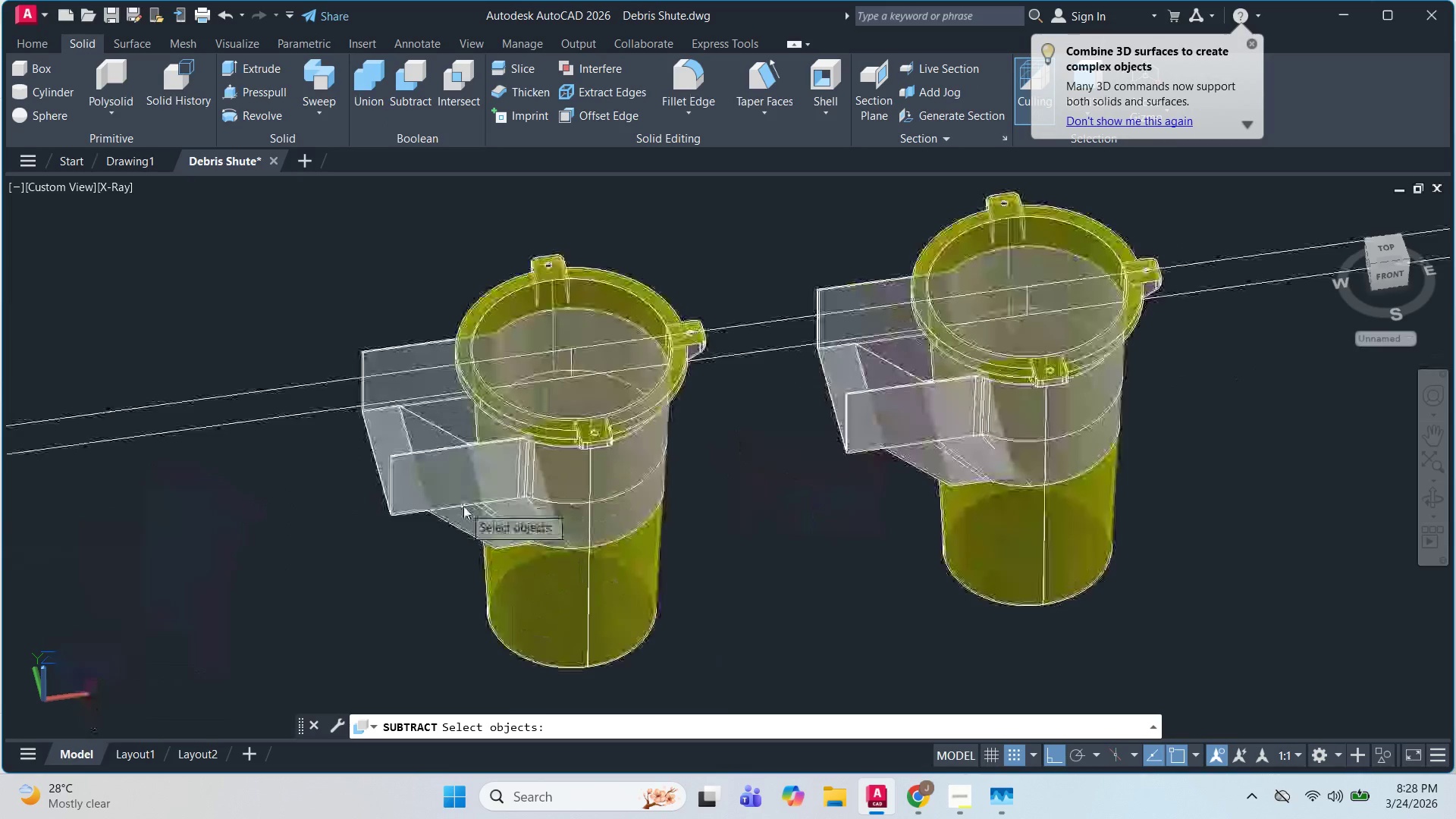 
key(Space)
 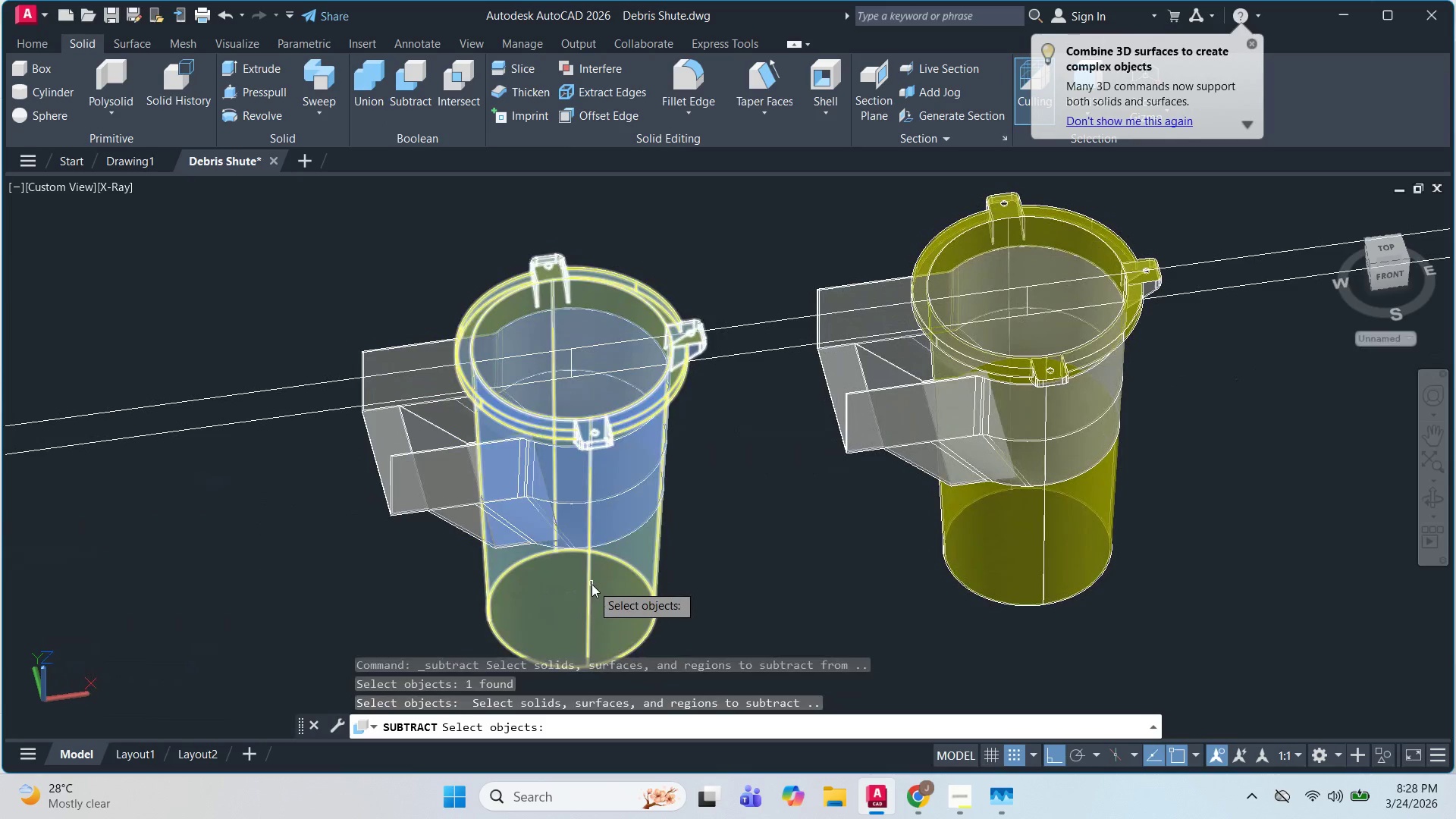 
left_click([592, 584])
 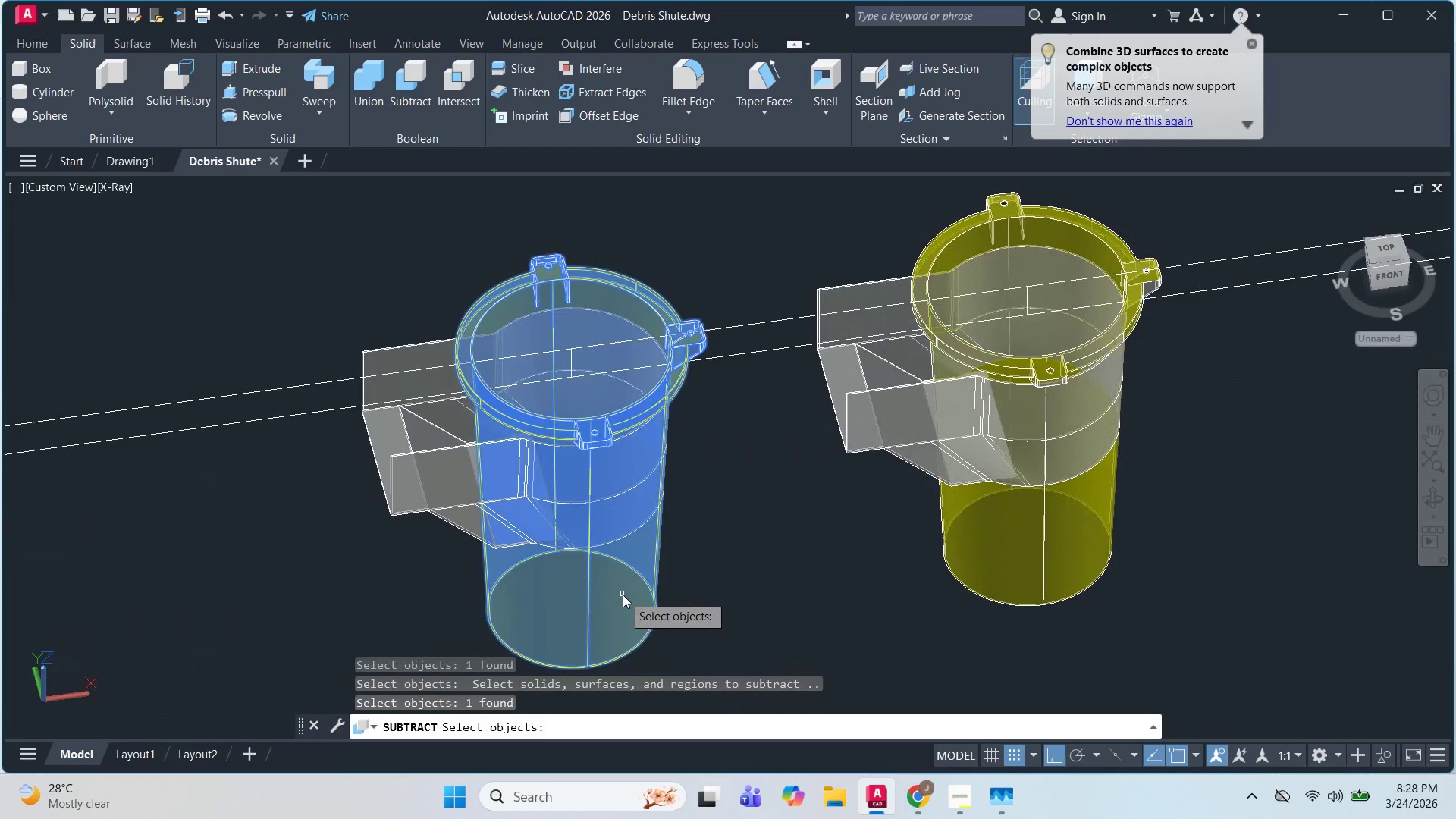 
key(Space)
 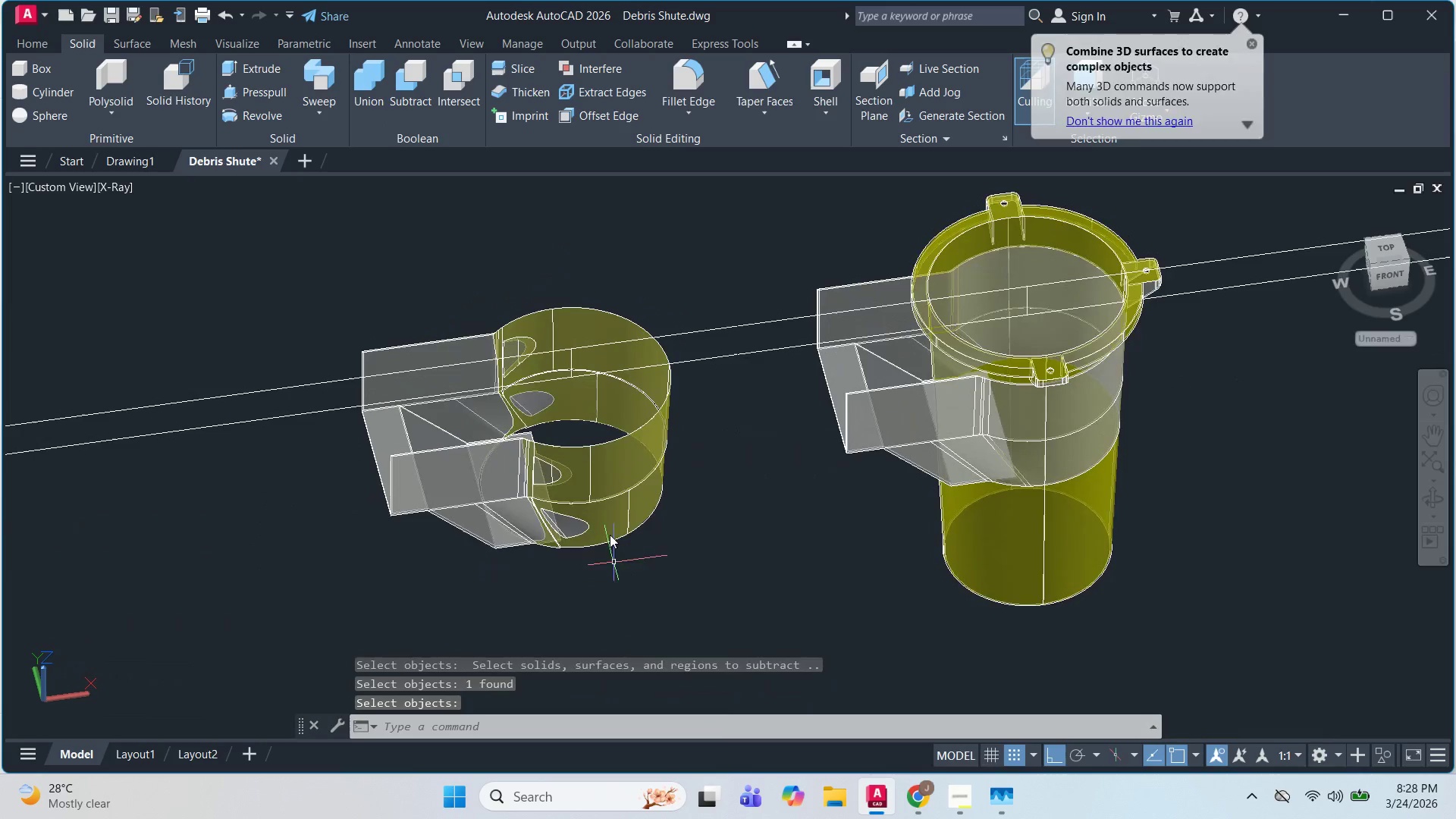 
hold_key(key=ShiftLeft, duration=0.83)
 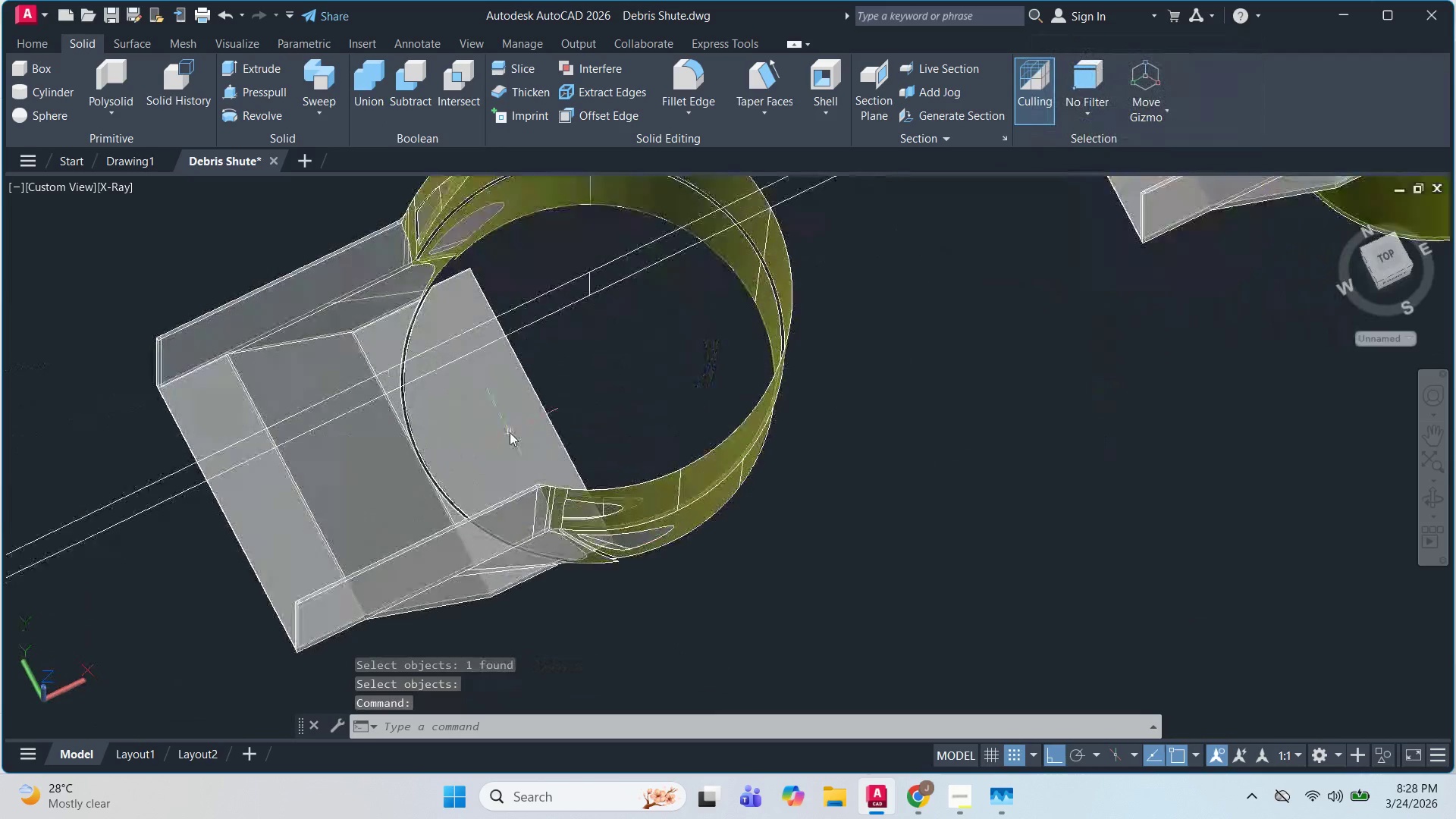 
scroll: coordinate [573, 471], scroll_direction: up, amount: 1.0
 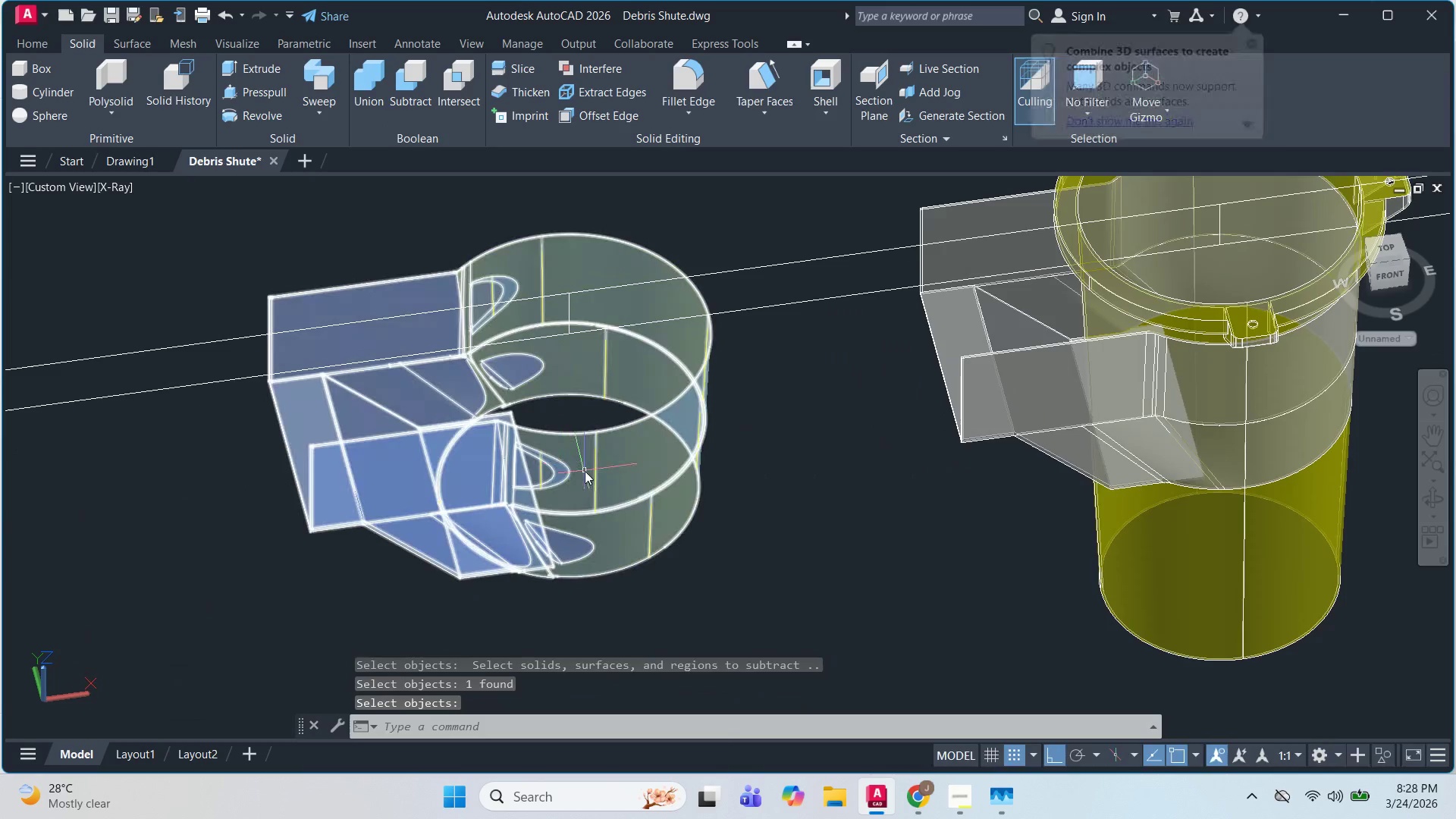 
left_click([510, 432])
 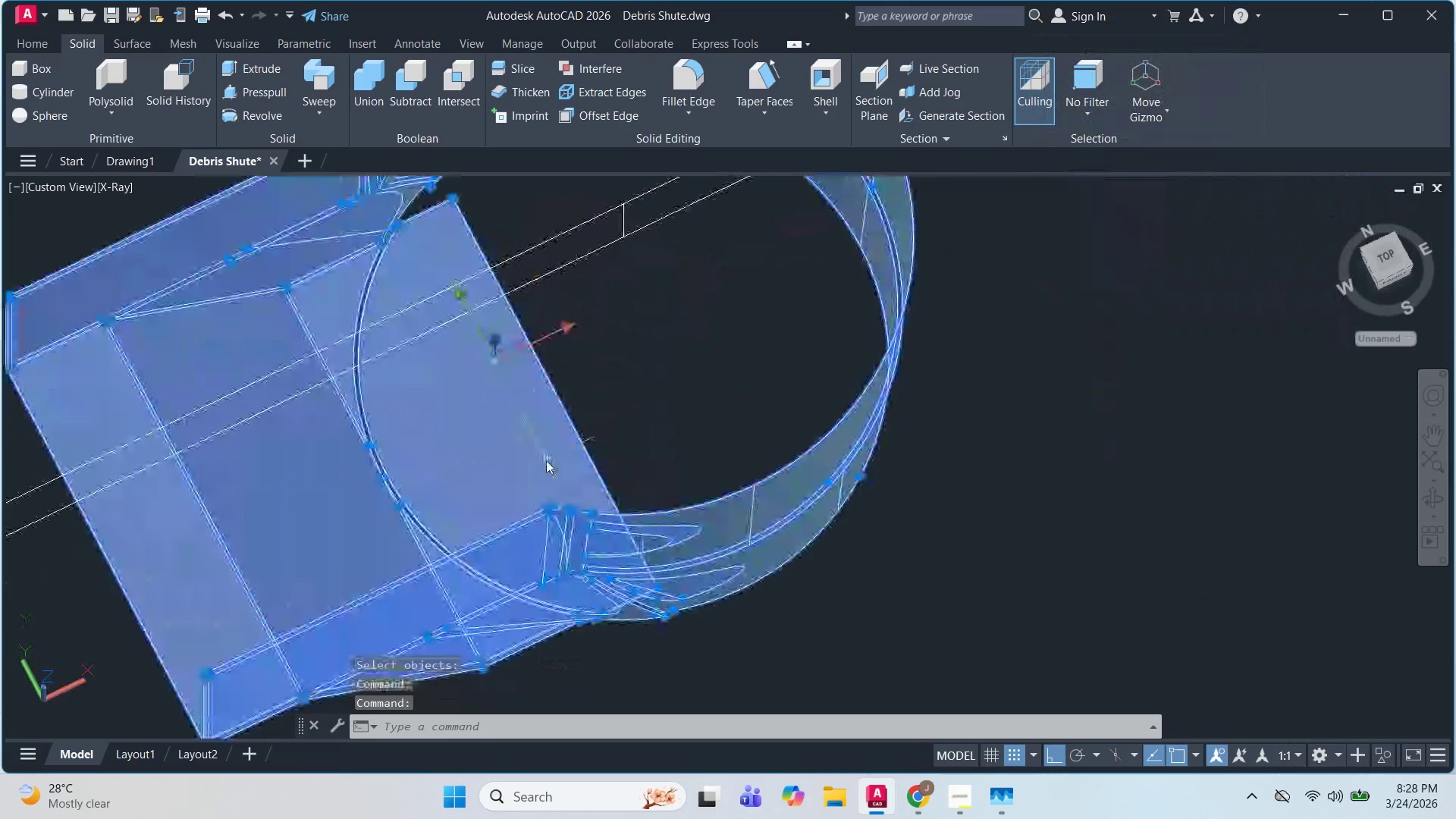 
scroll: coordinate [510, 432], scroll_direction: up, amount: 2.0
 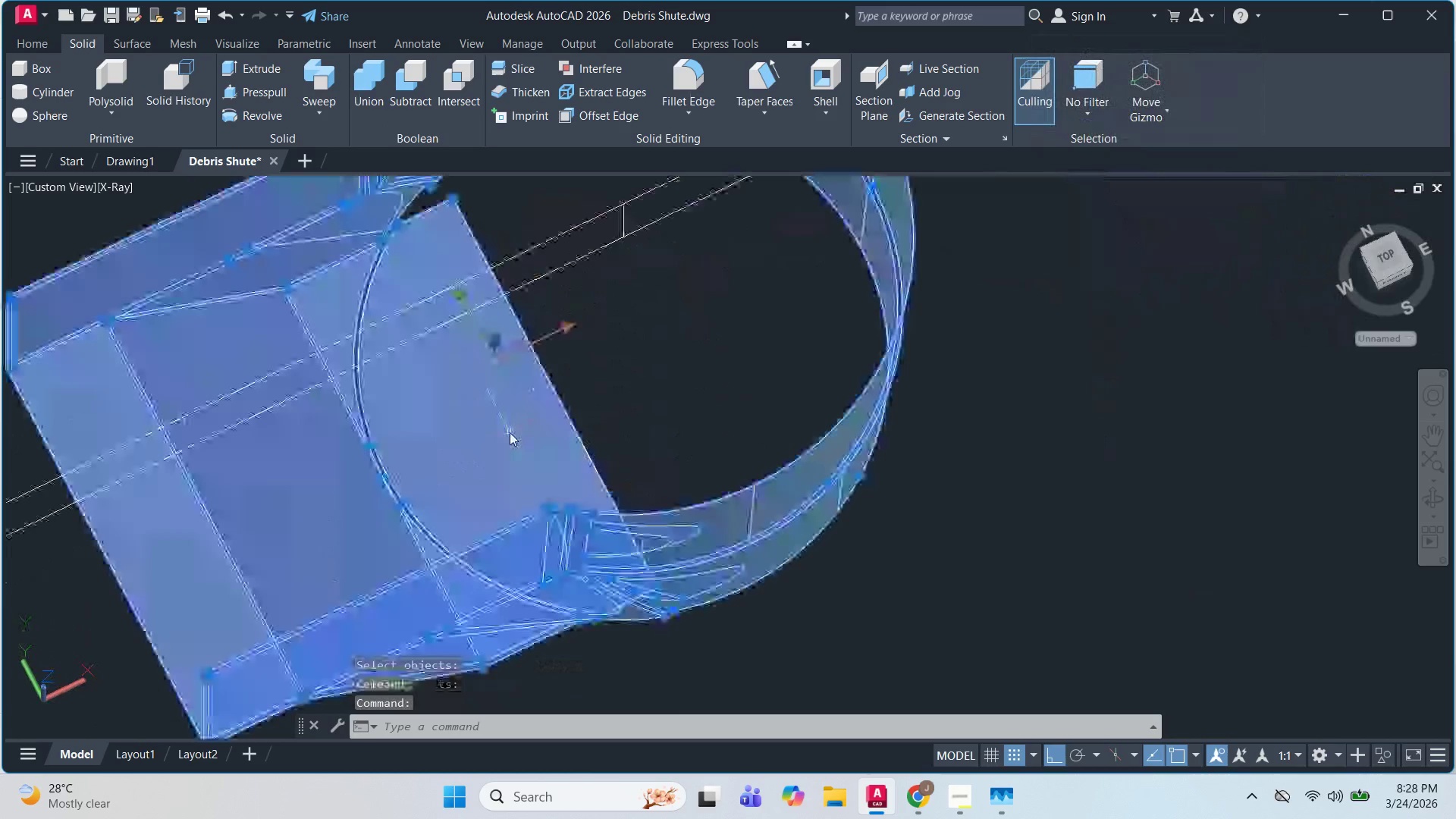 
scroll: coordinate [585, 481], scroll_direction: down, amount: 2.0
 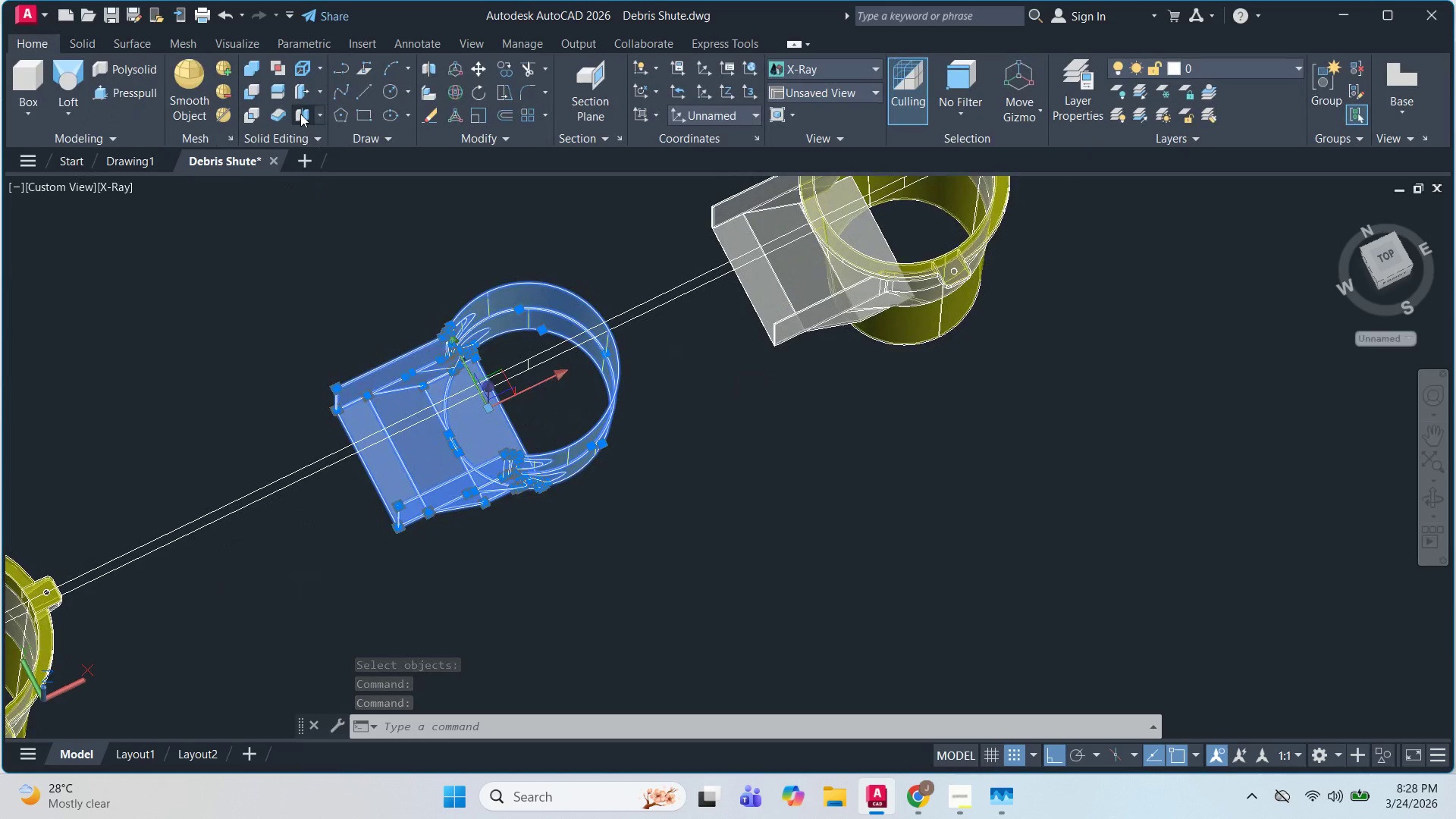 
left_click([509, 431])
 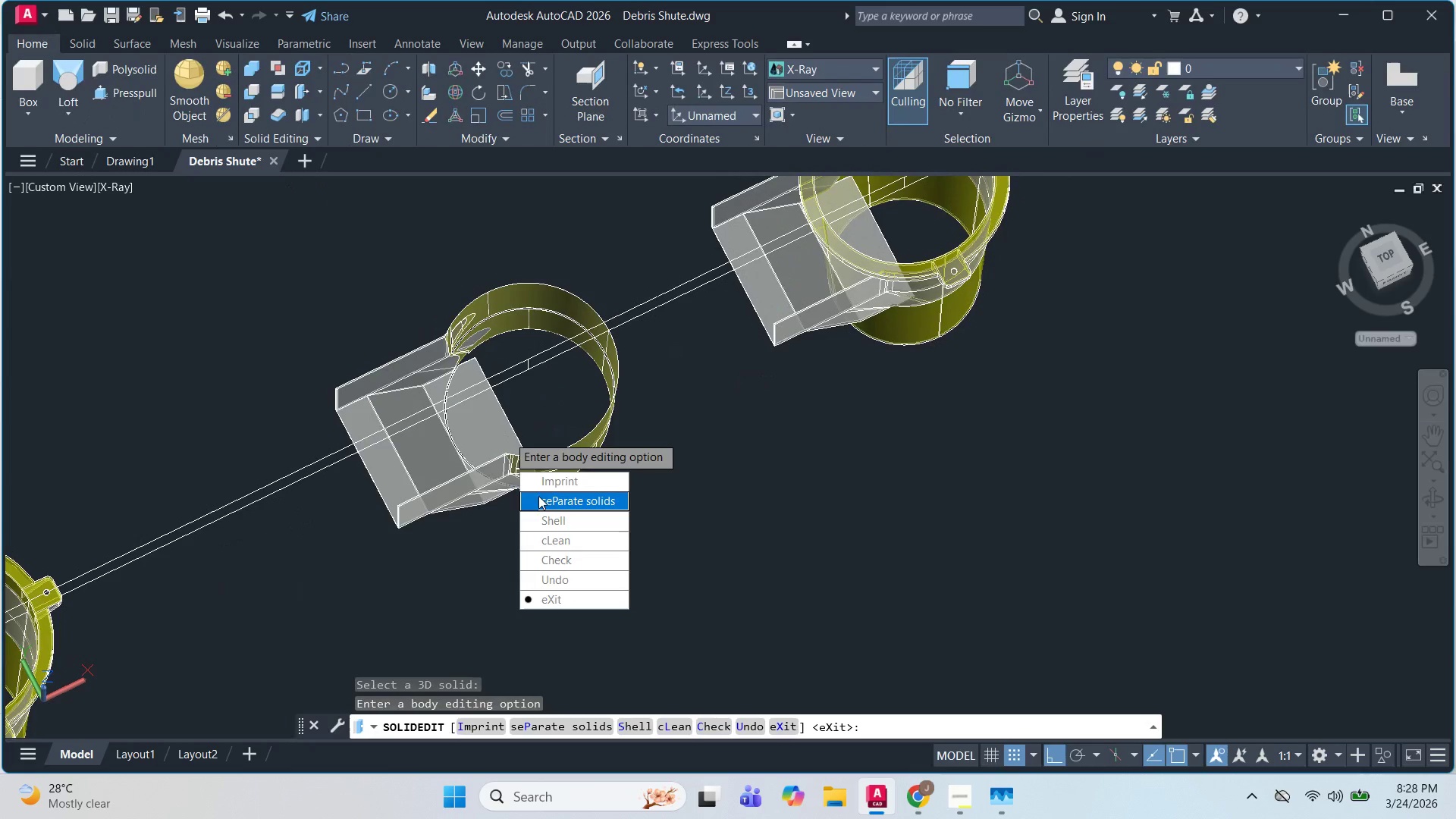 
left_click_drag(start_coordinate=[540, 497], to_coordinate=[509, 435])
 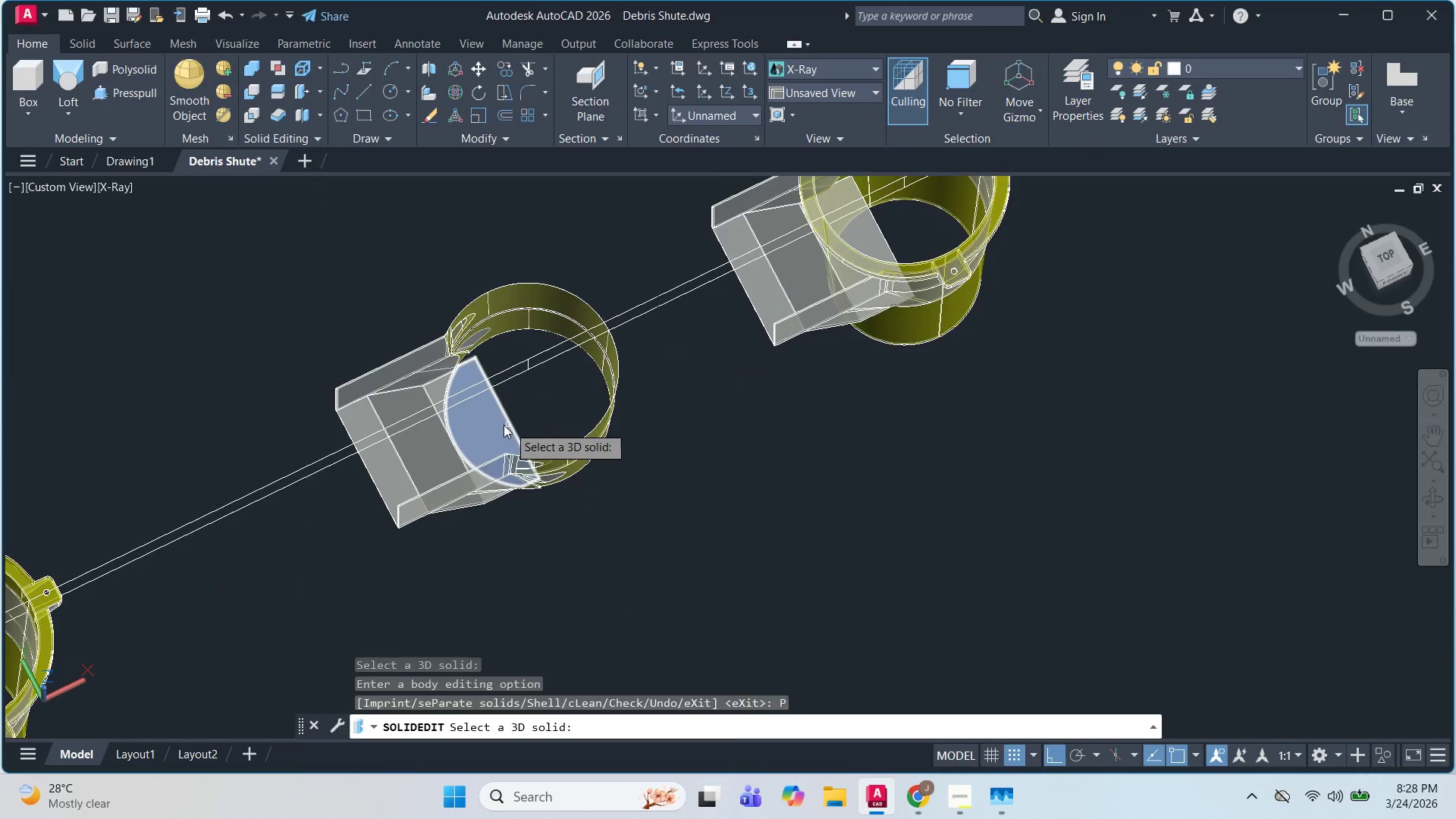 
key(Space)
 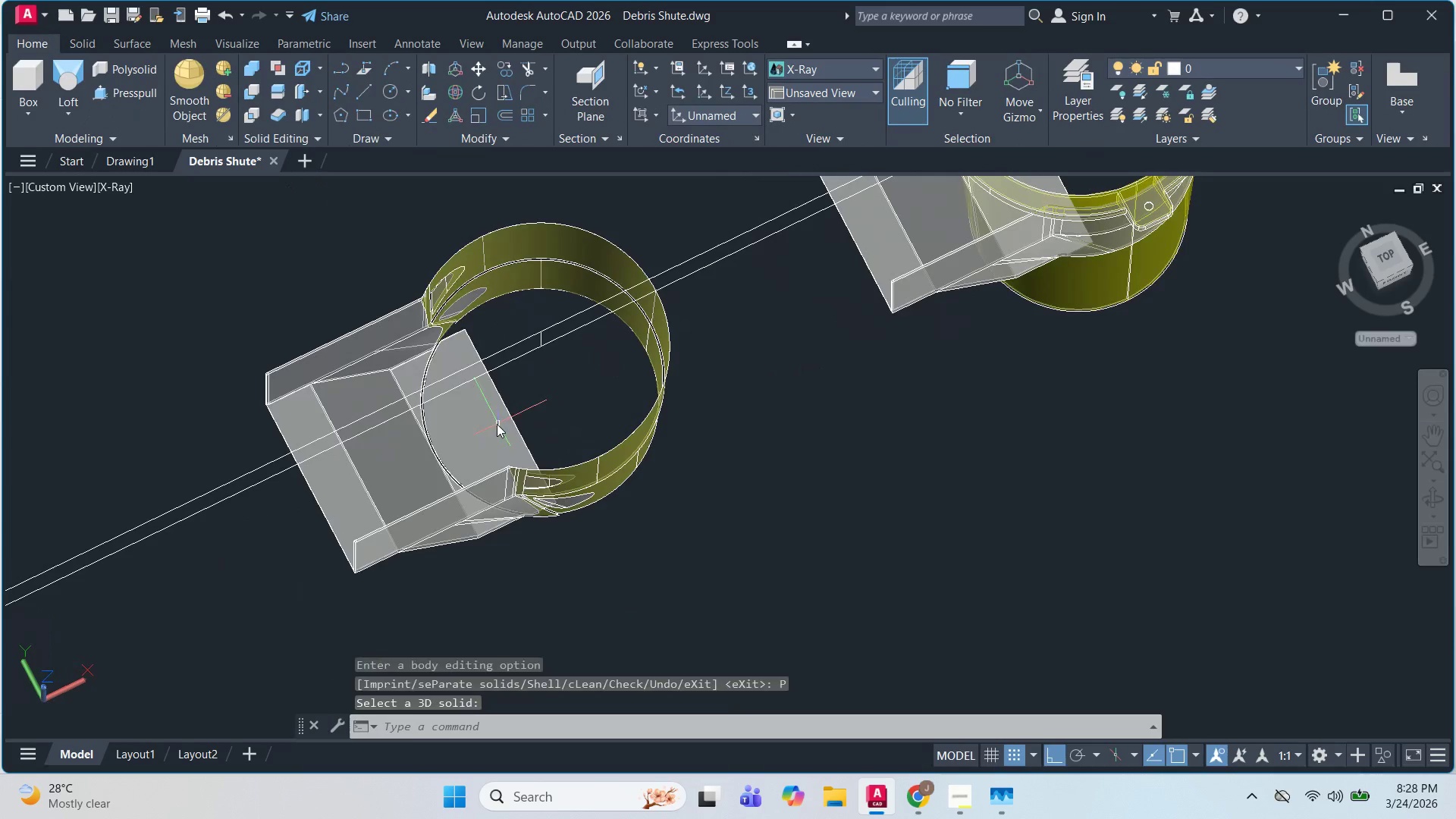 
left_click([497, 424])
 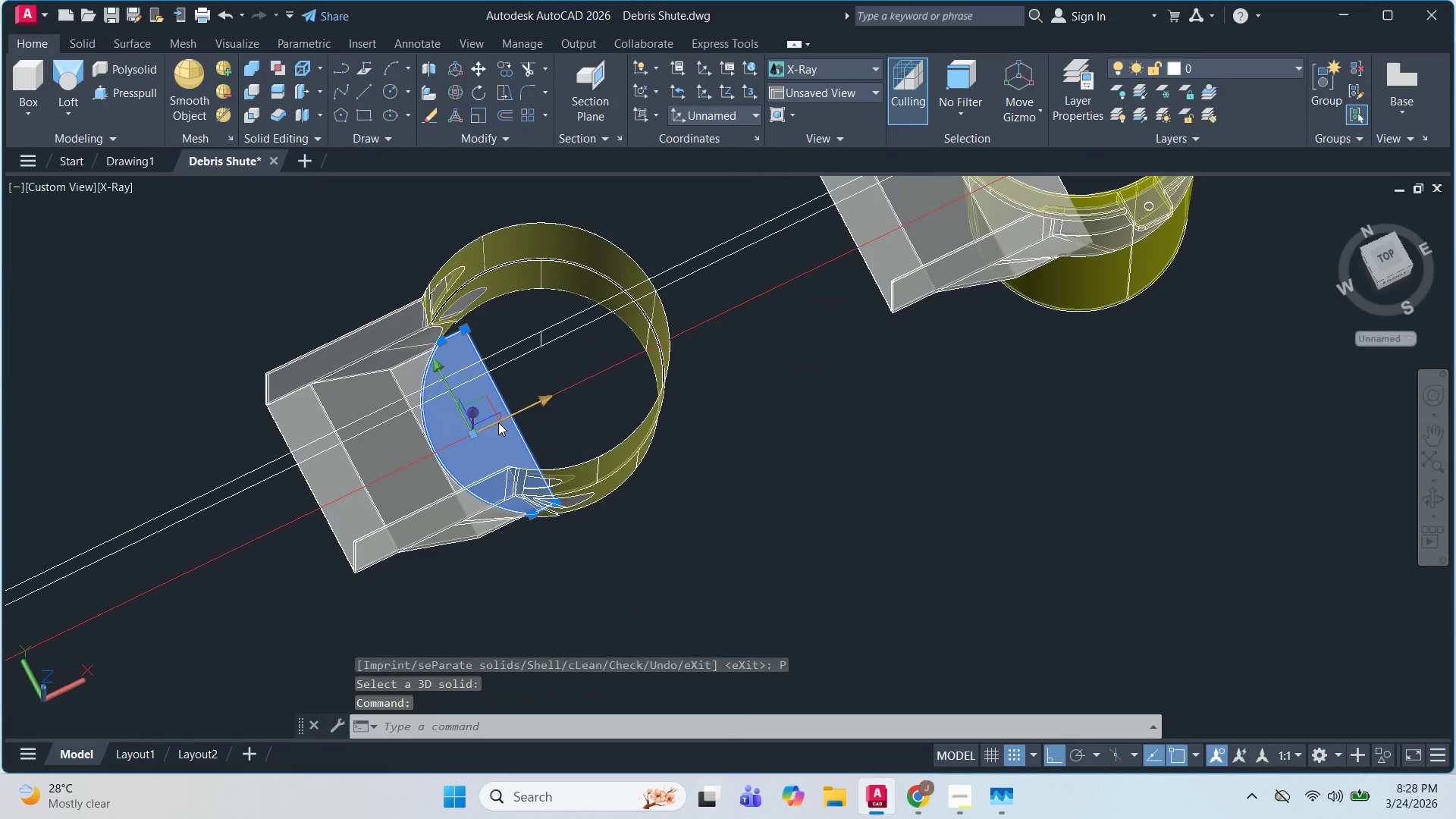 
key(E)
 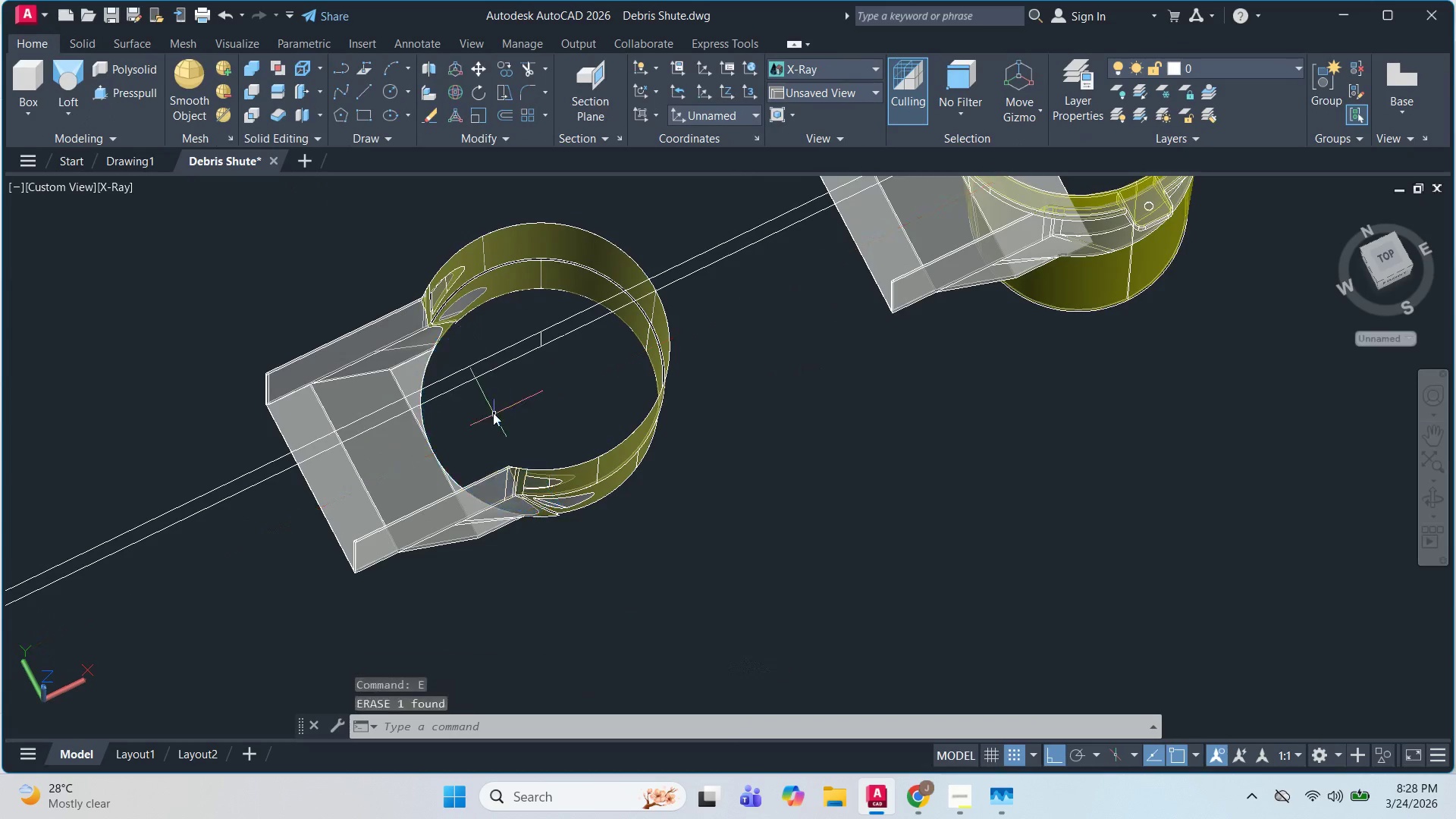 
scroll: coordinate [498, 424], scroll_direction: up, amount: 1.0
 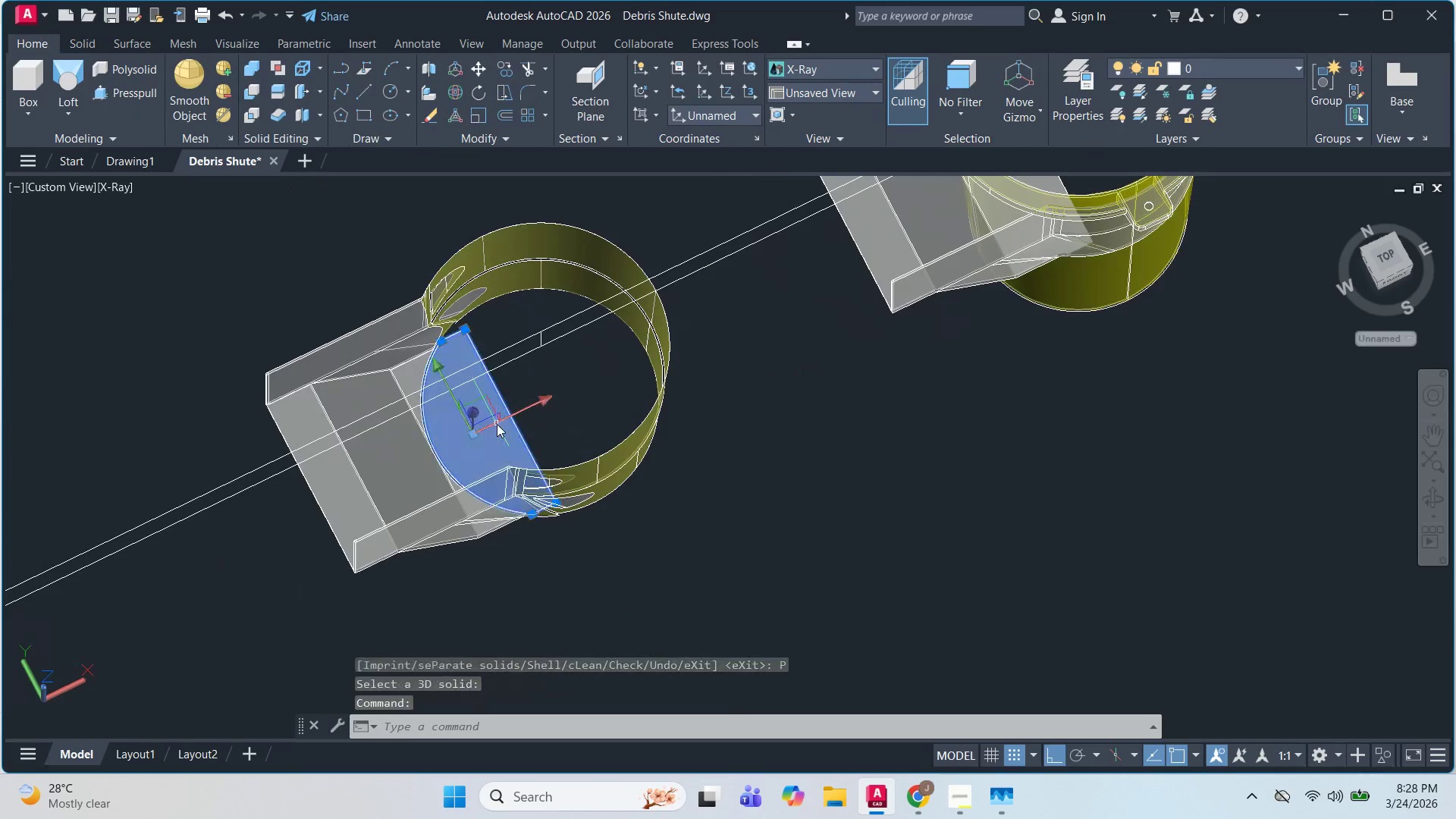 
key(Space)
 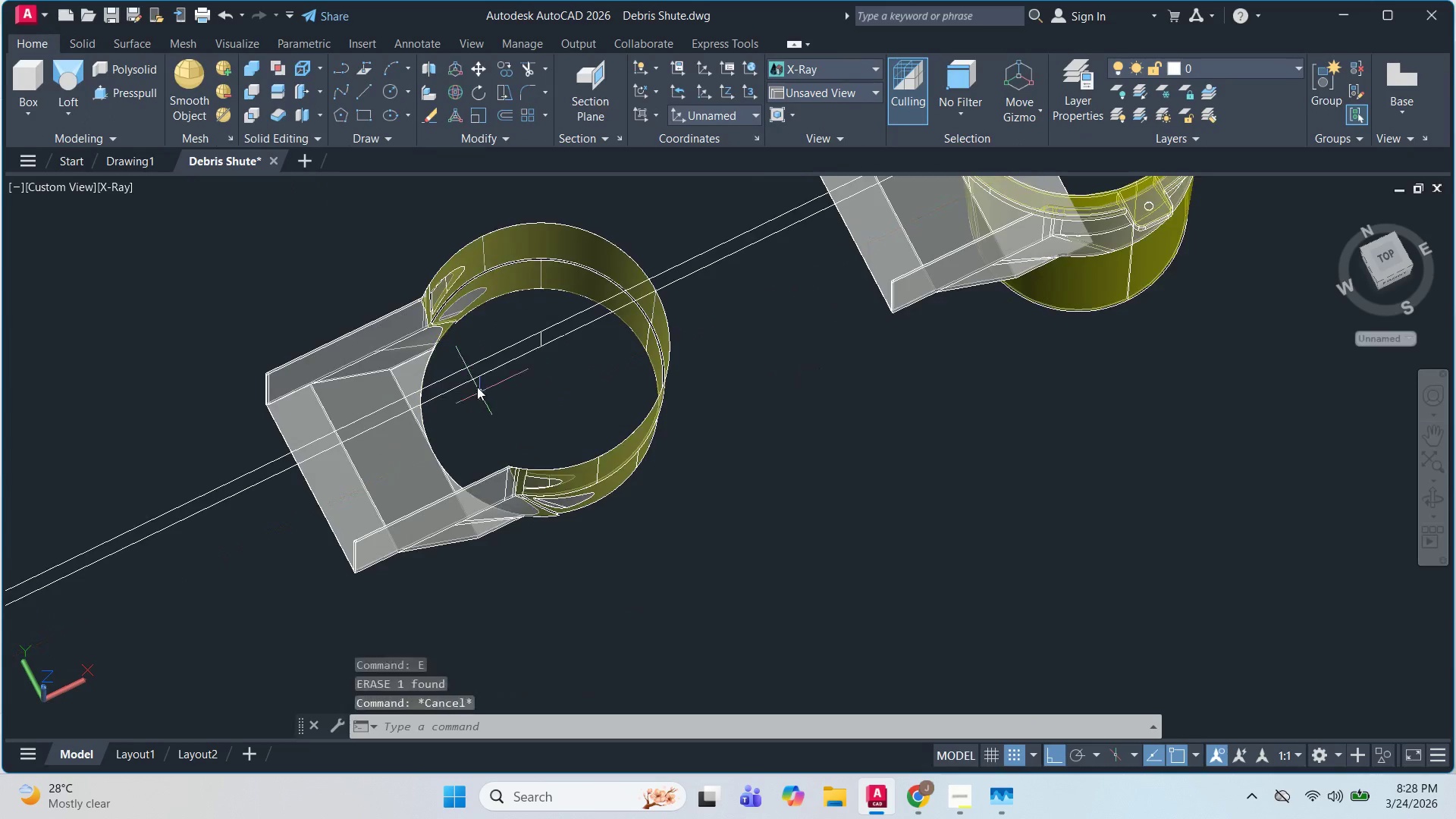 
key(Escape)
 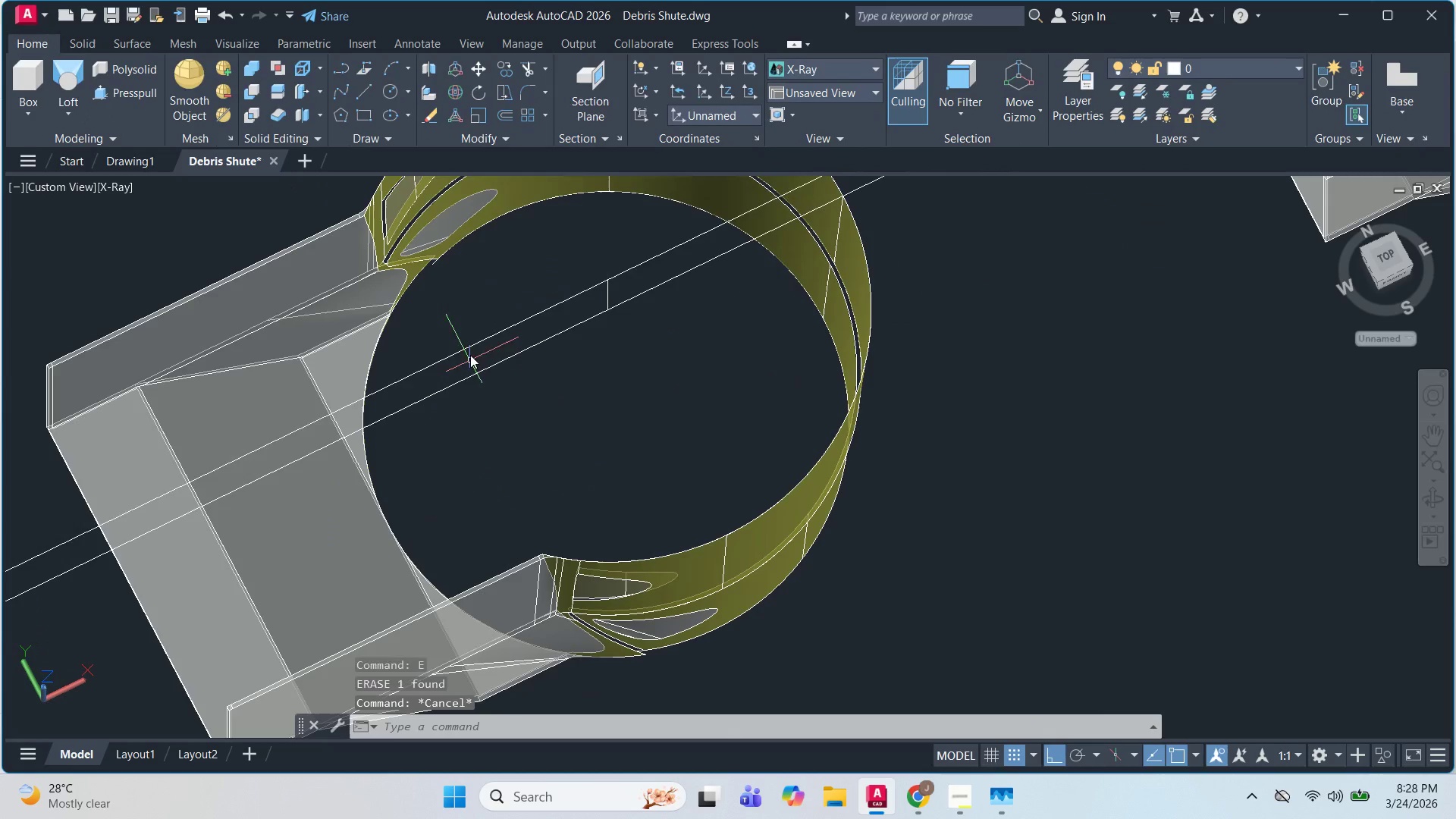 
key(Escape)
 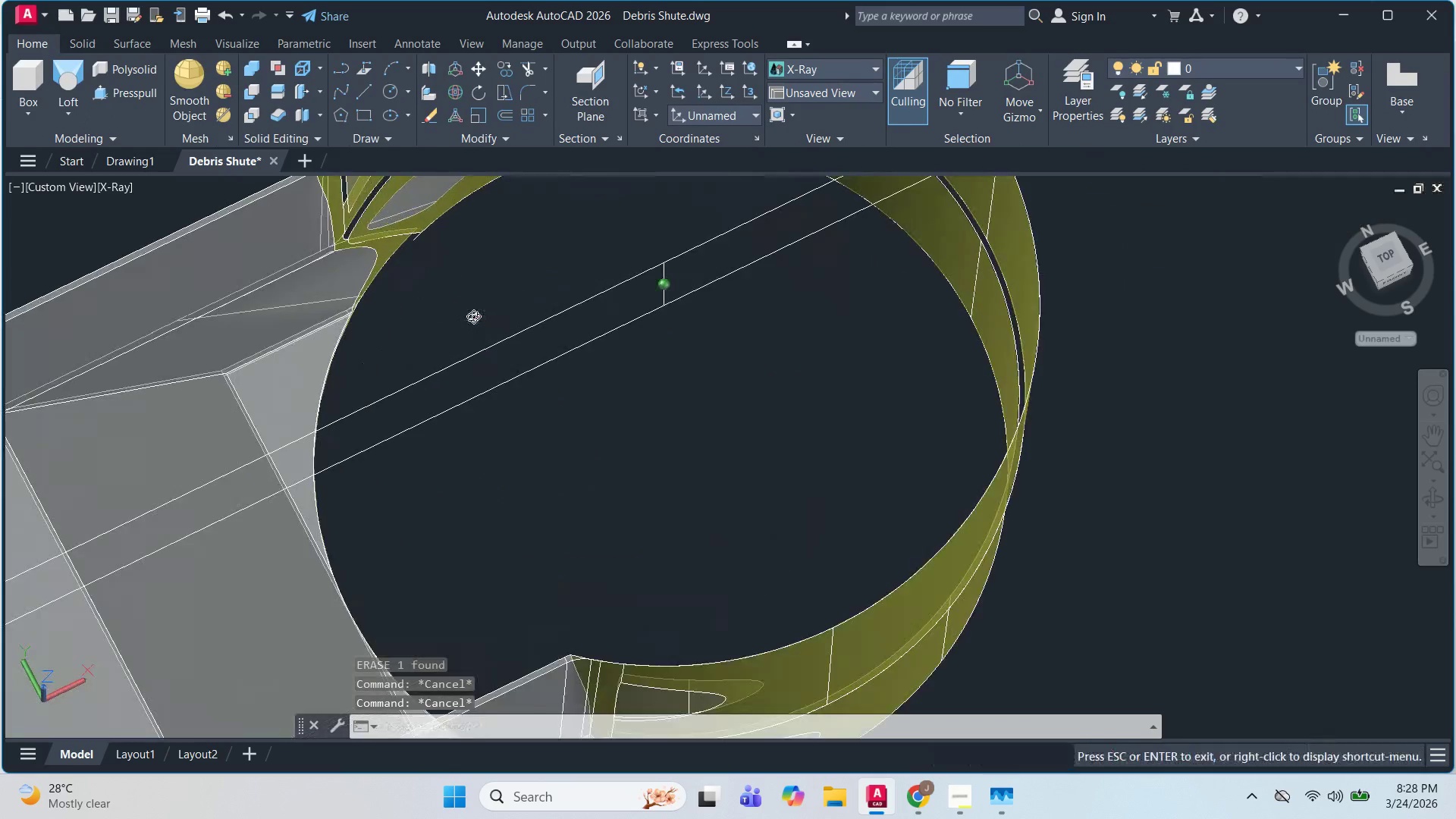 
hold_key(key=ShiftLeft, duration=0.64)
 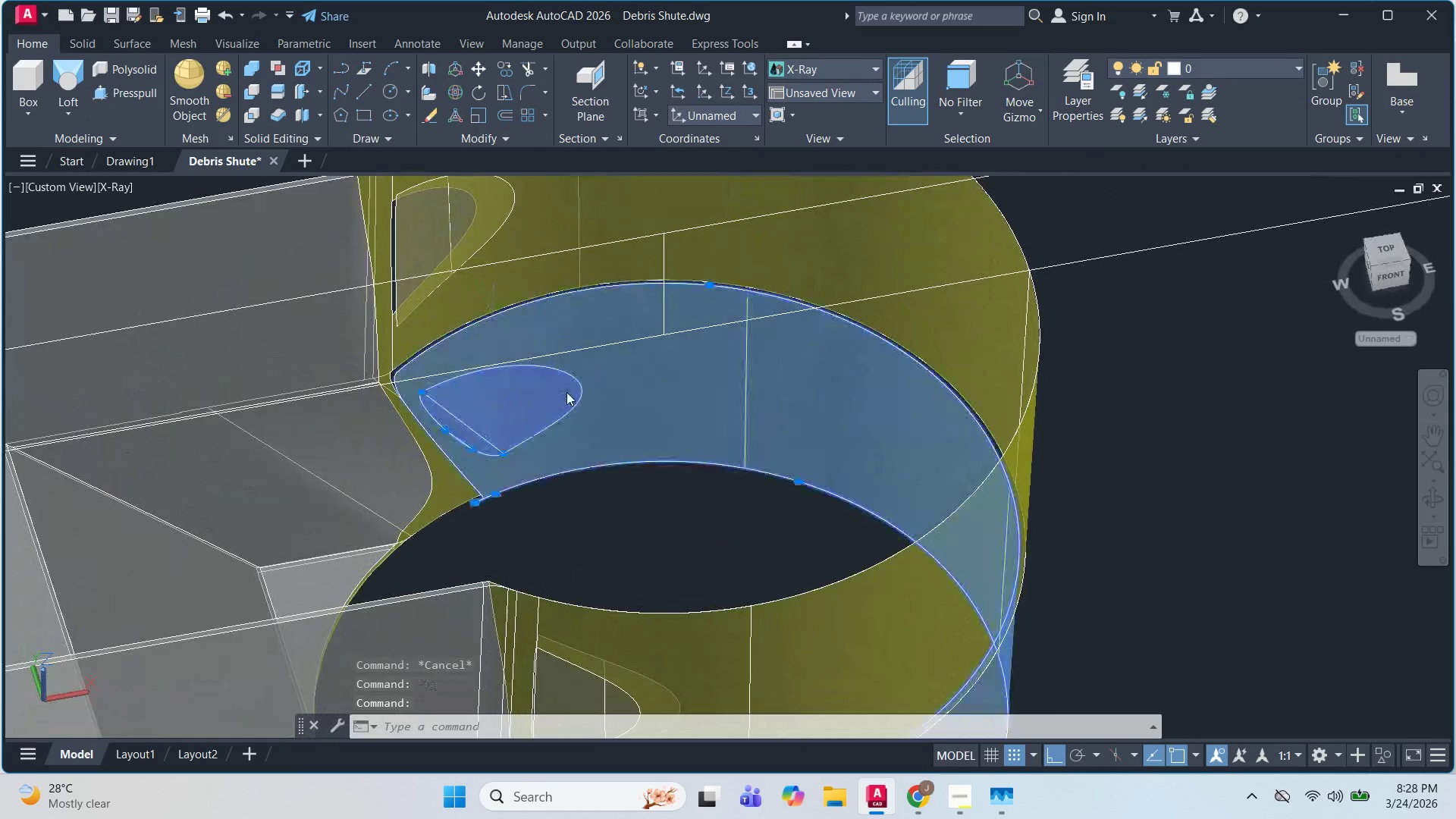 
scroll: coordinate [478, 320], scroll_direction: up, amount: 3.0
 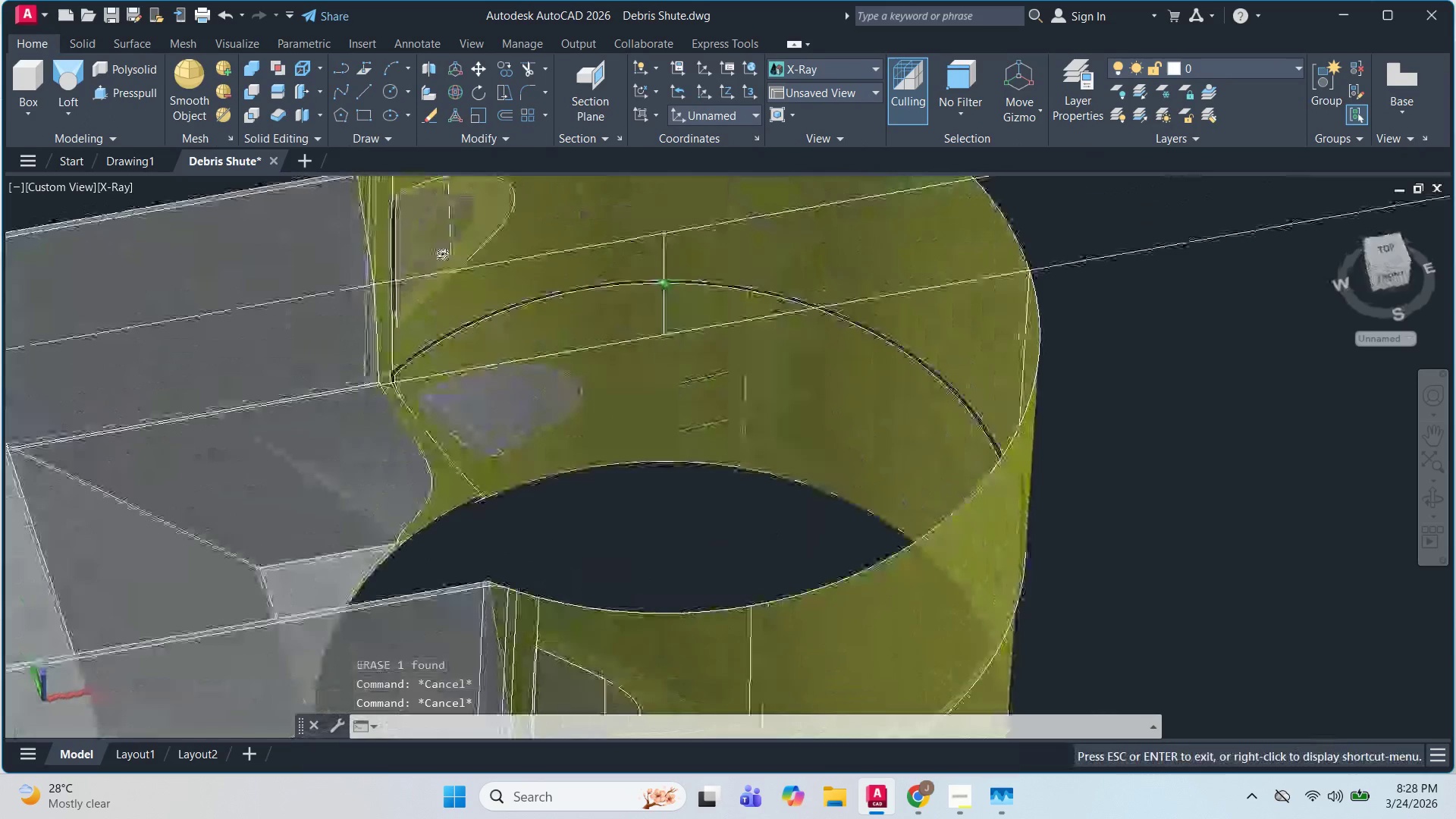 
left_click([566, 392])
 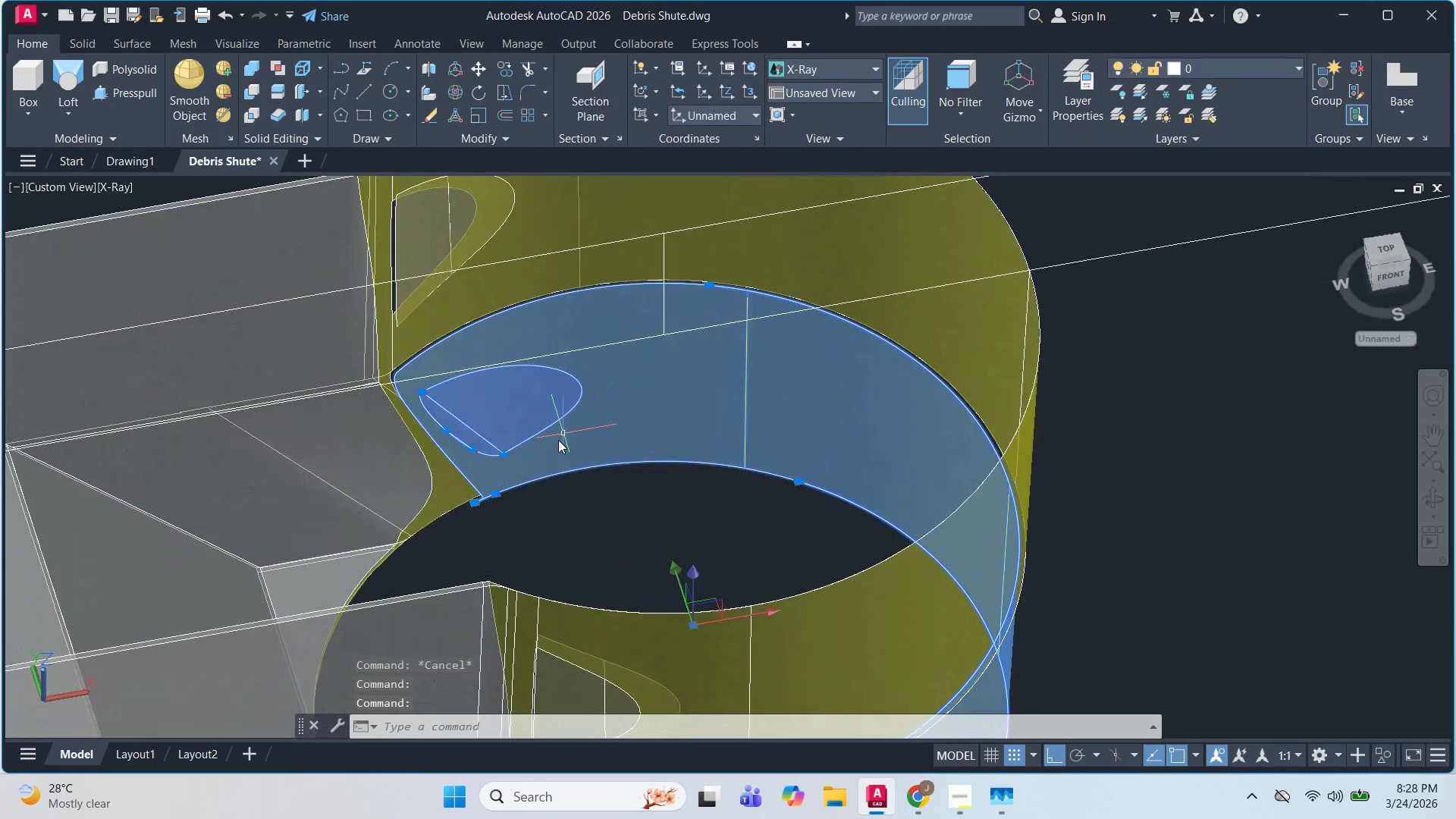 
key(Escape)
 